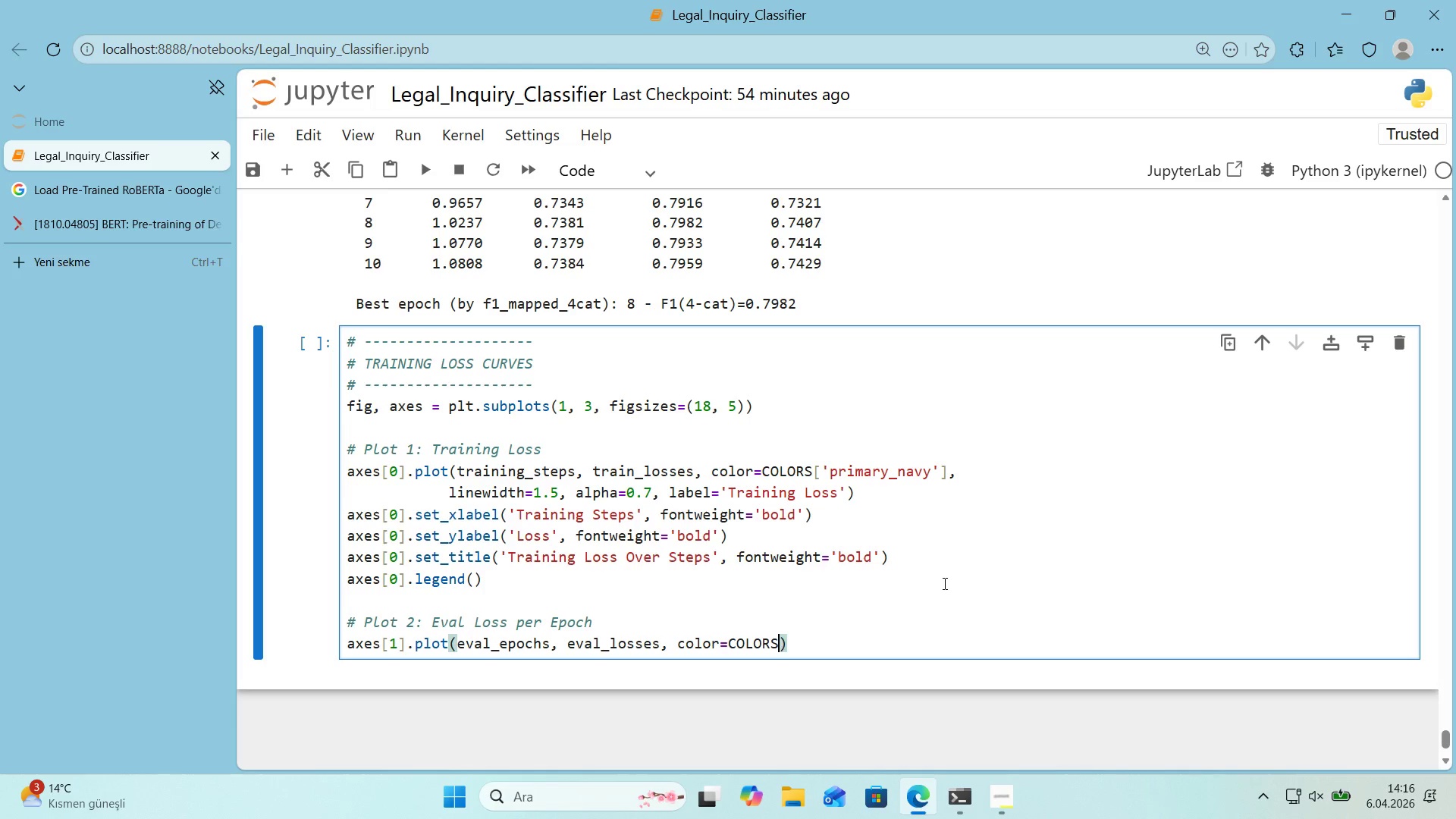 
key(Alt+Control+8)
 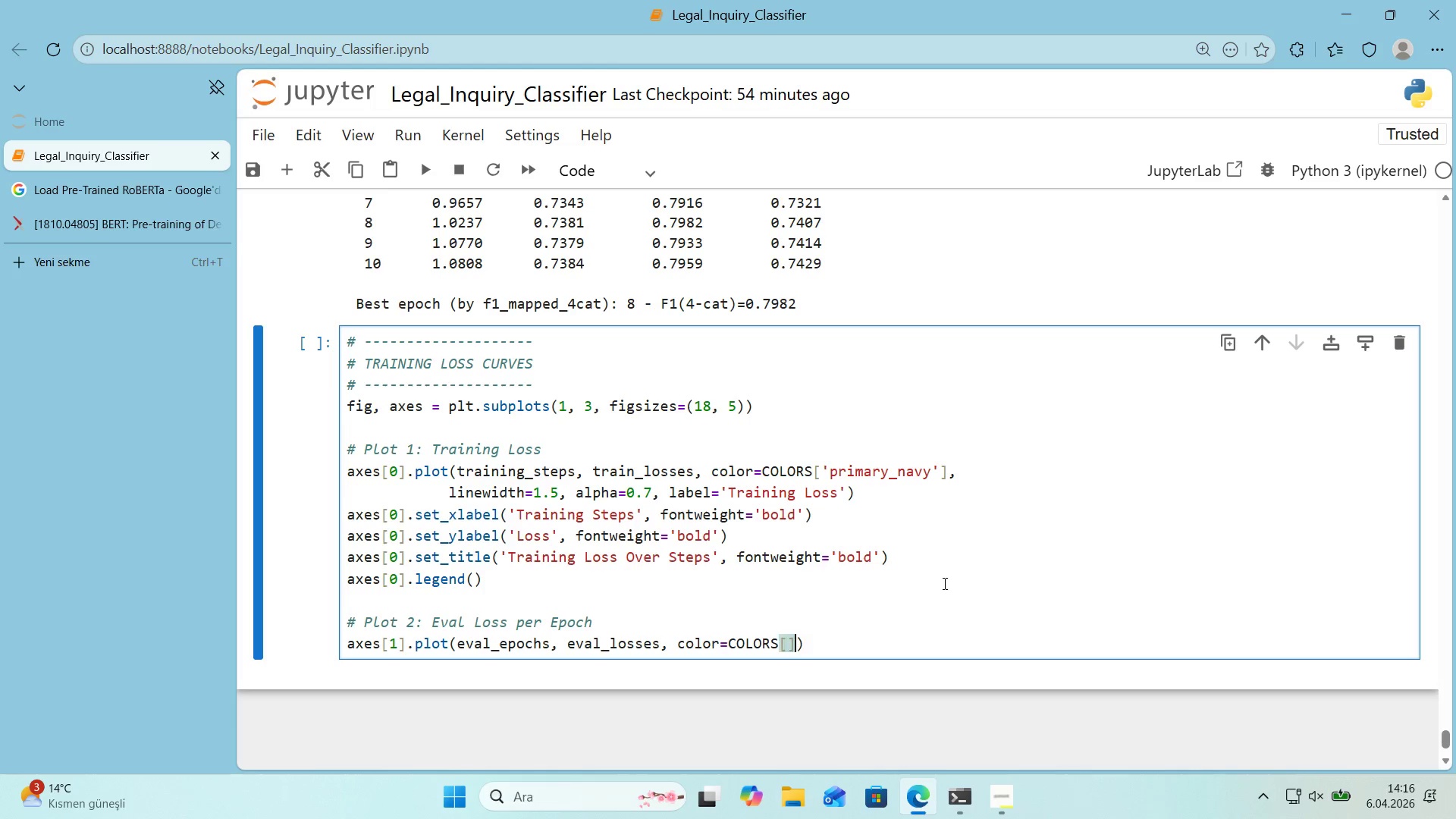 
key(Alt+Control+9)
 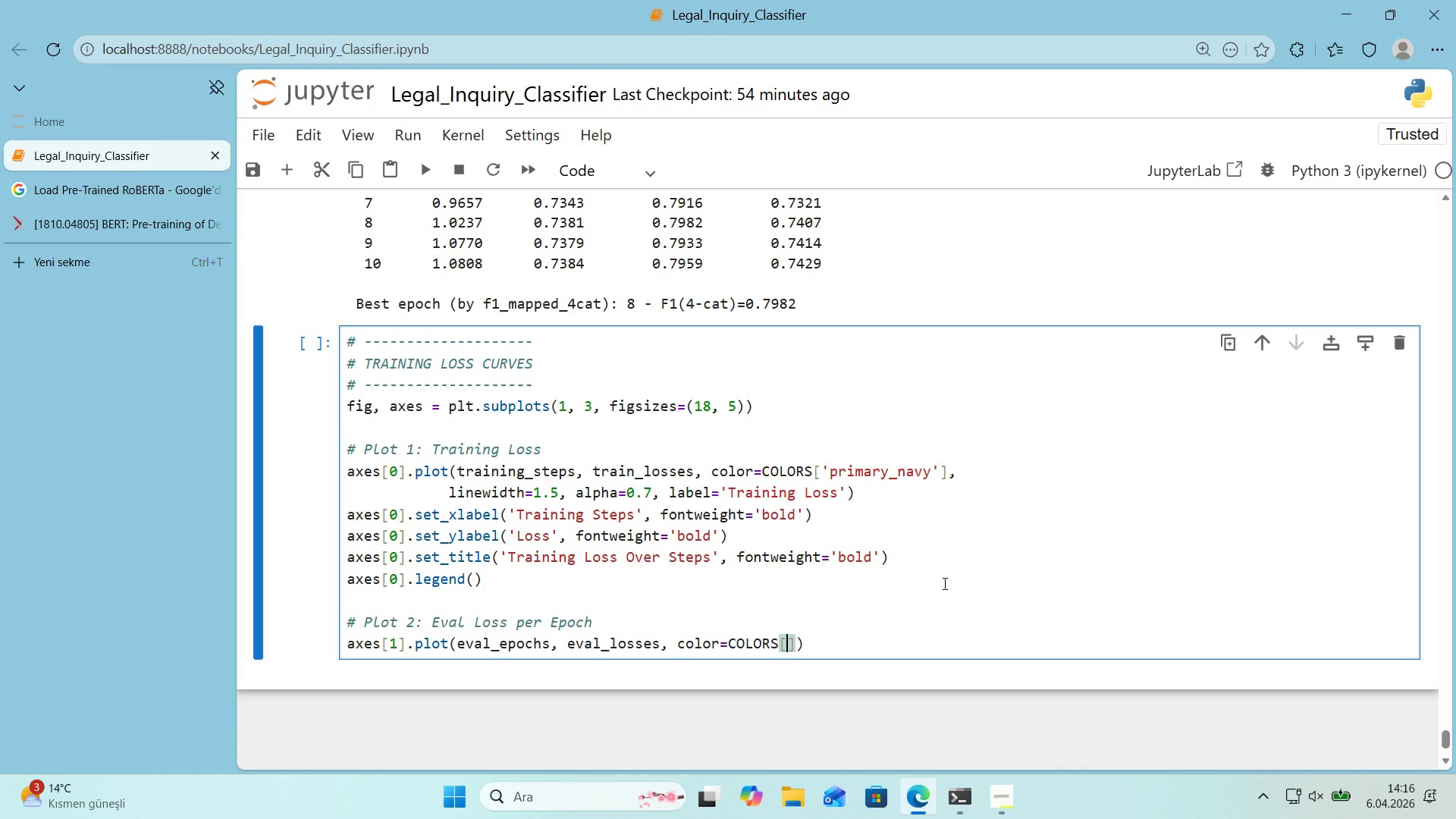 
key(ArrowLeft)
 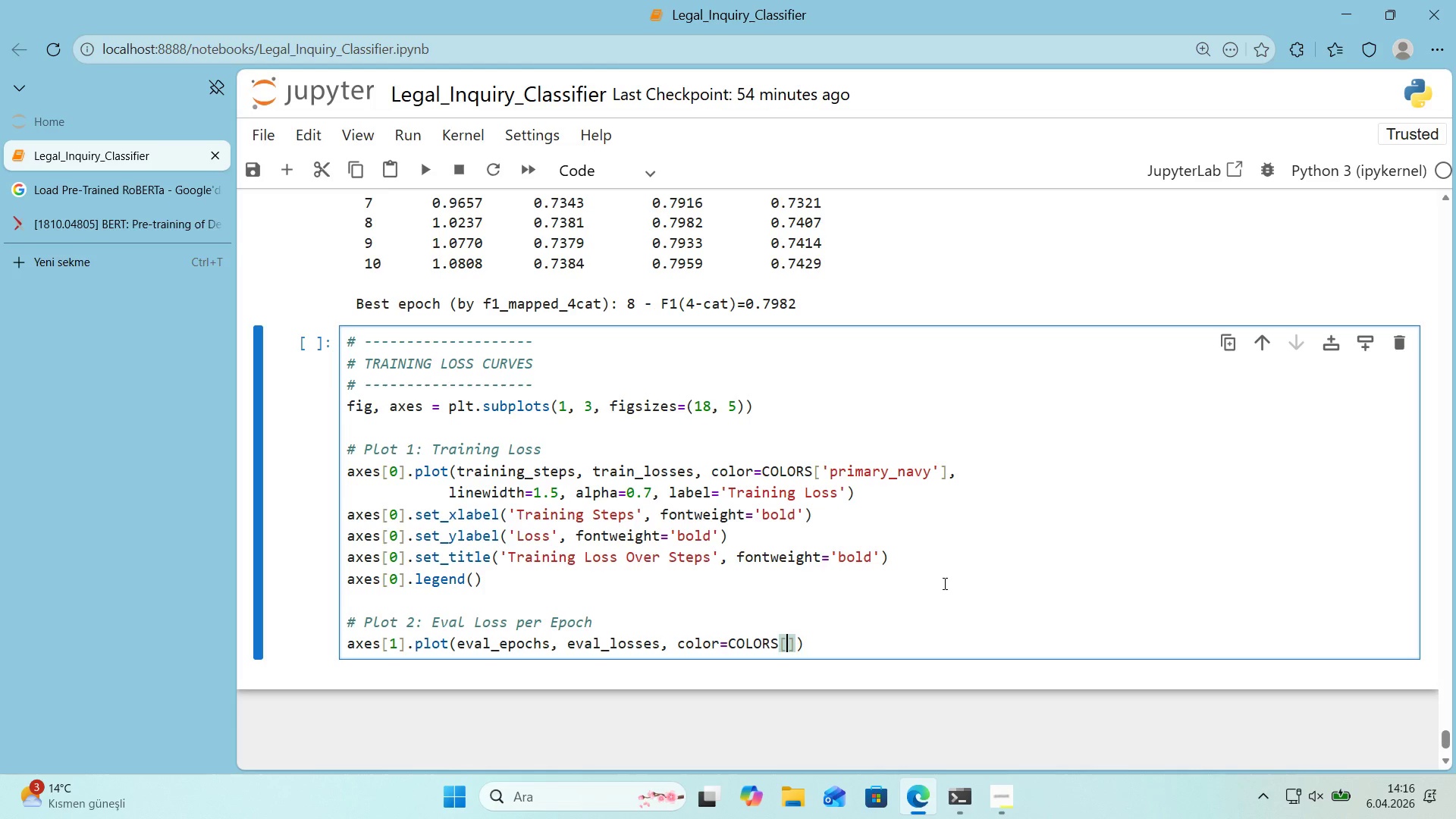 
type(@@)
 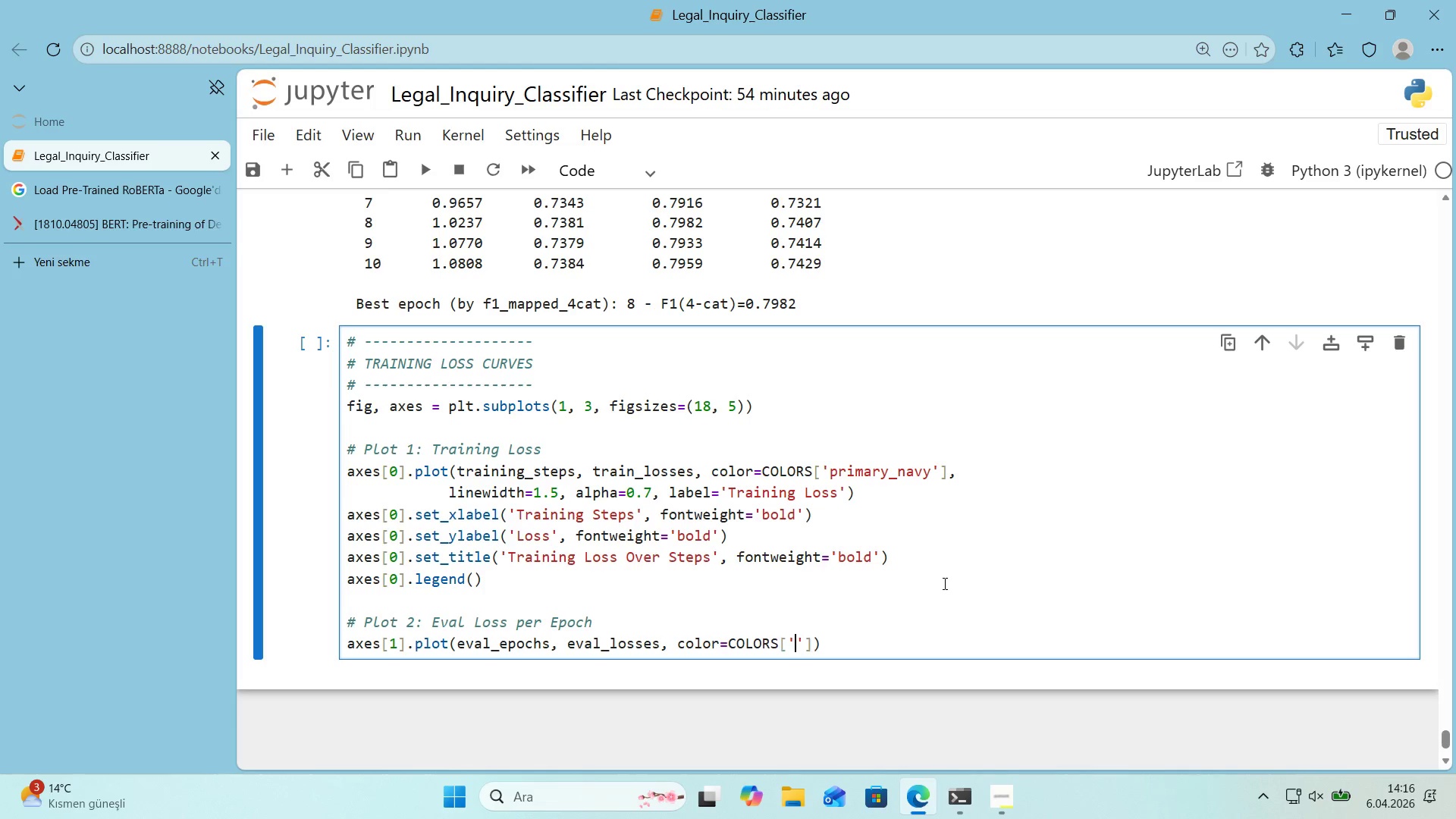 
key(ArrowLeft)
 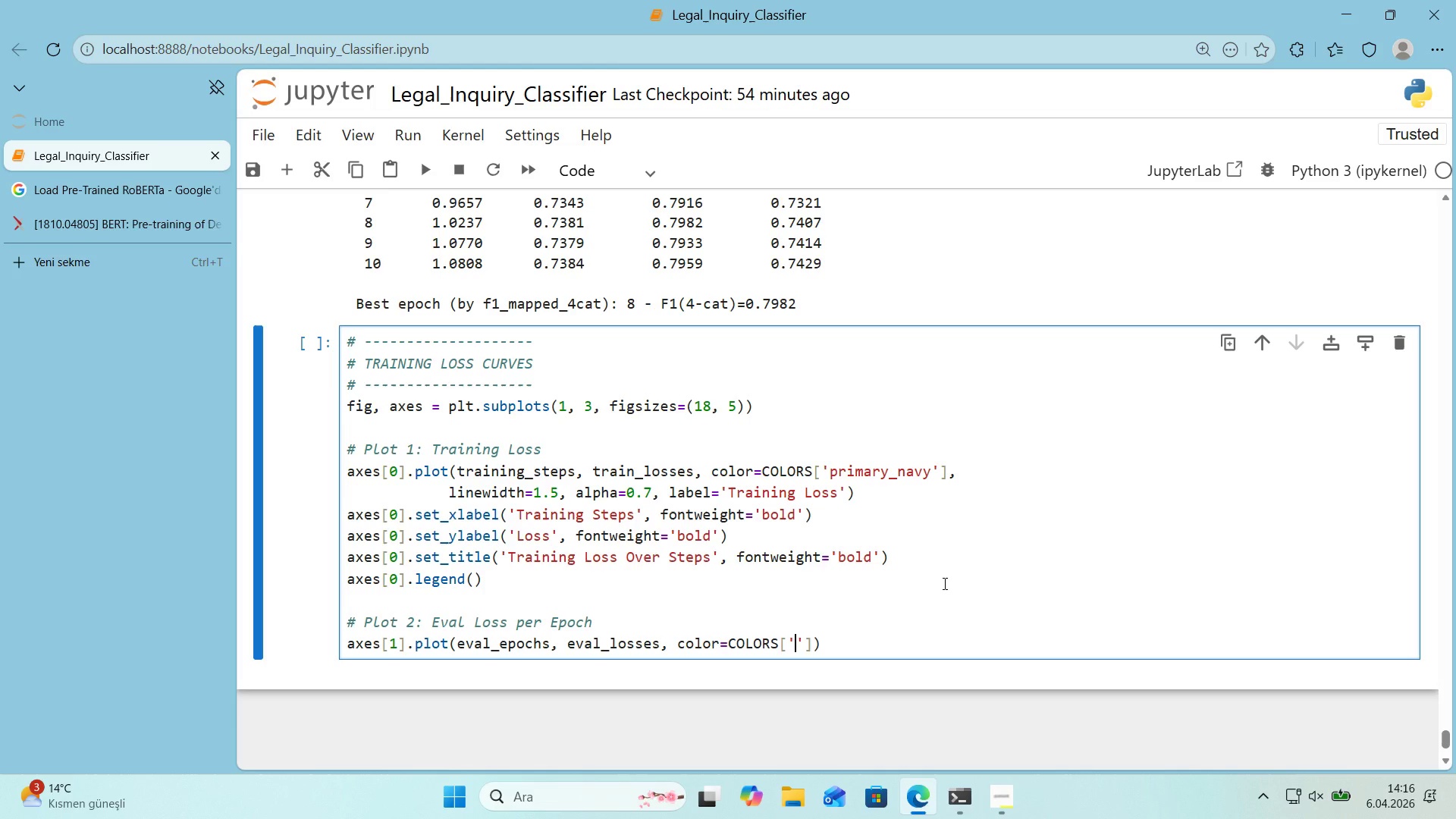 
type(alert_coral)
 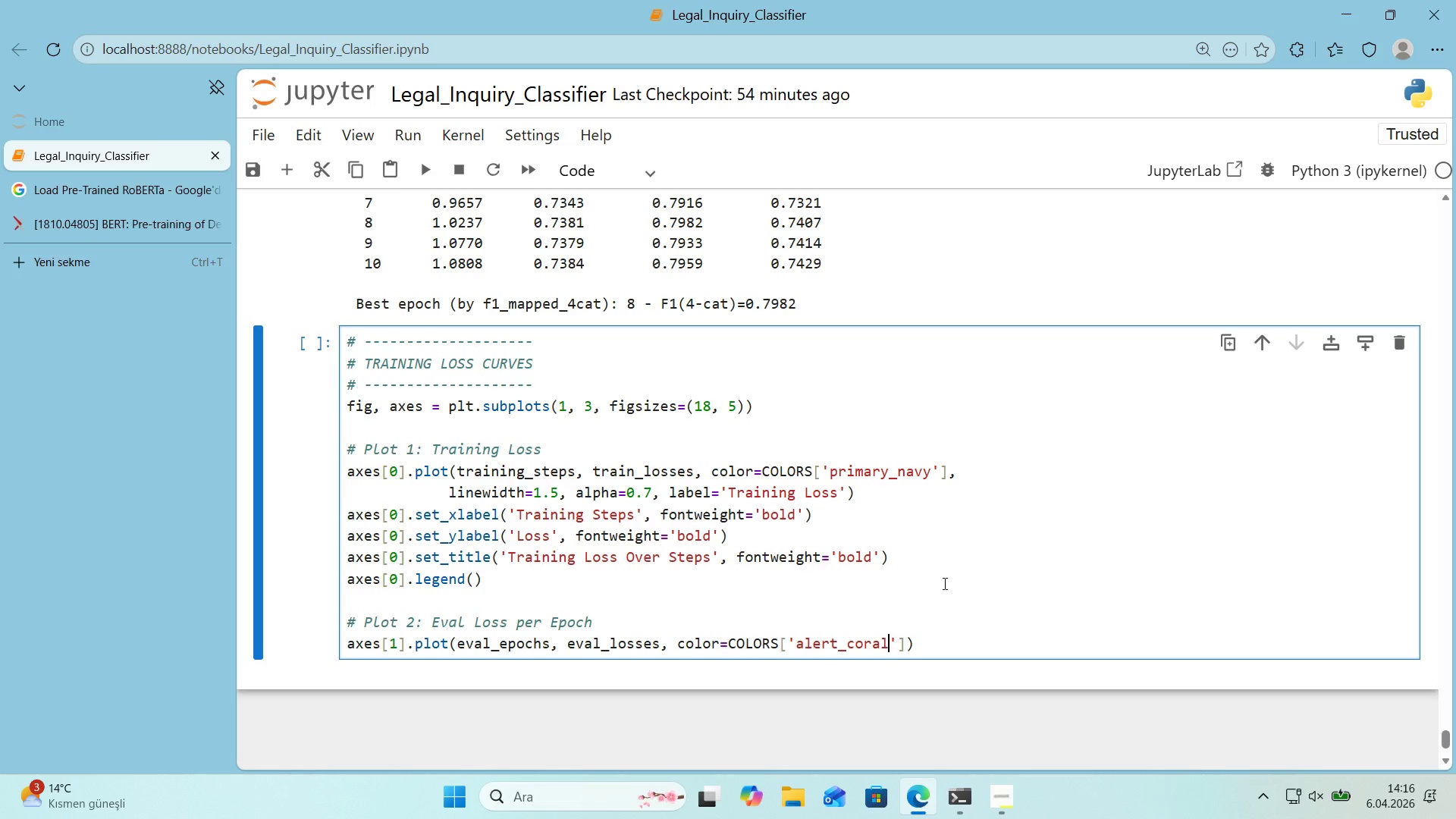 
key(ArrowRight)
 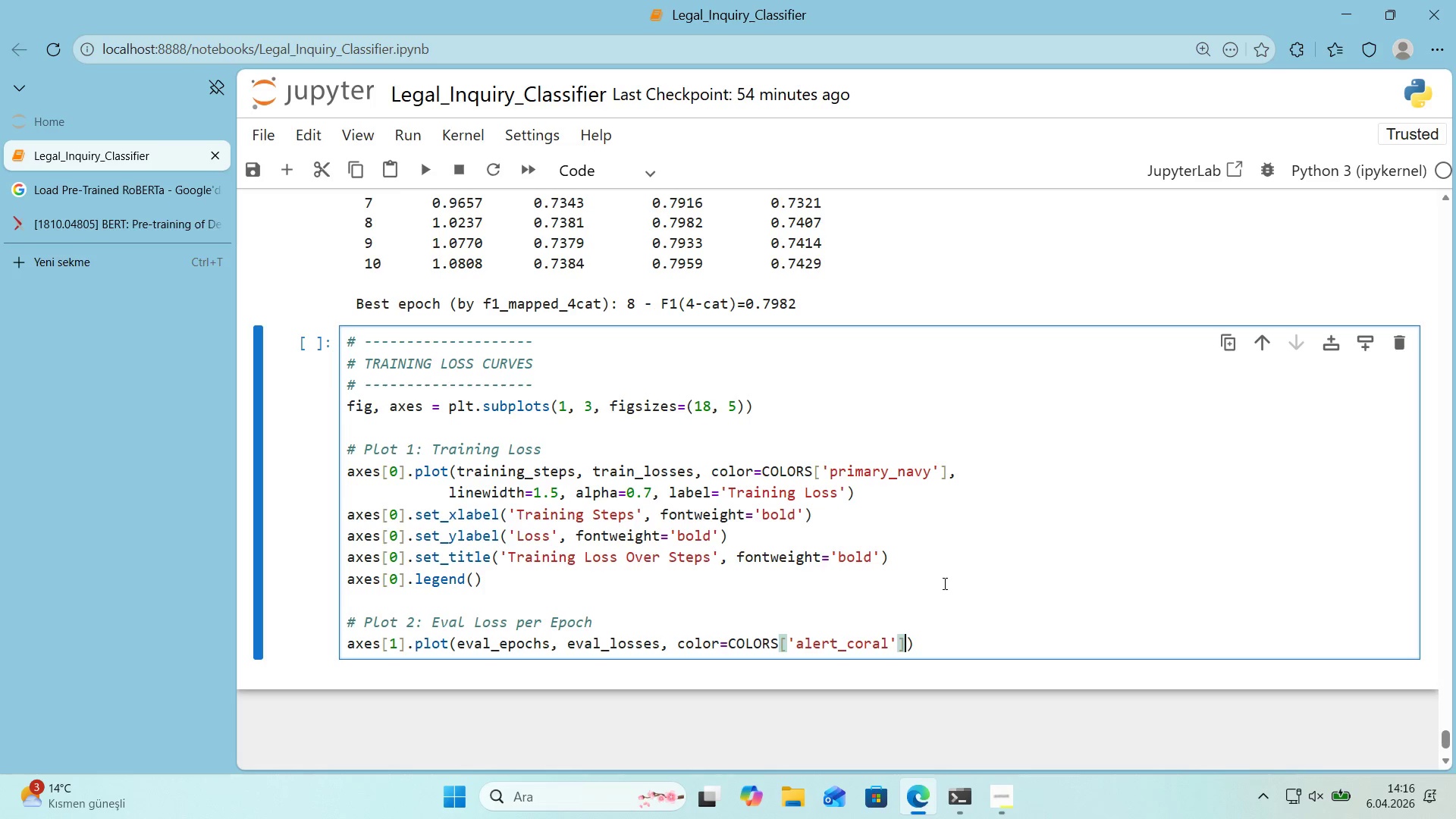 
key(ArrowRight)
 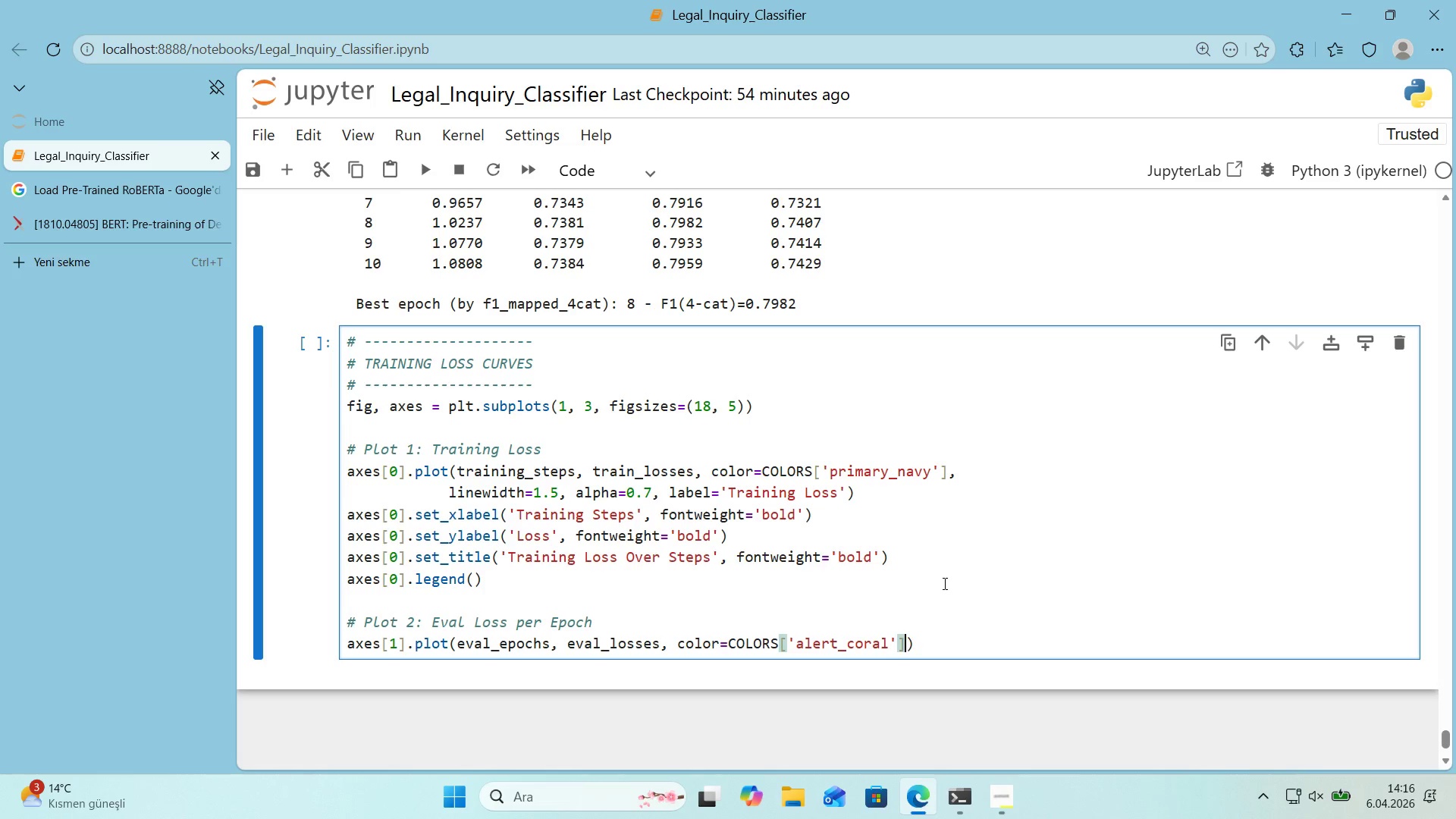 
key(Comma)
 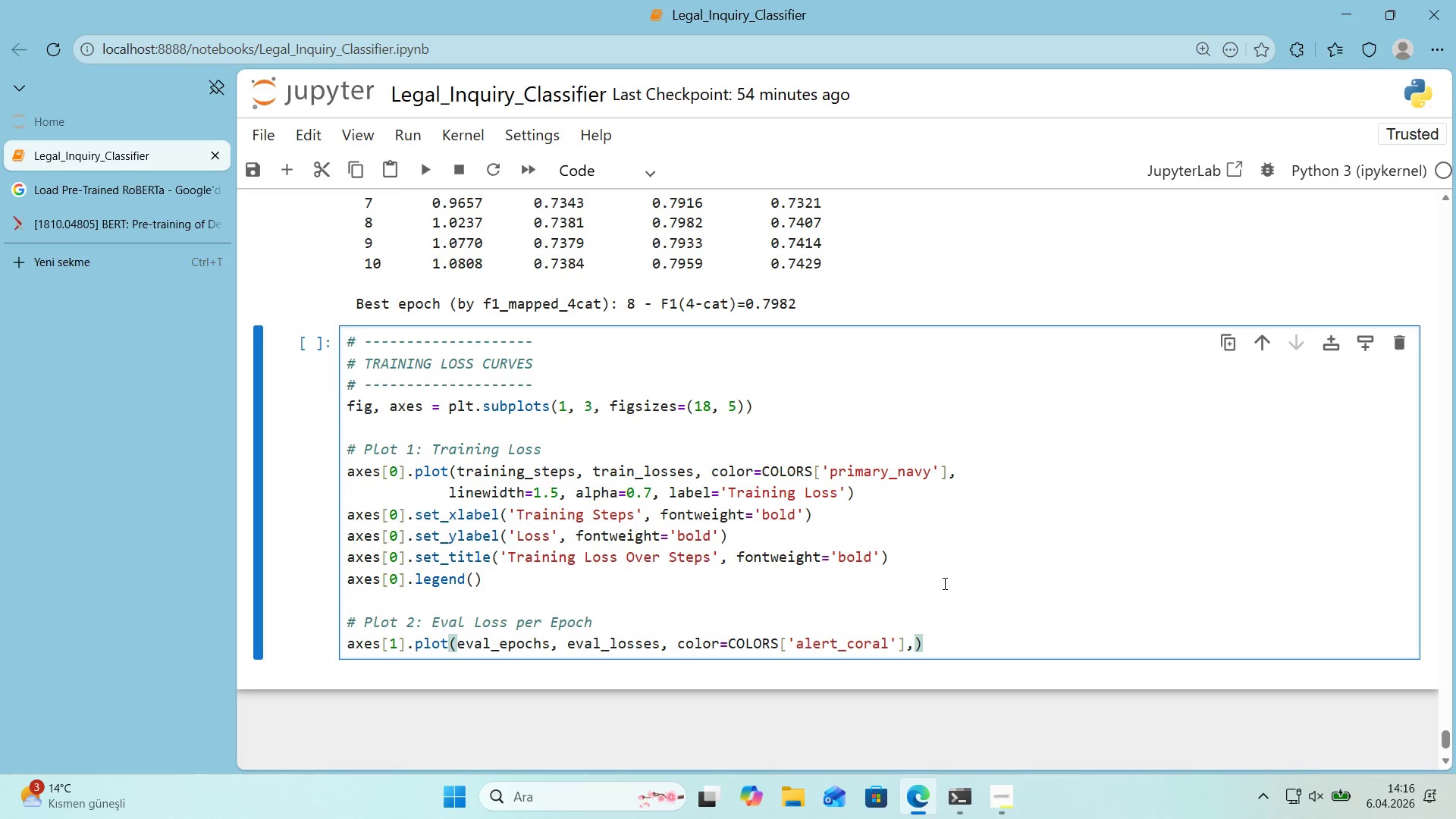 
key(Enter)
 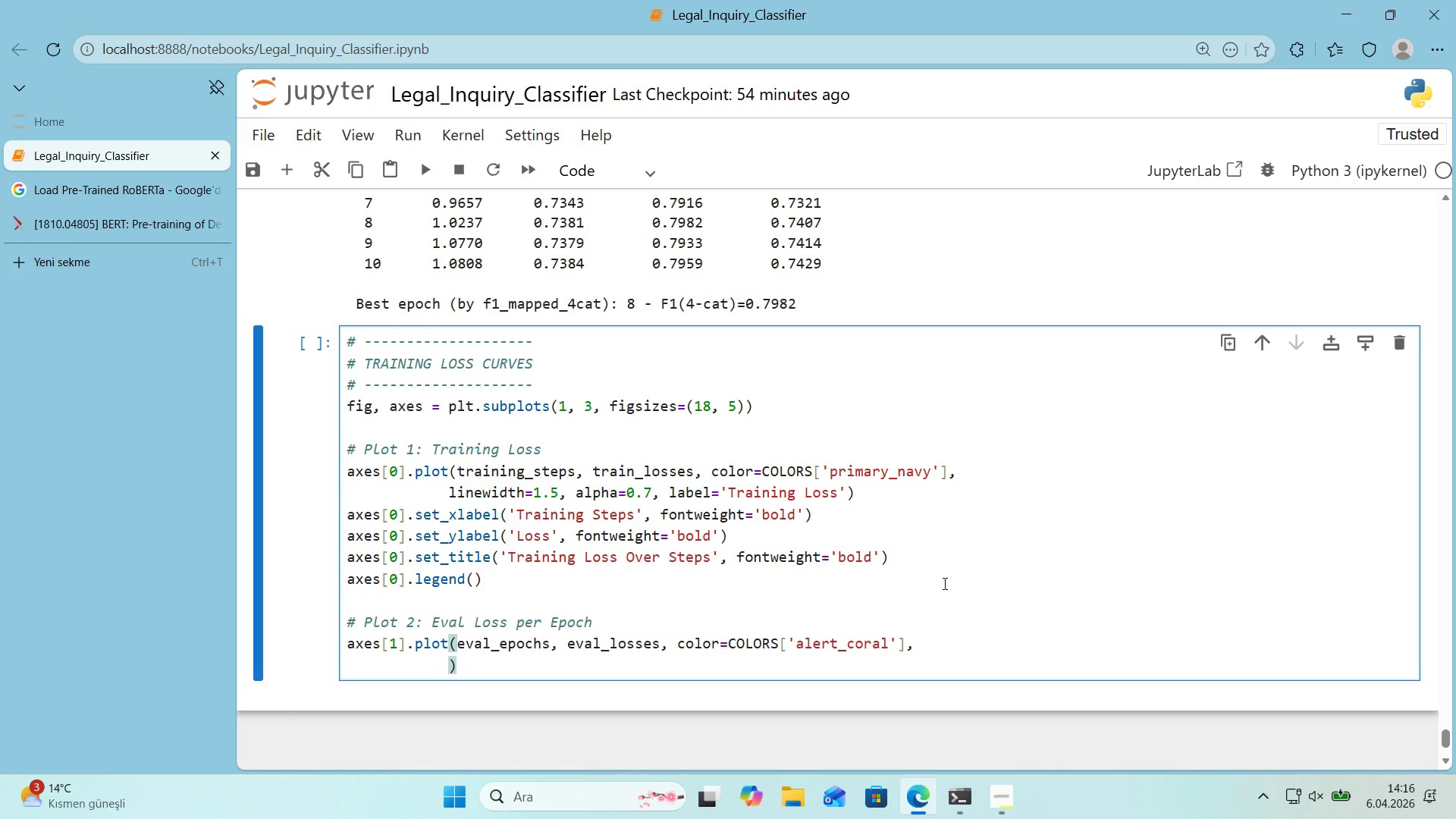 
type(ar)
key(Backspace)
key(Backspace)
type(marker)@@)
 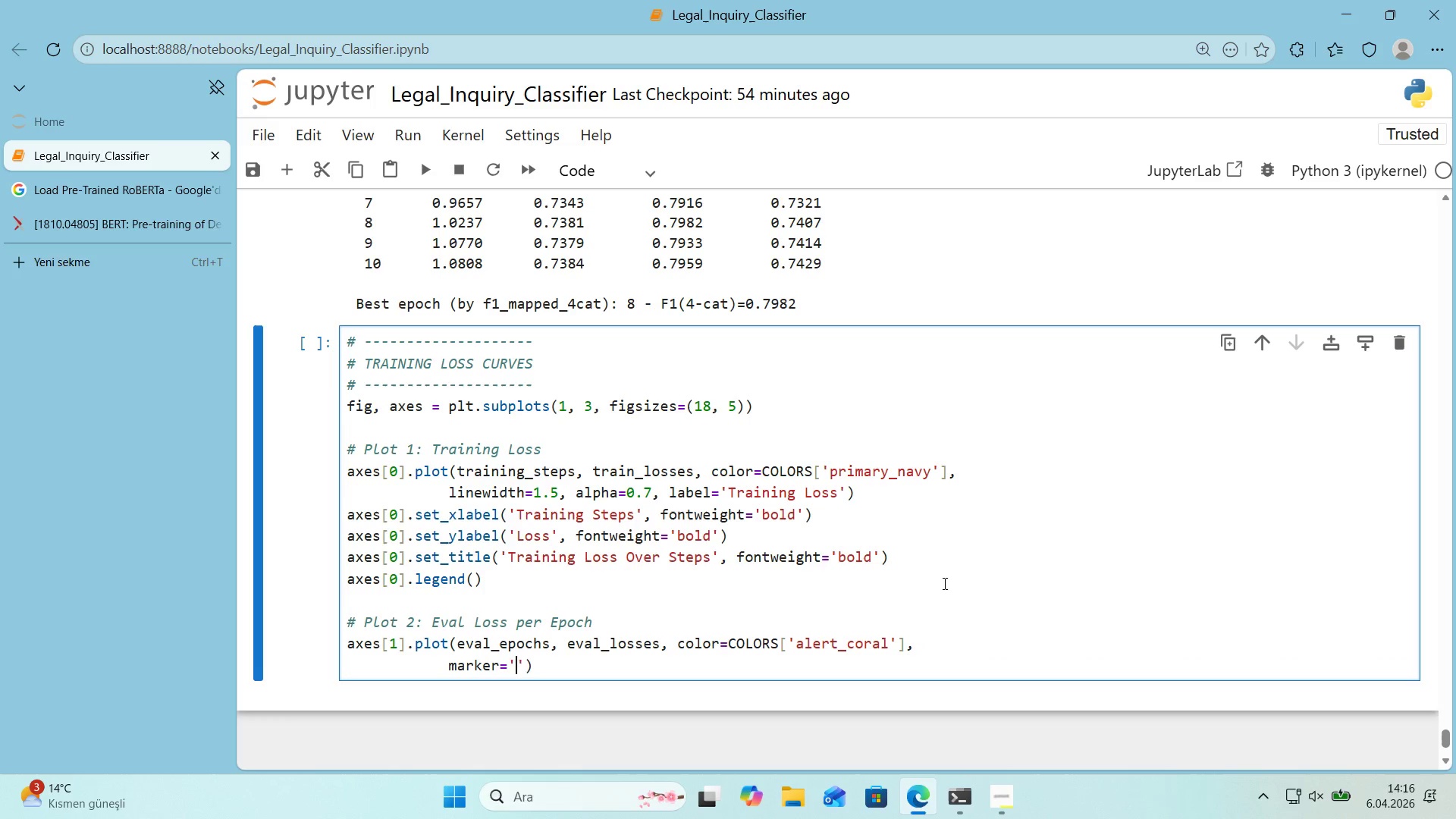 
 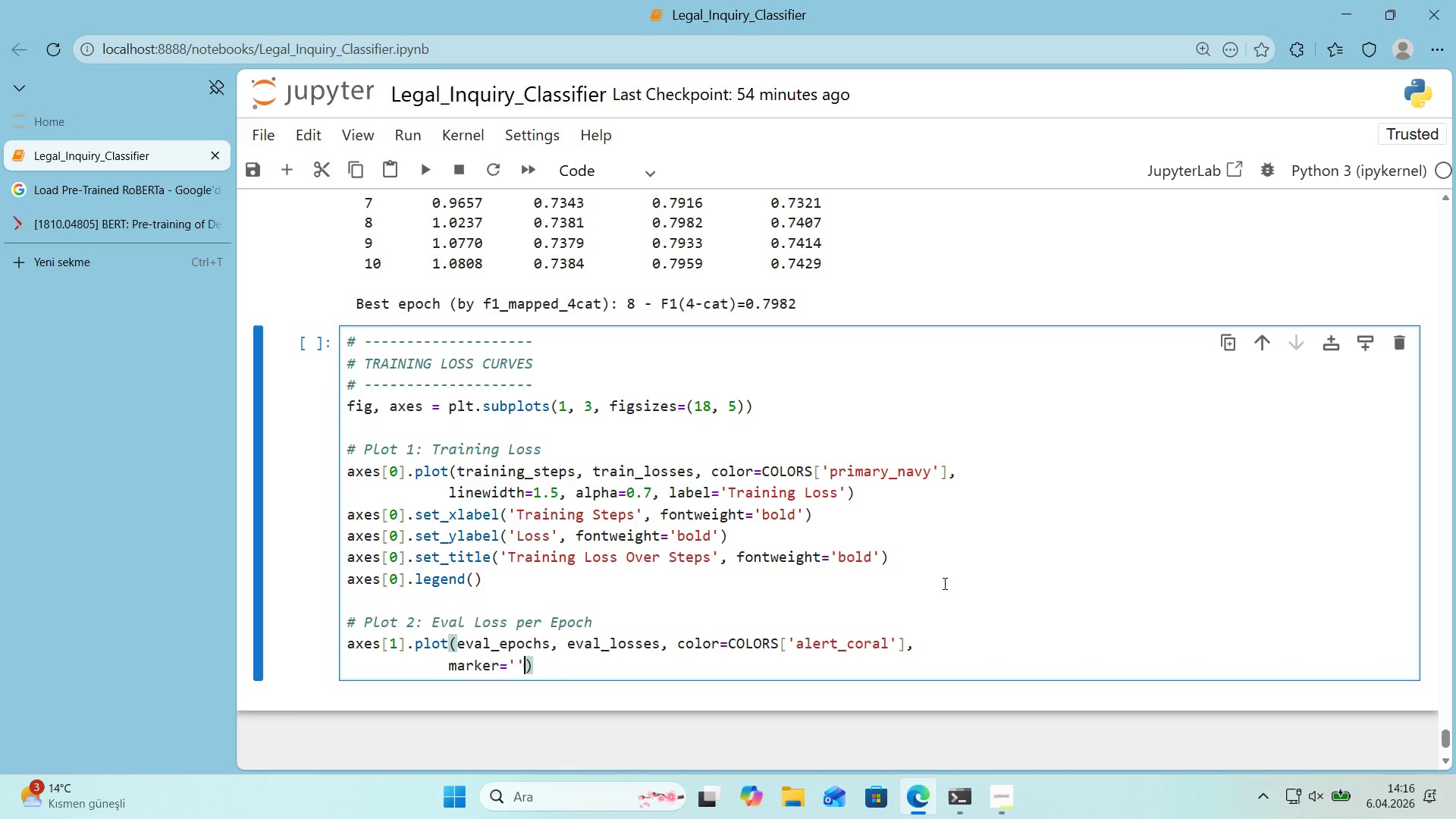 
key(ArrowLeft)
 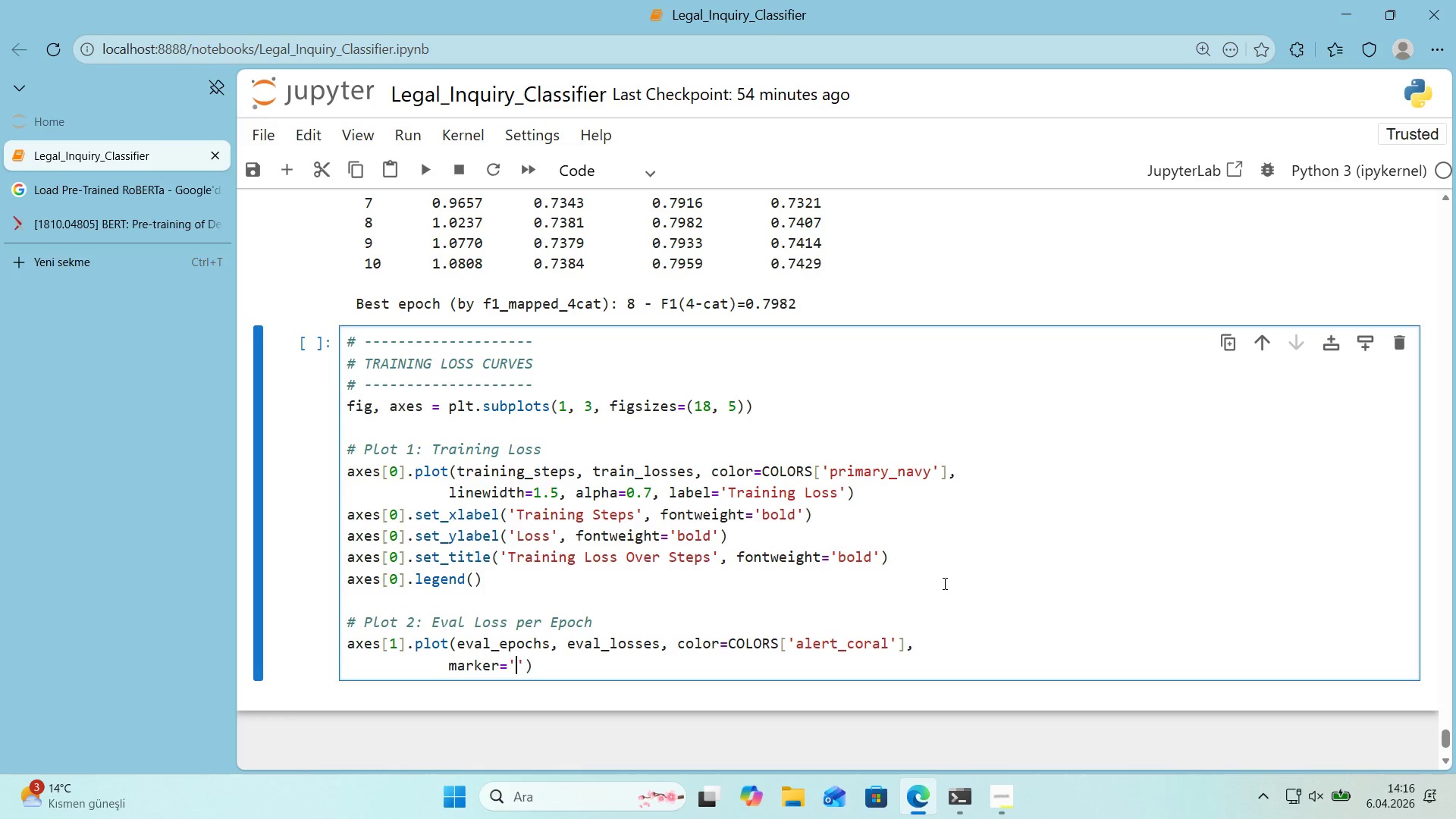 
key(O)
 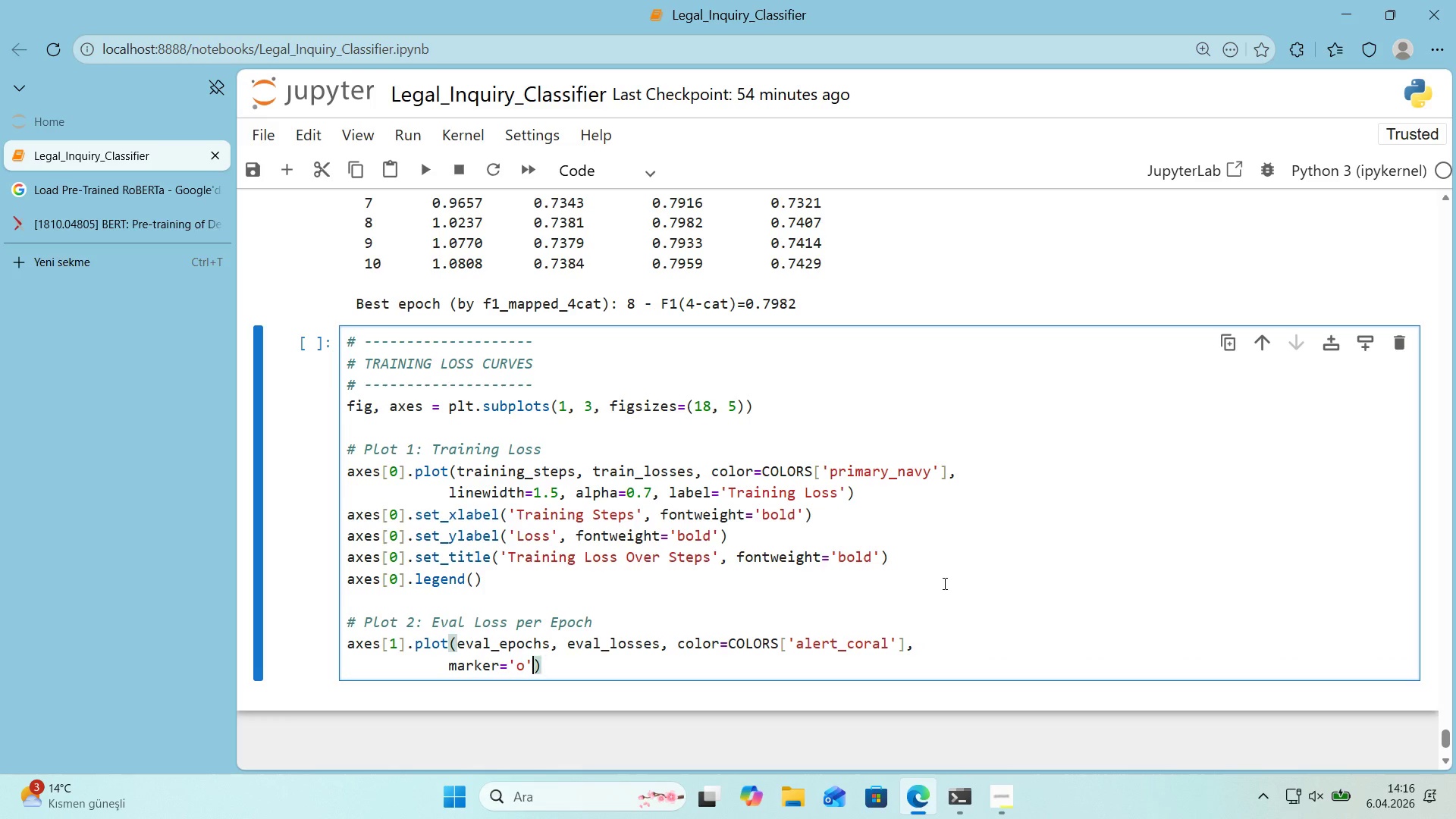 
key(ArrowRight)
 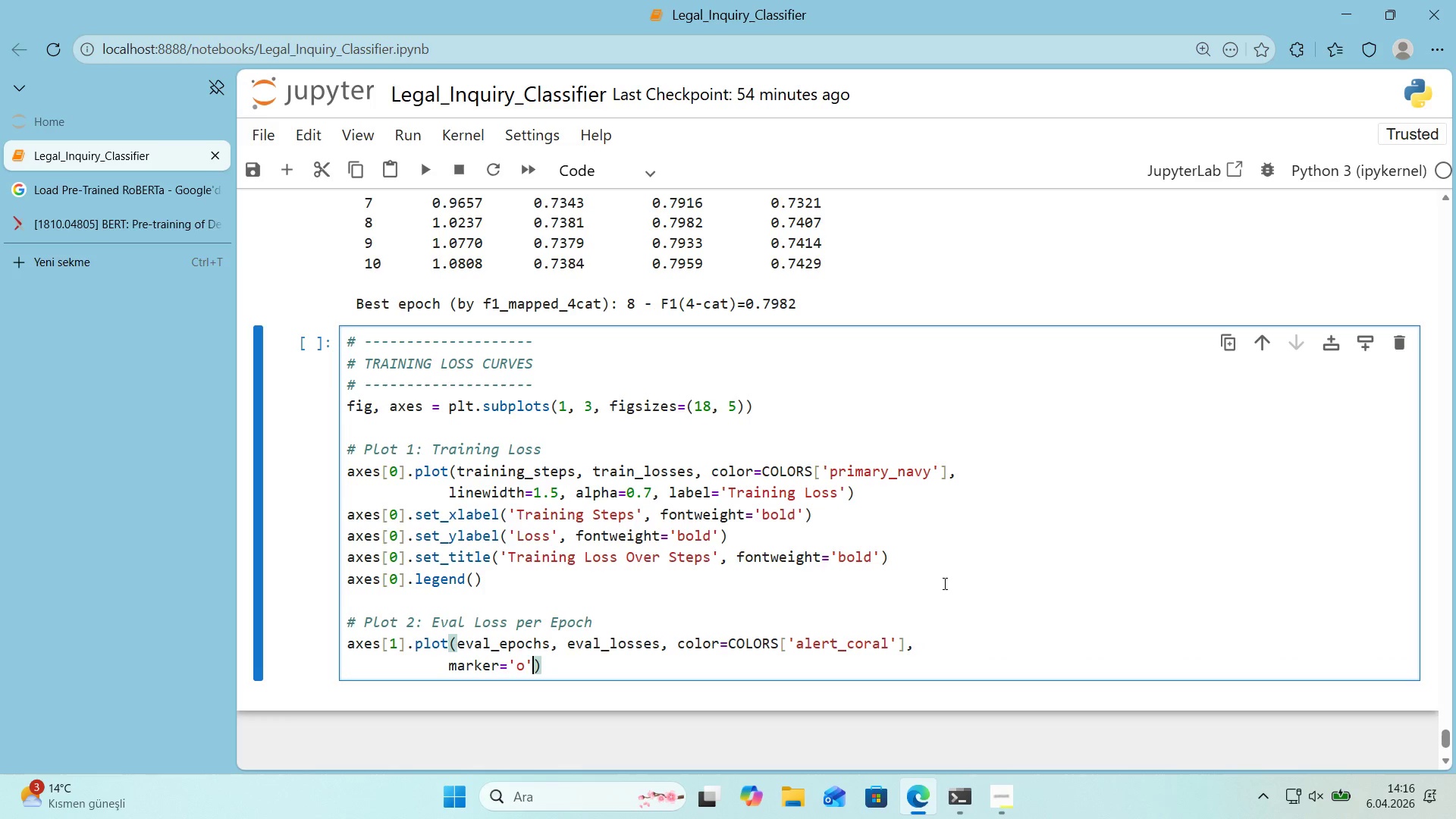 
type(, l'new'dth)2, markers'ze)8, label)@@)
 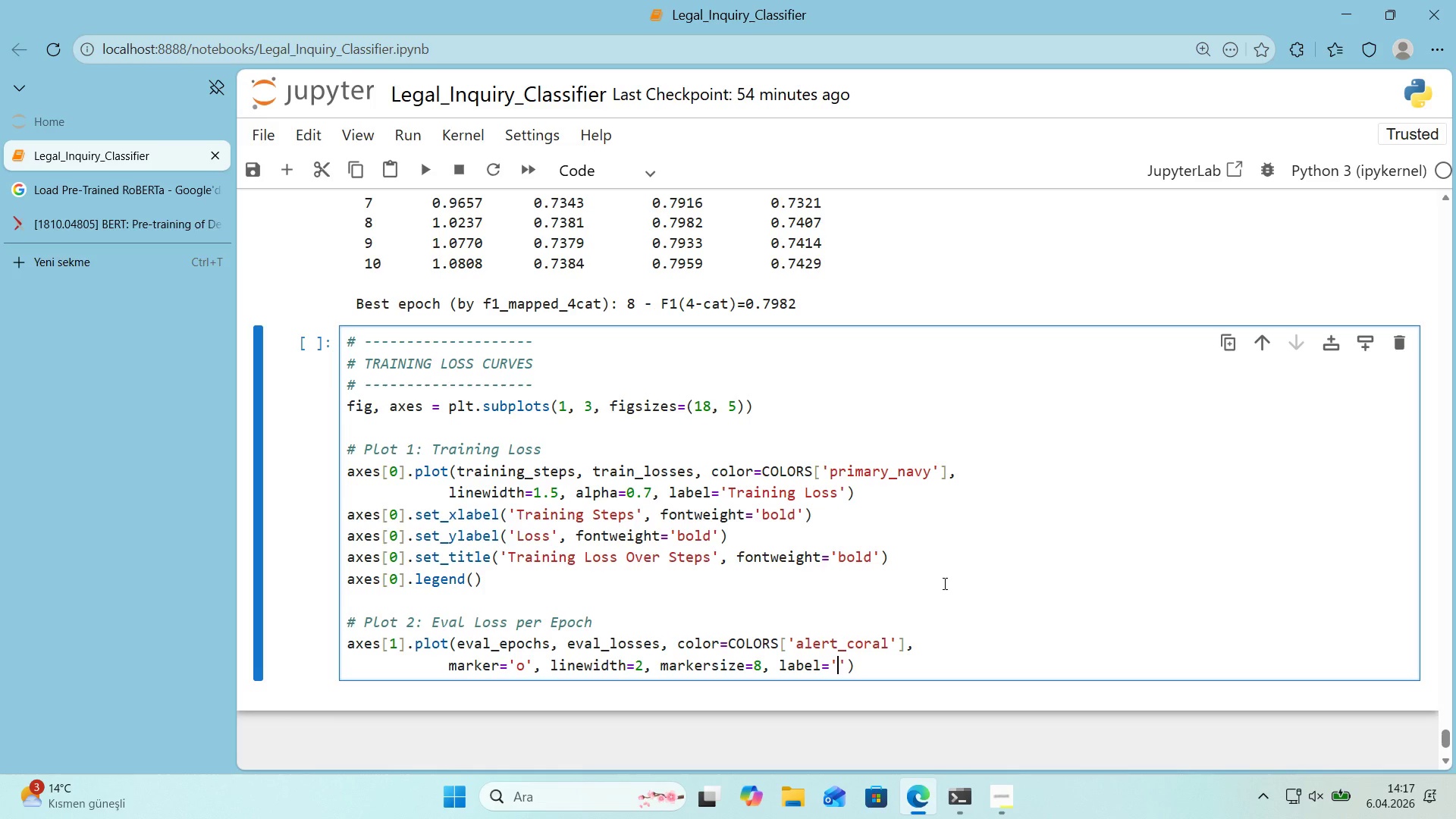 
 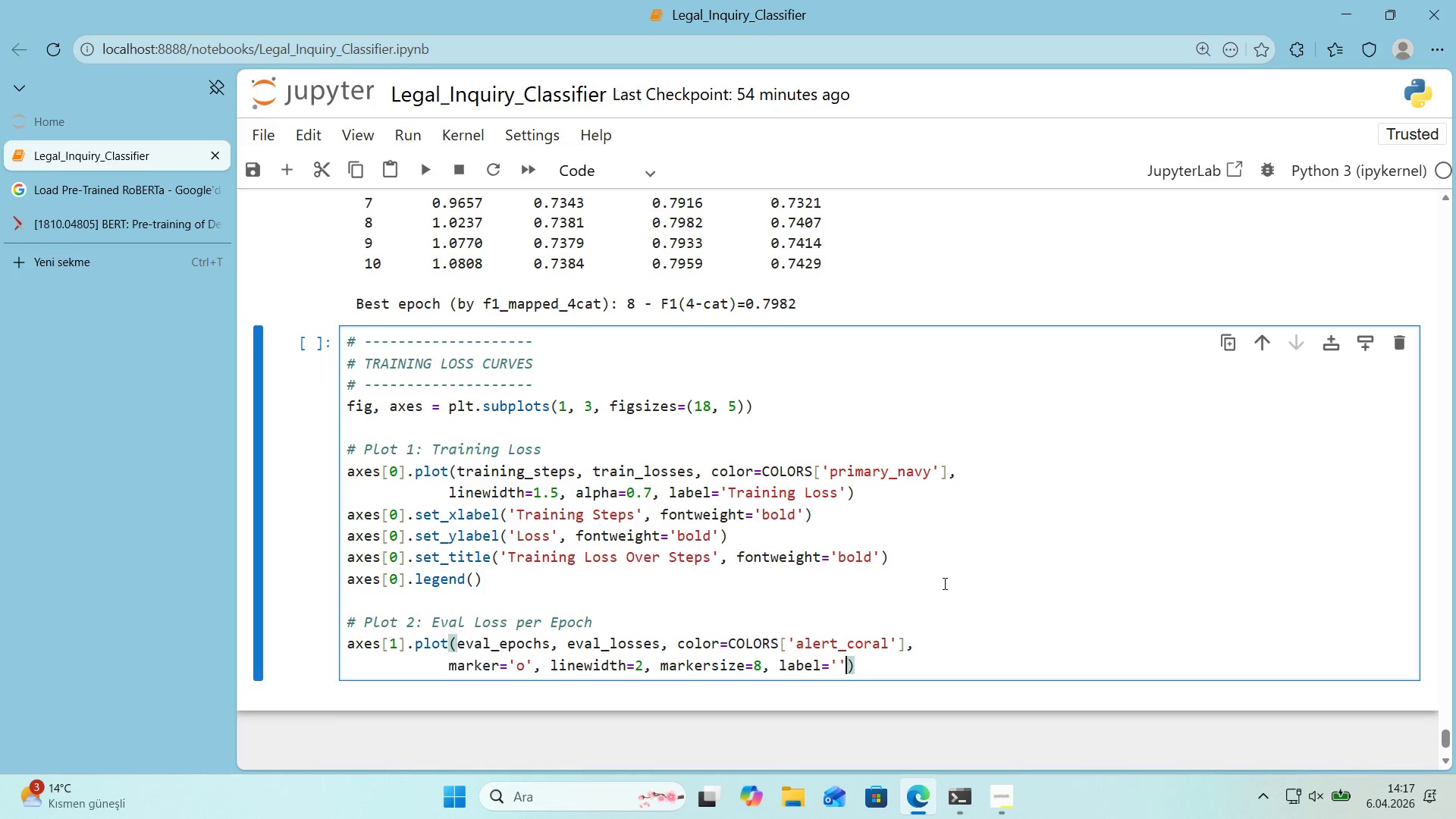 
key(ArrowLeft)
 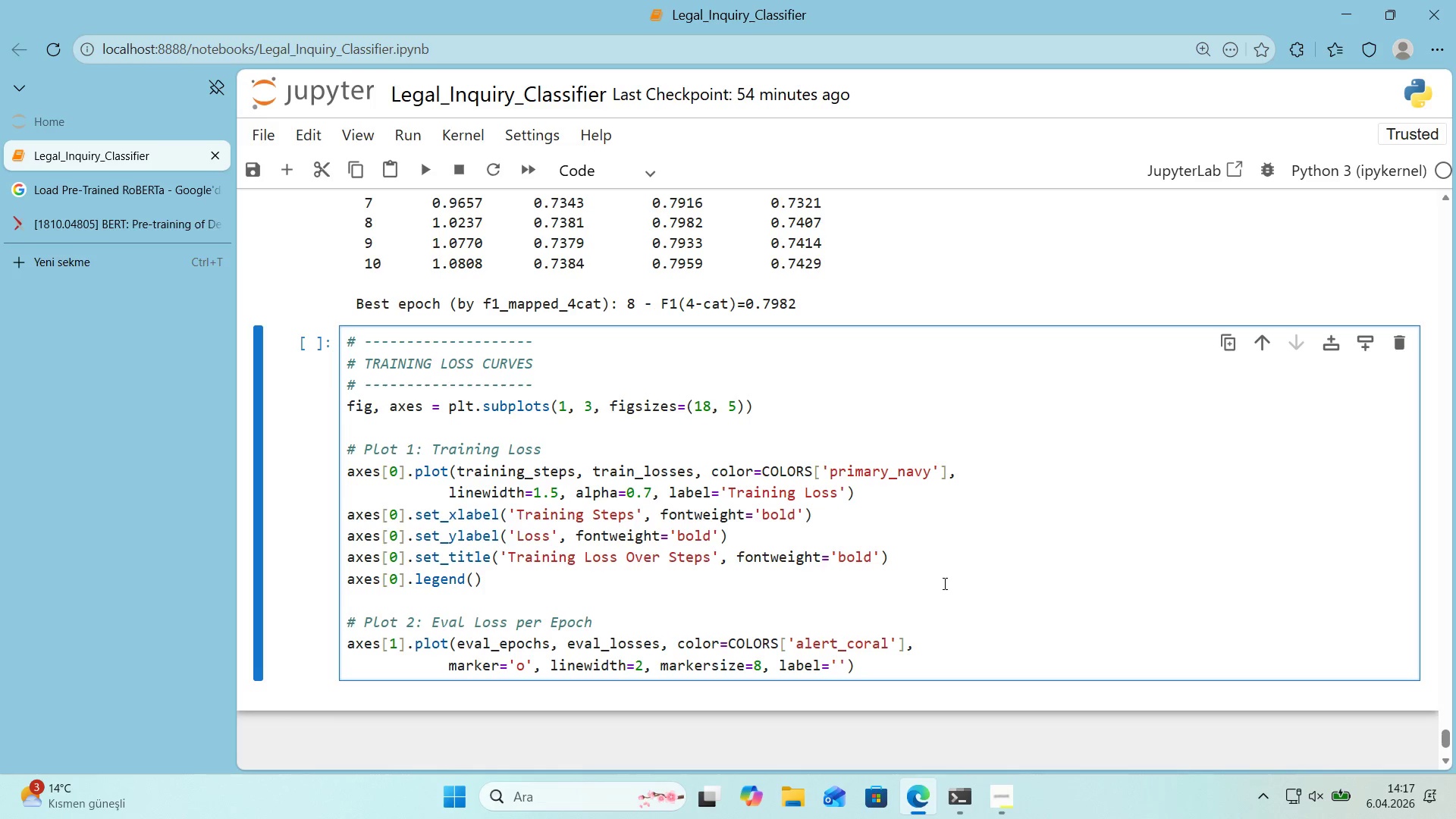 
type(Val'dat'on Loss)
 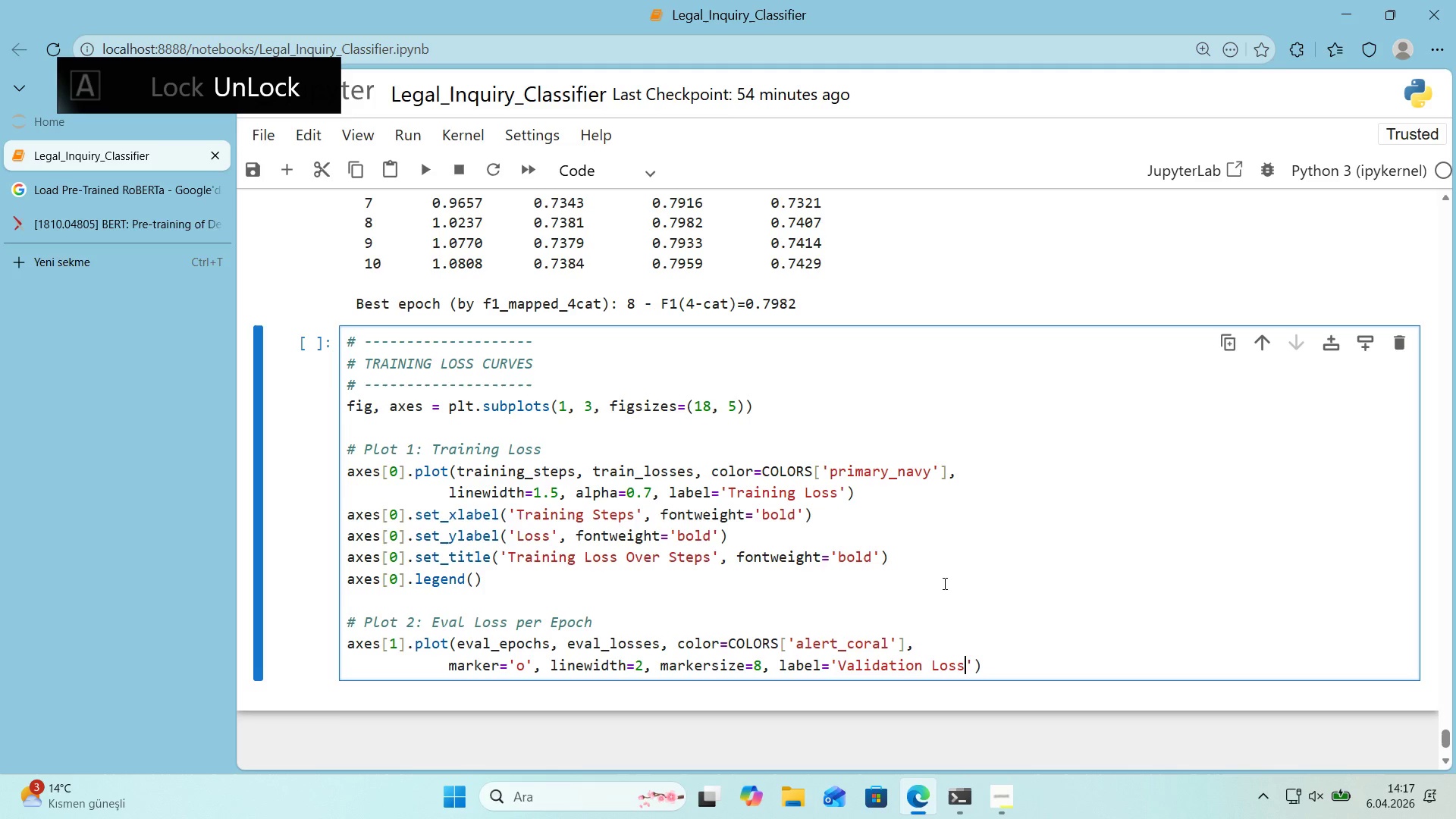 
key(ArrowRight)
 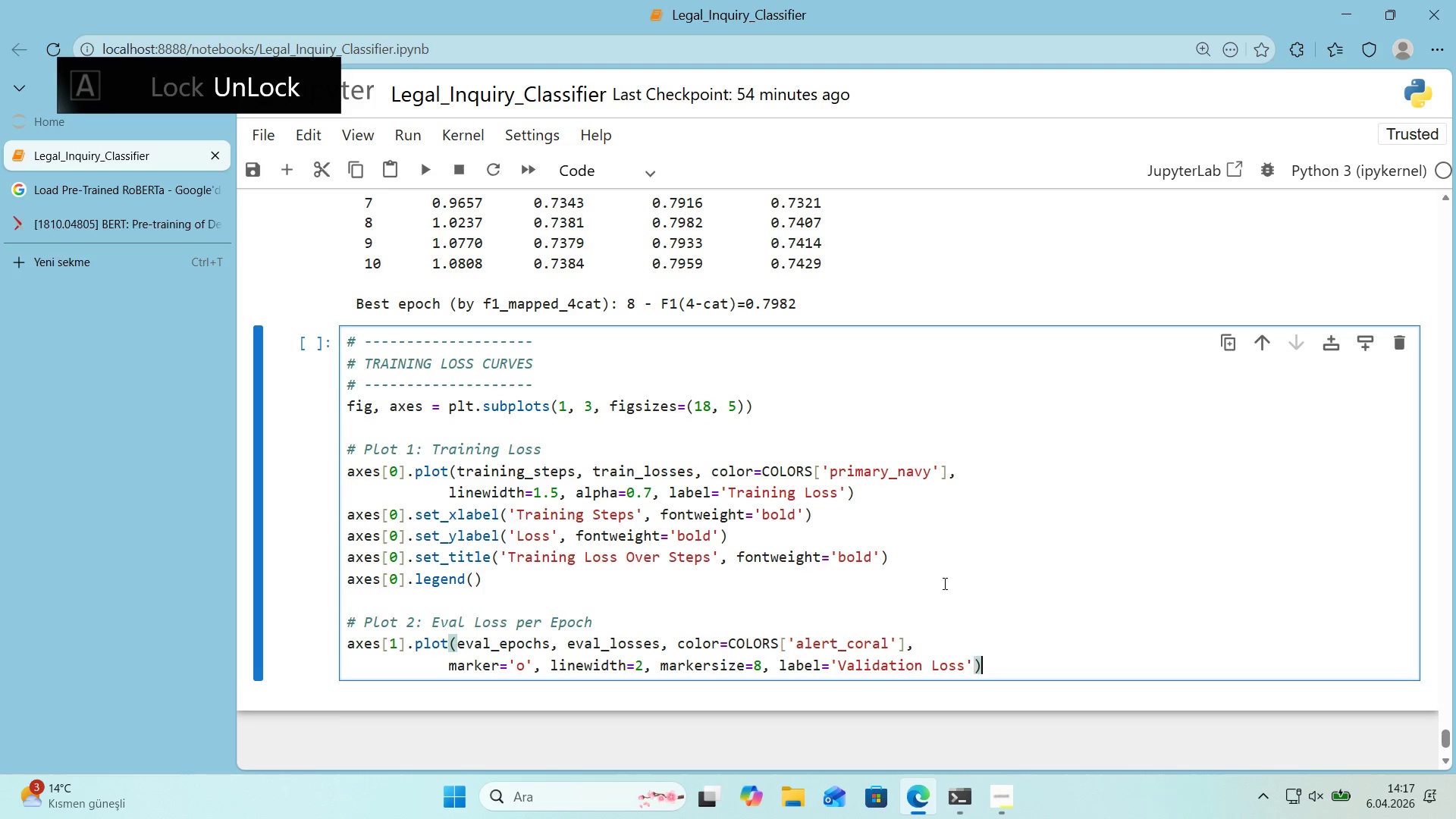 
key(ArrowRight)
 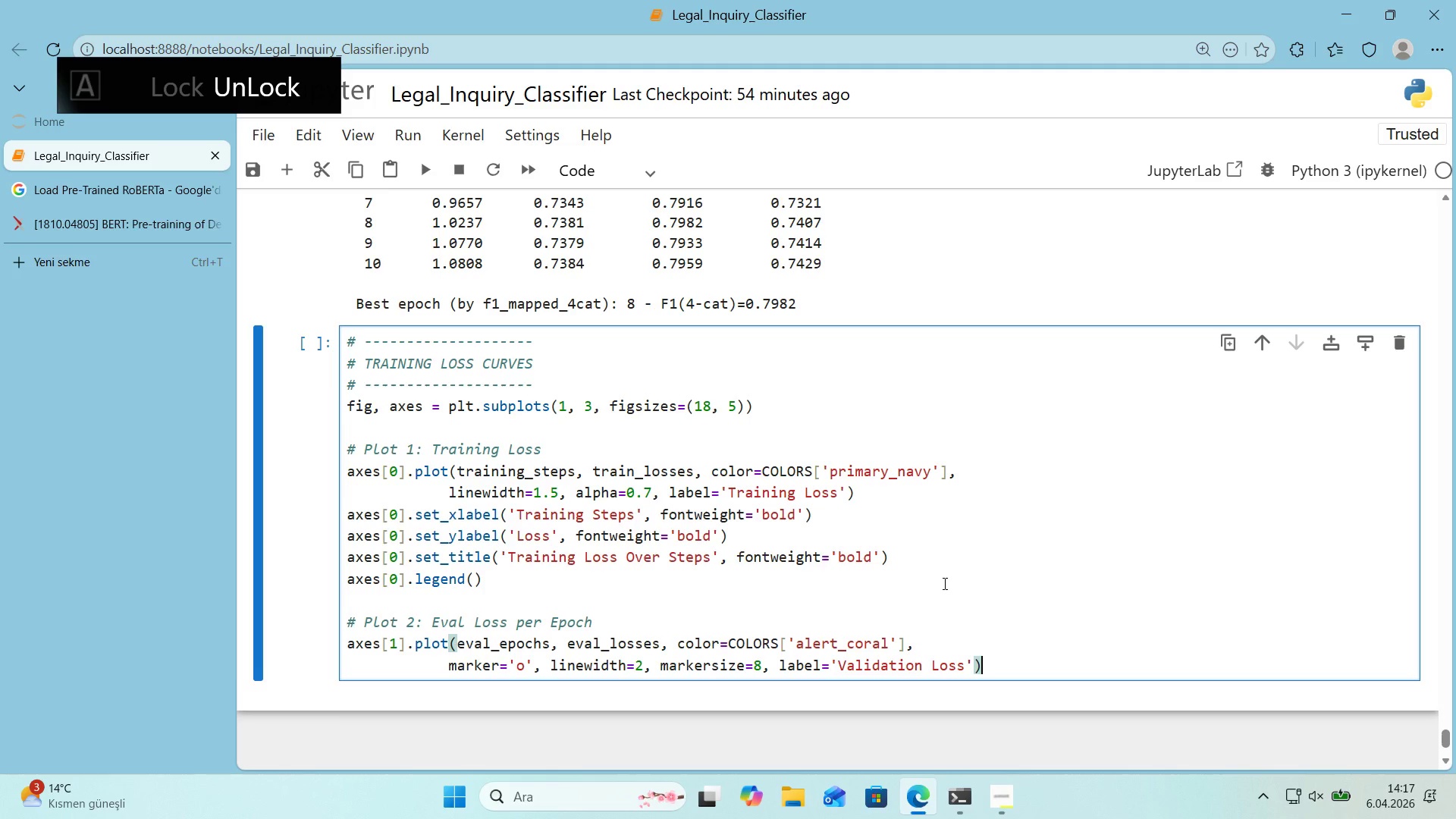 
key(Enter)
 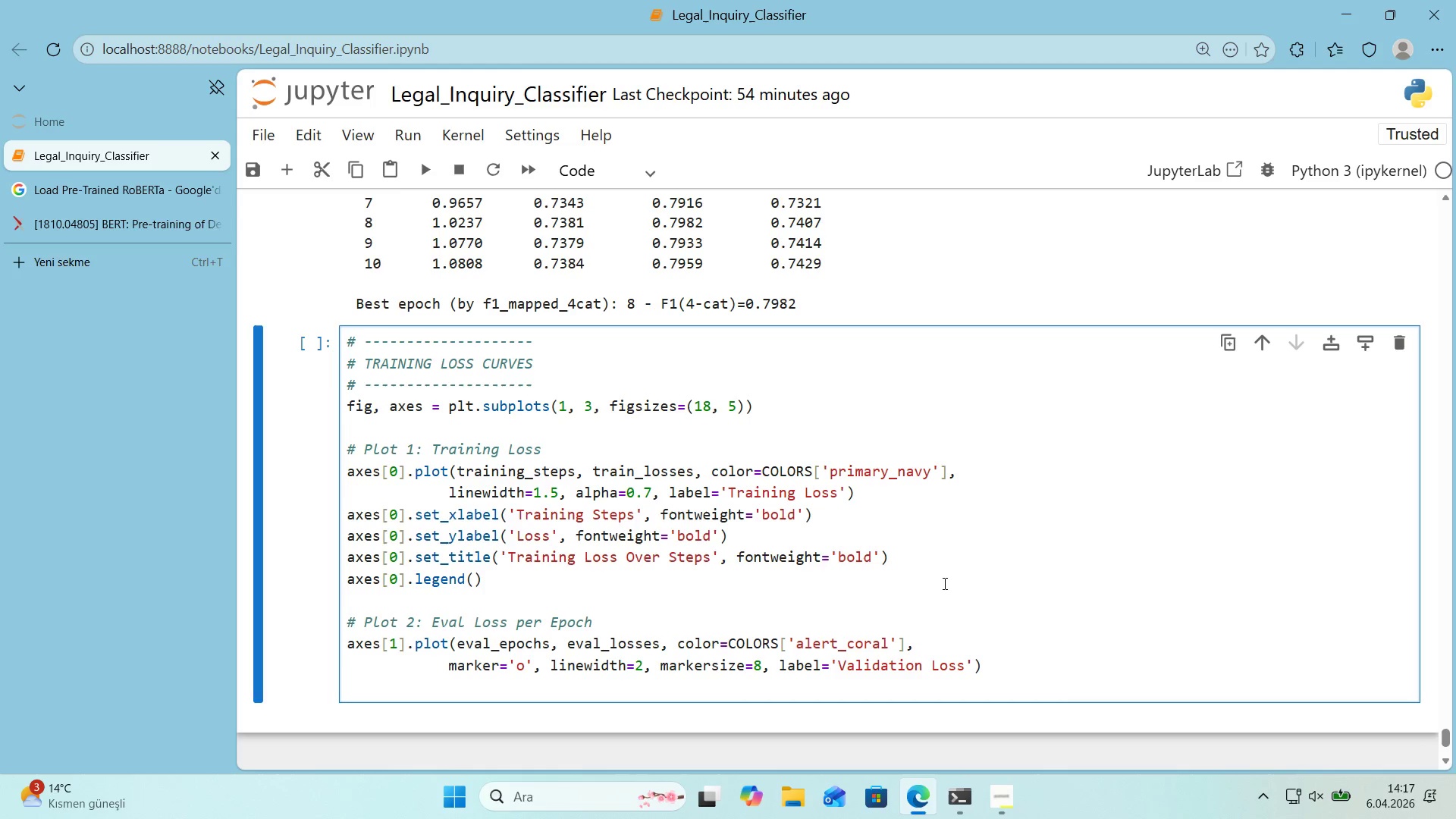 
type('f tra'n_losses>)
 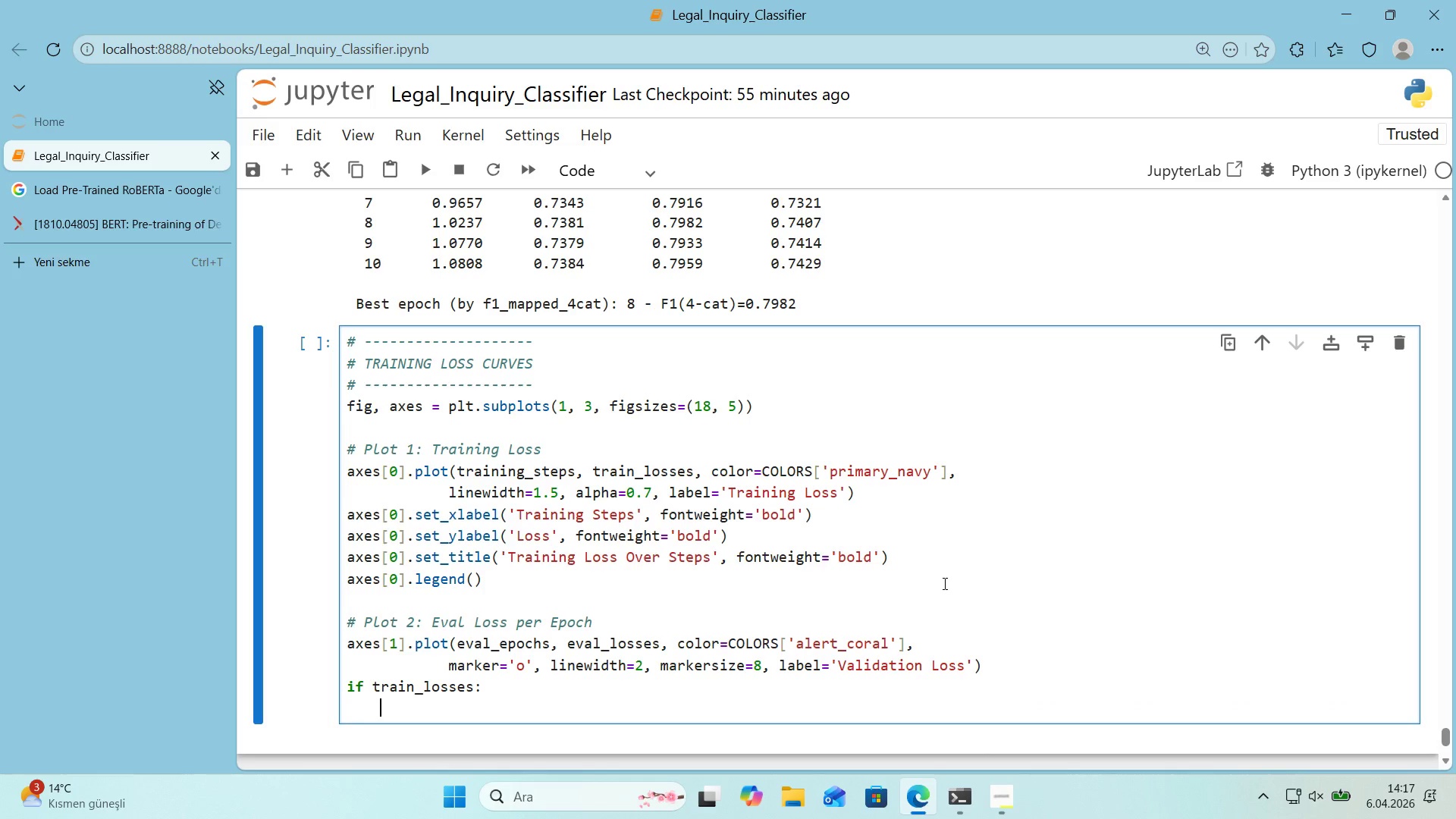 
 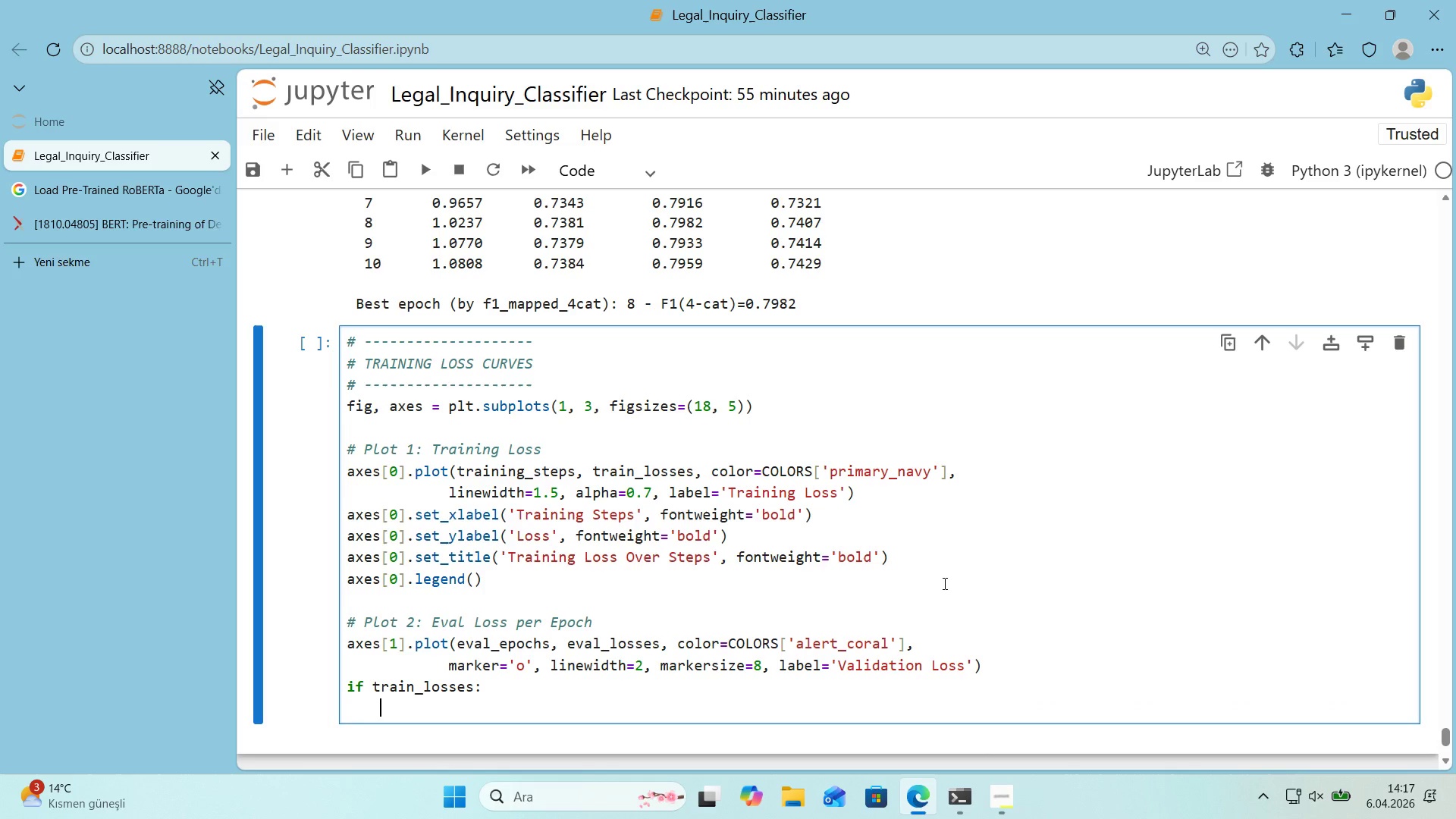 
key(Enter)
 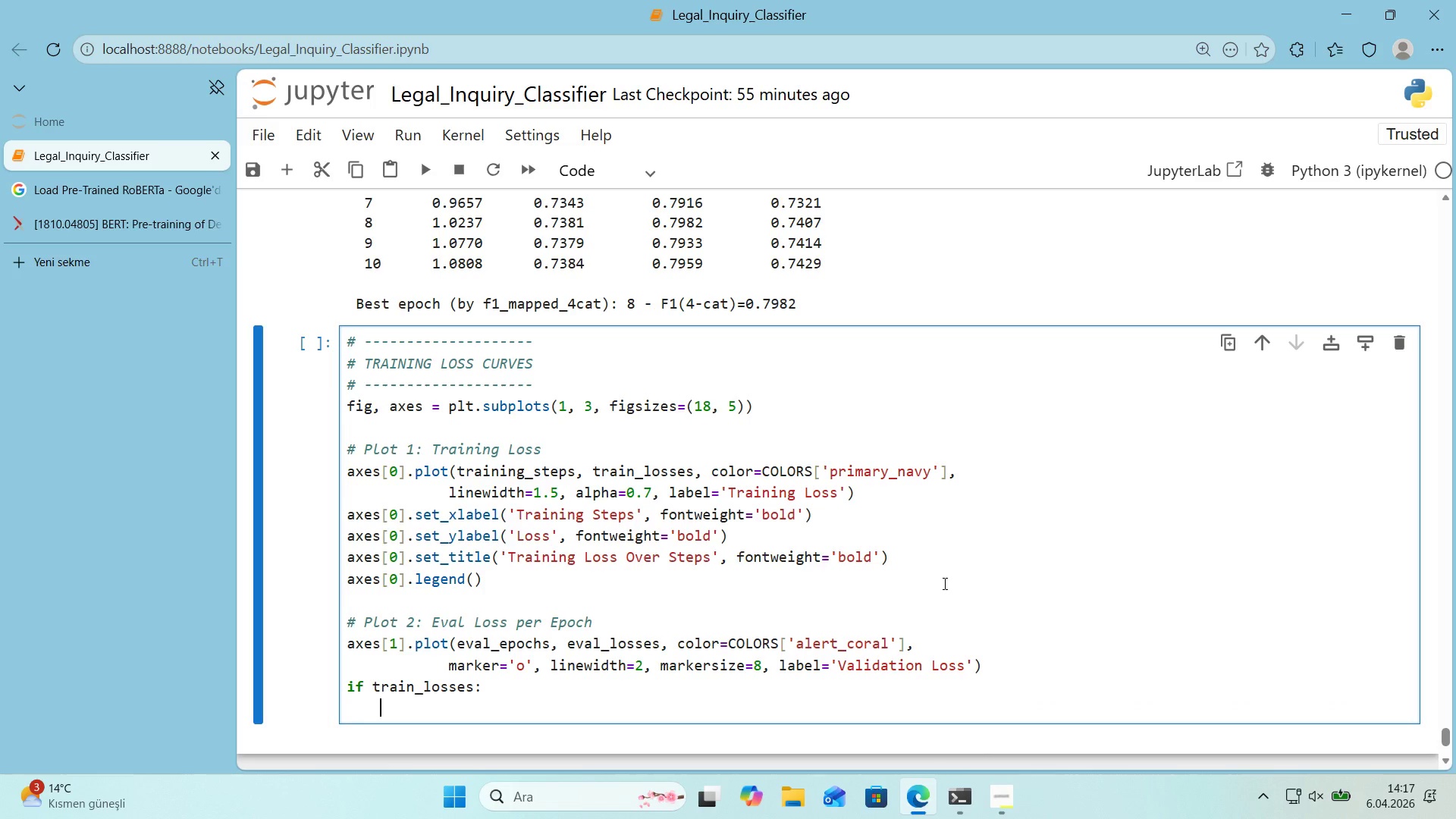 
type(epoch_tra'n ) )
 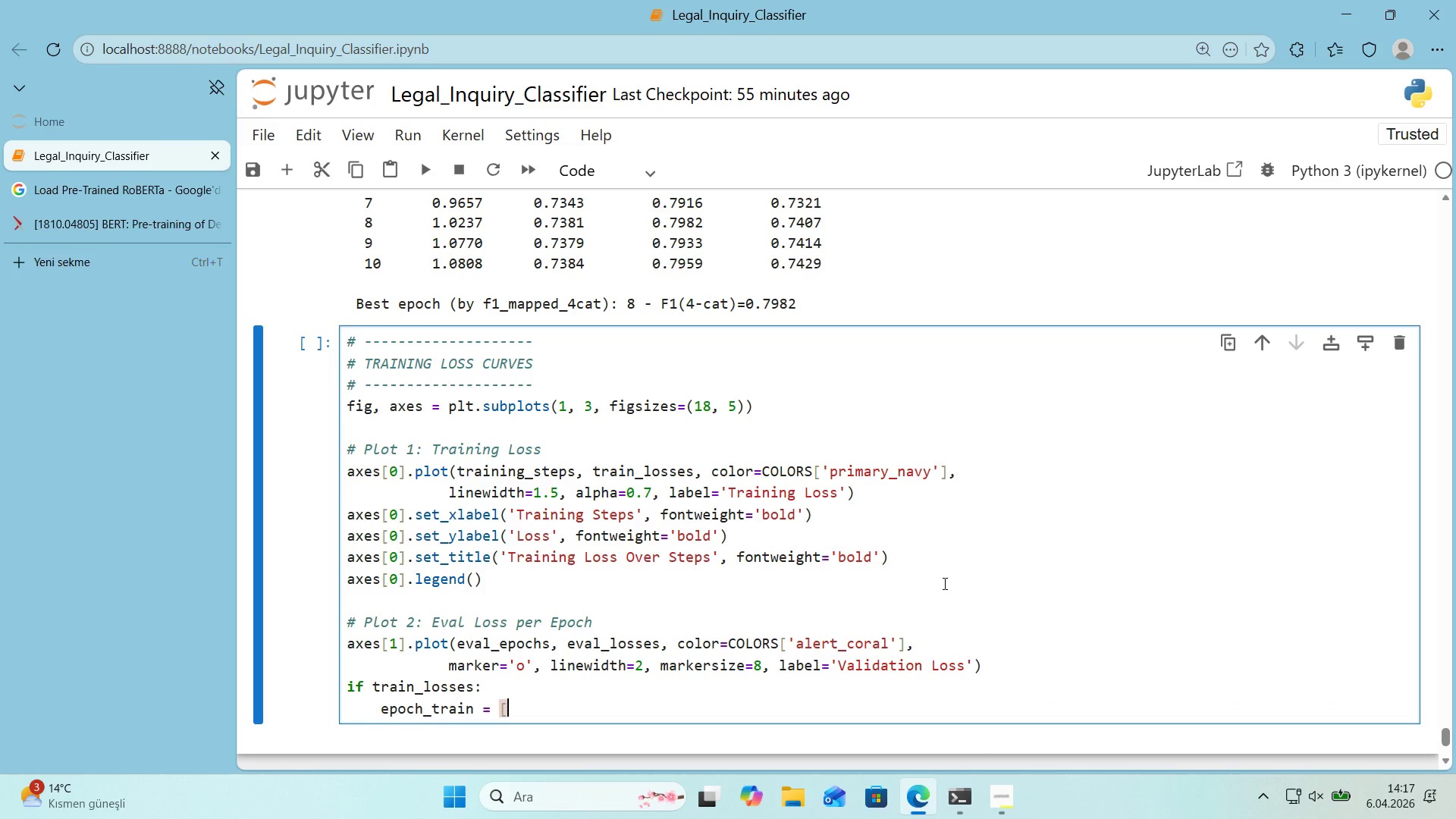 
key(Alt+Control+8)
 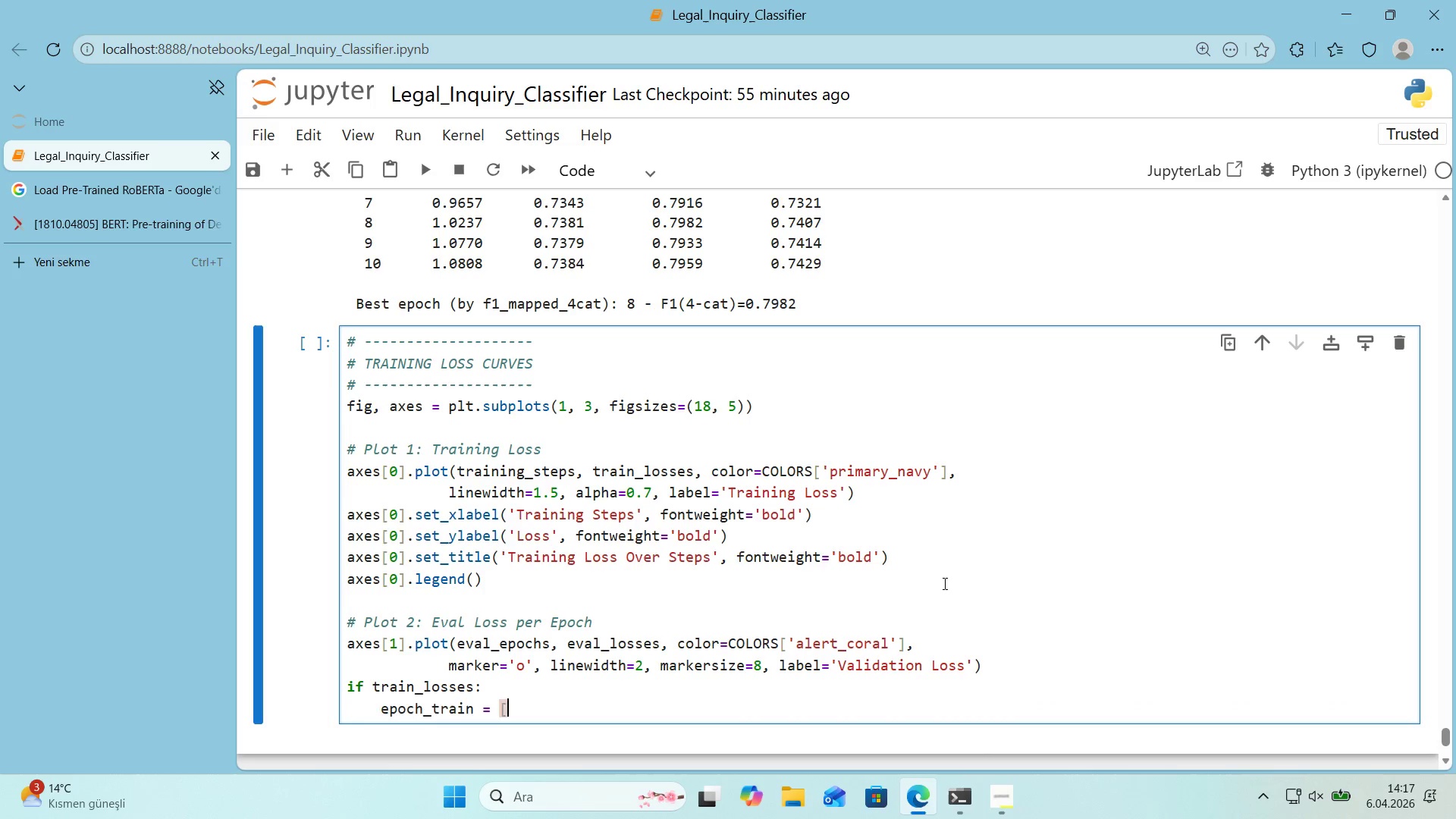 
key(Alt+Control+9)
 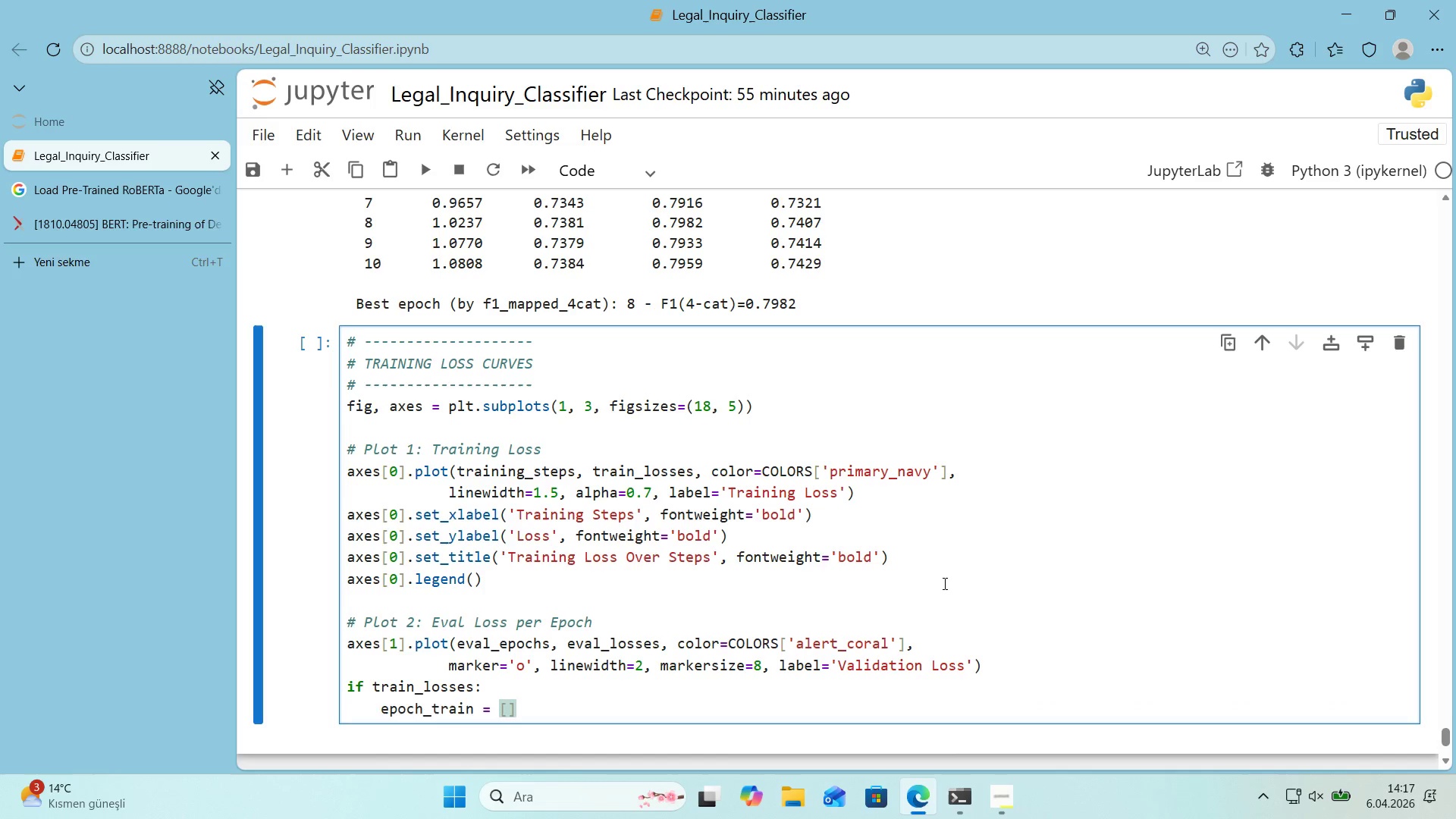 
key(Enter)
 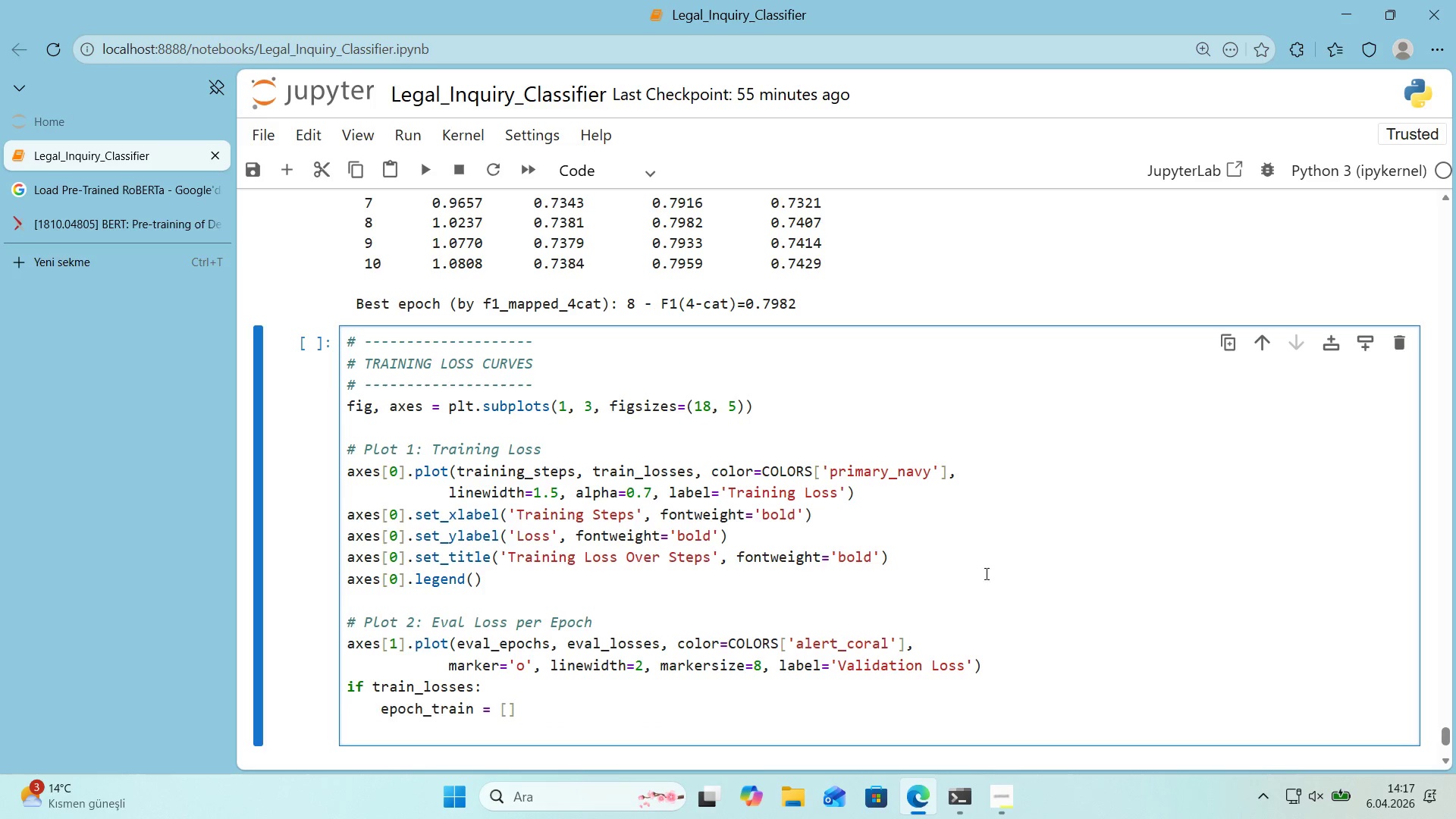 
scroll: coordinate [1074, 568], scroll_direction: down, amount: 1.0
 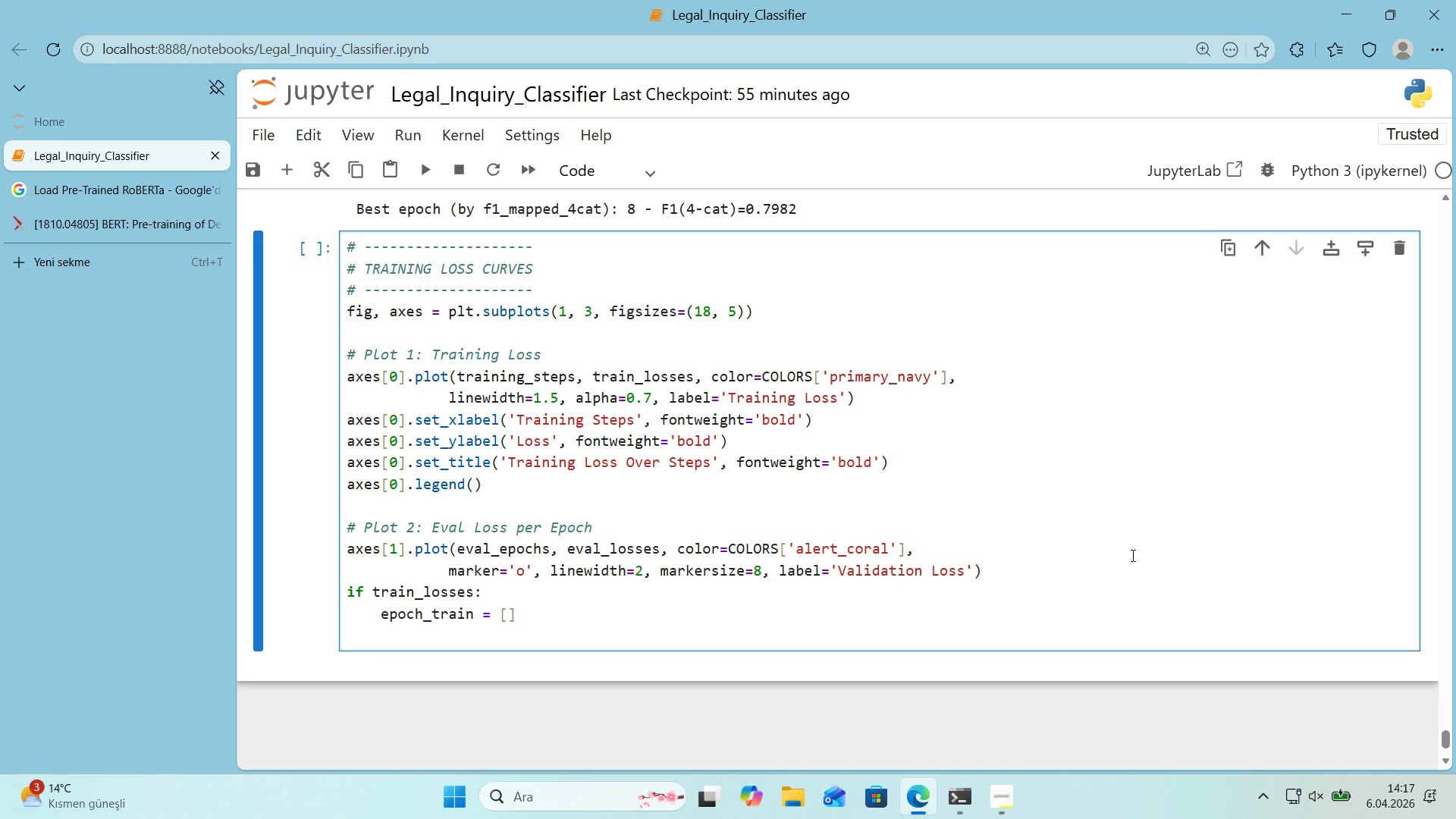 
type(steps_per_epoch ) max*()
 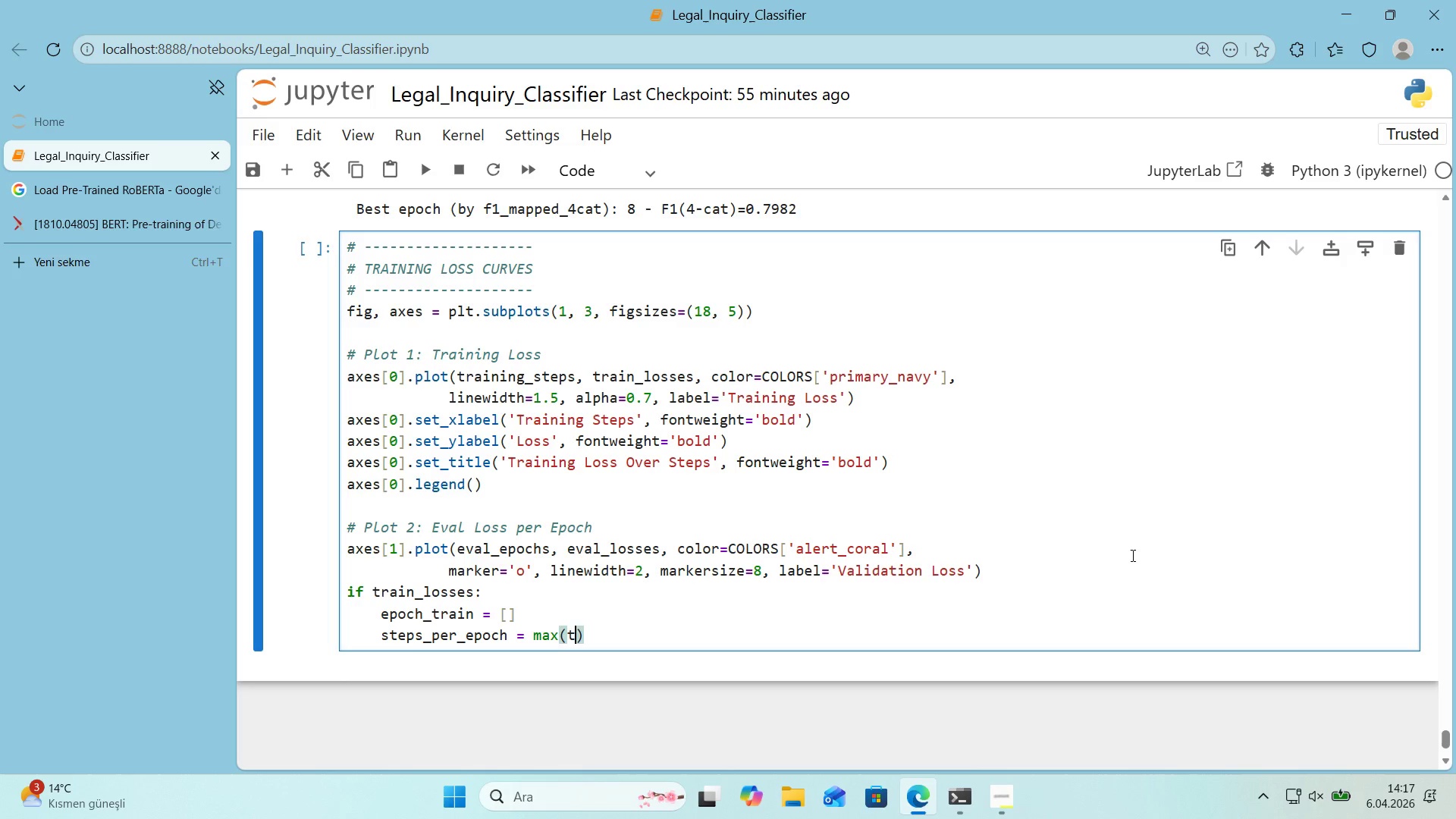 
 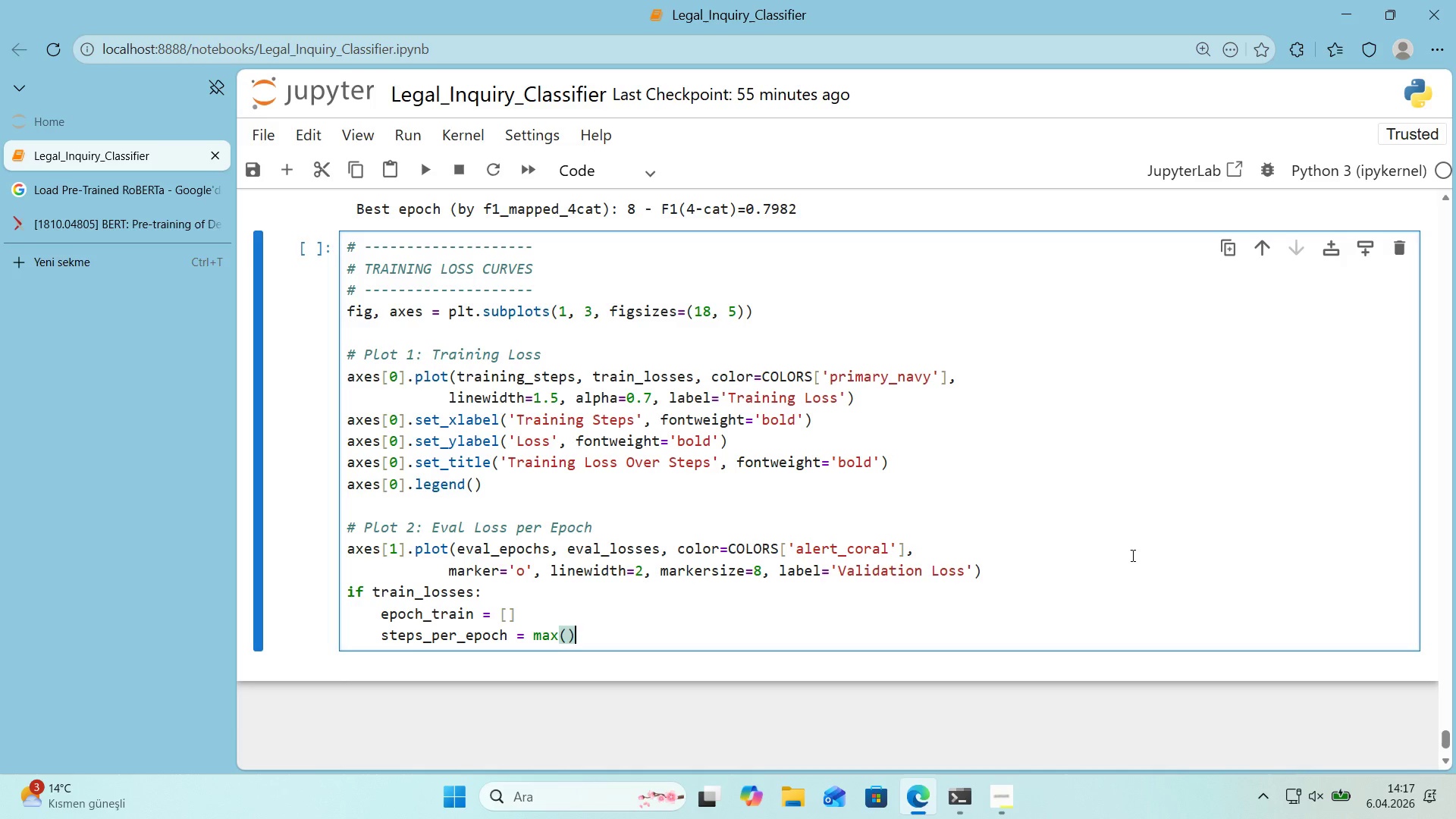 
key(ArrowLeft)
 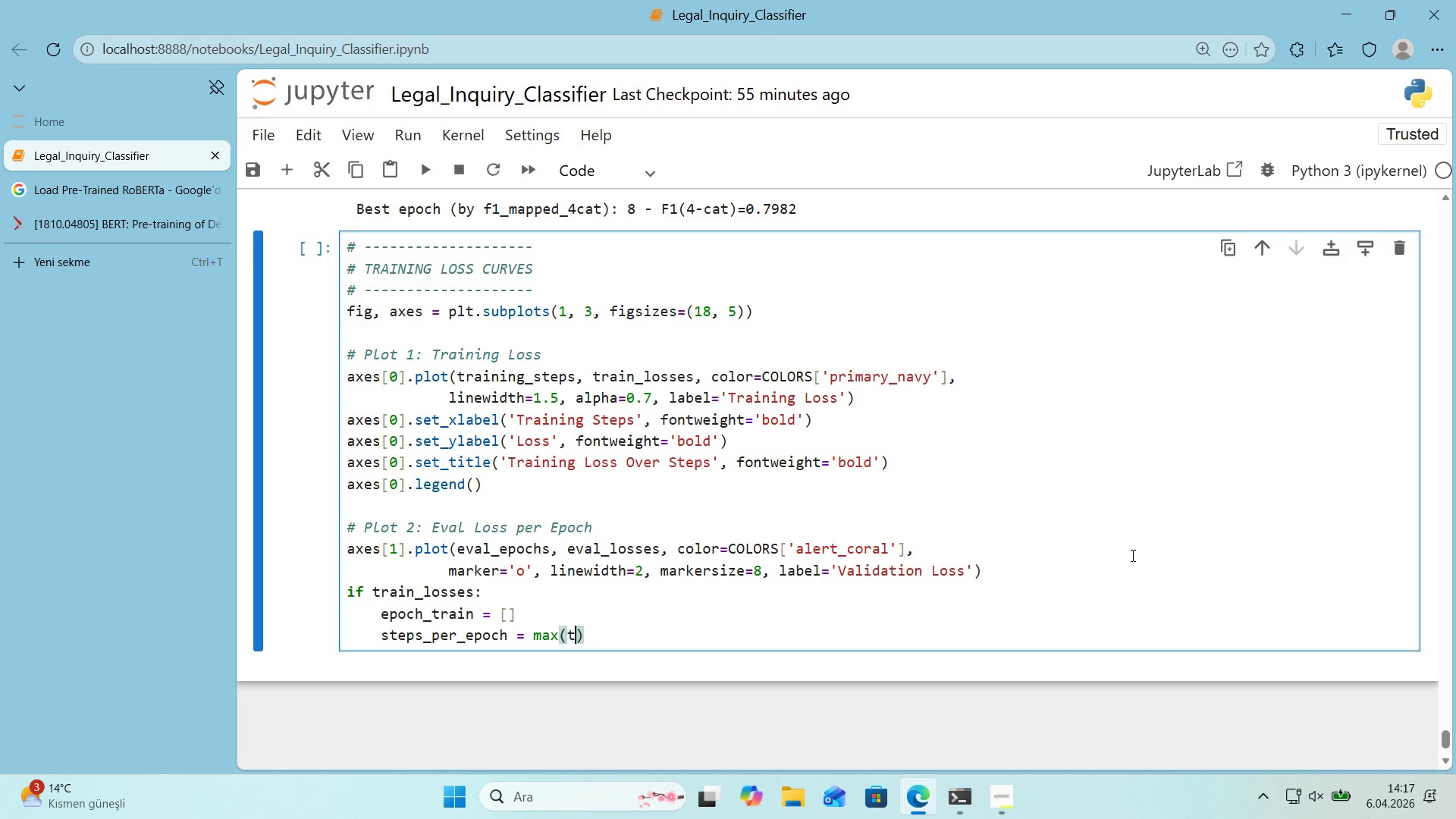 
type(tra'n_steps)
 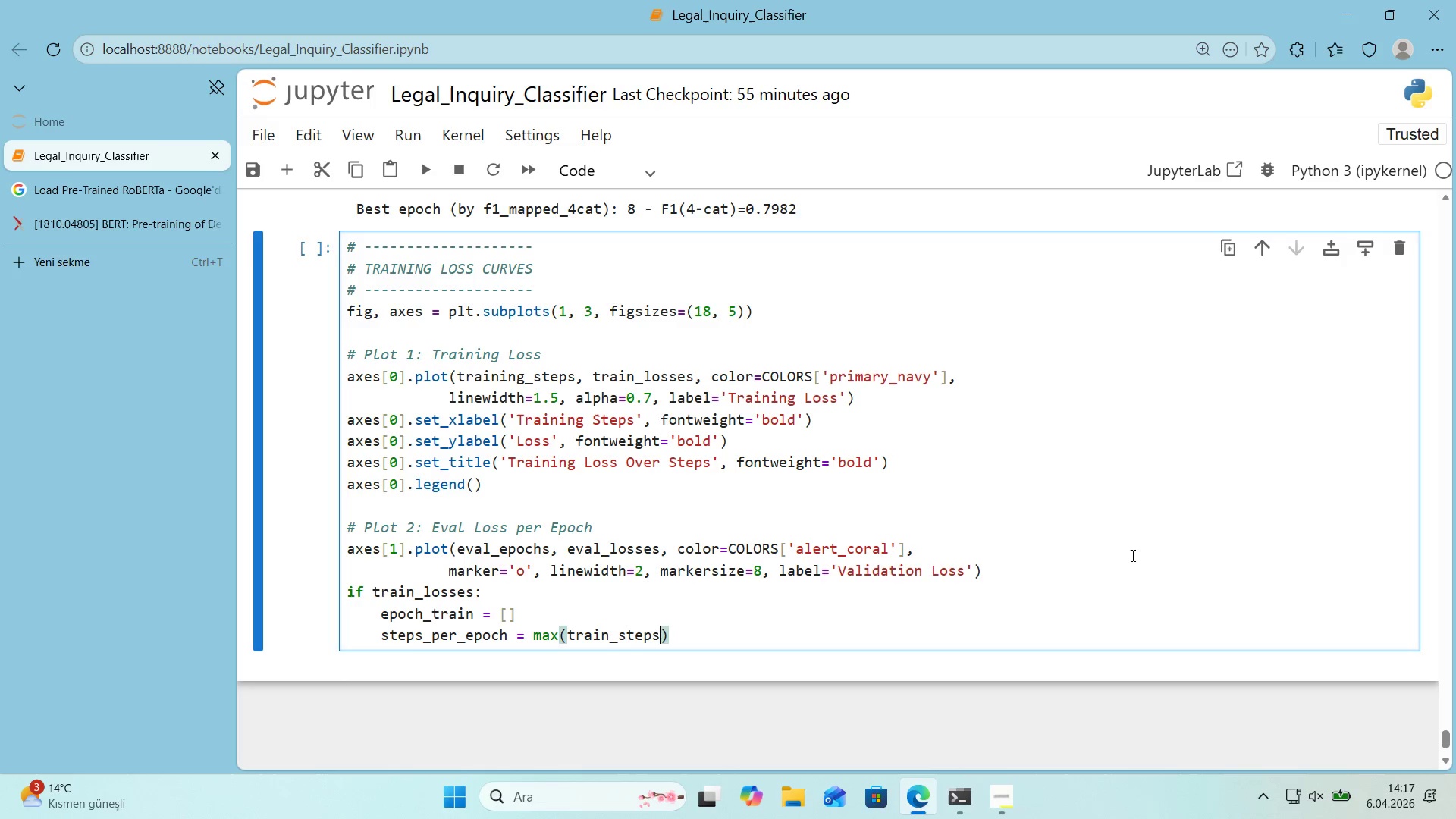 
key(ArrowRight)
 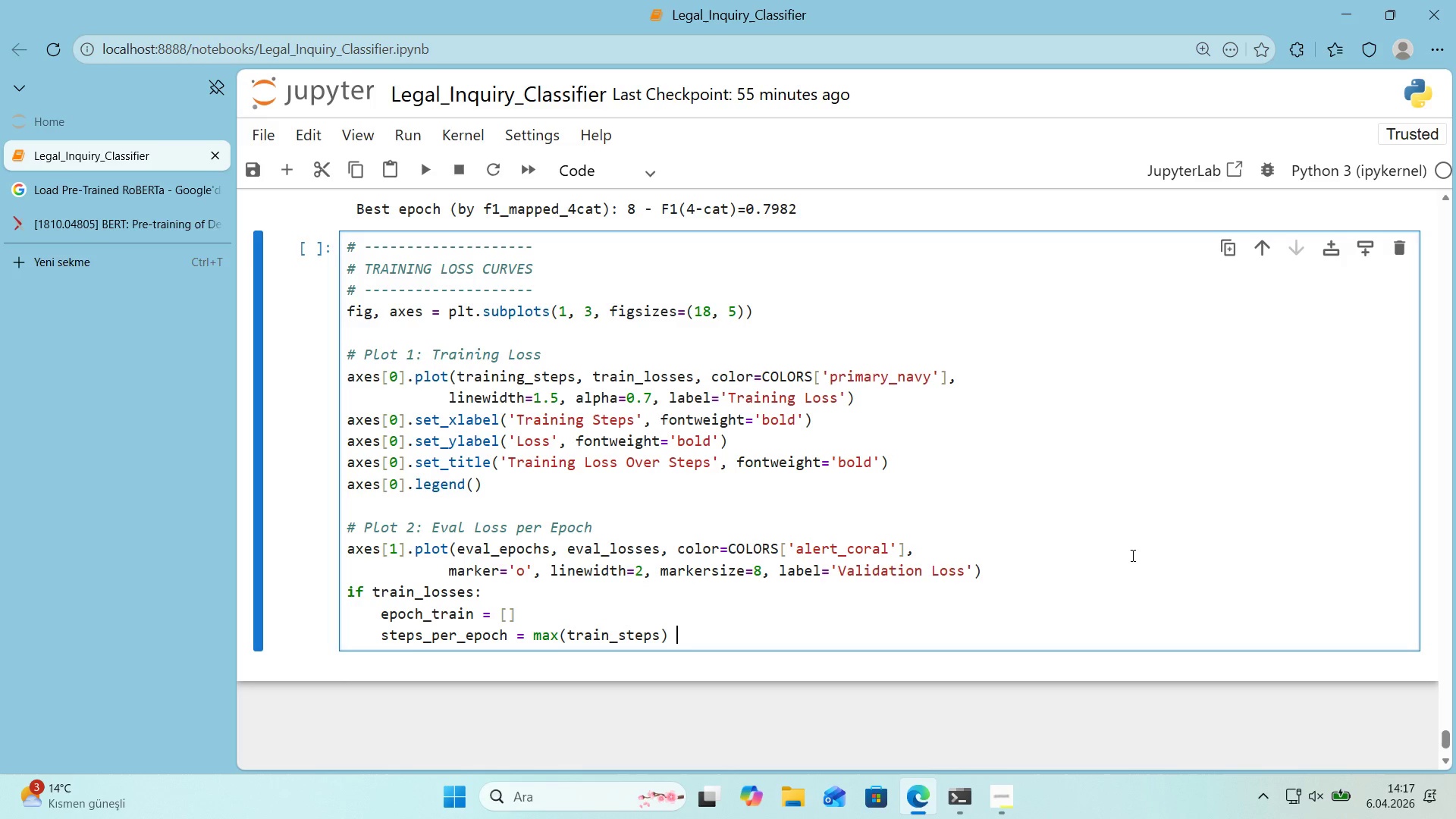 
type( / max*()
 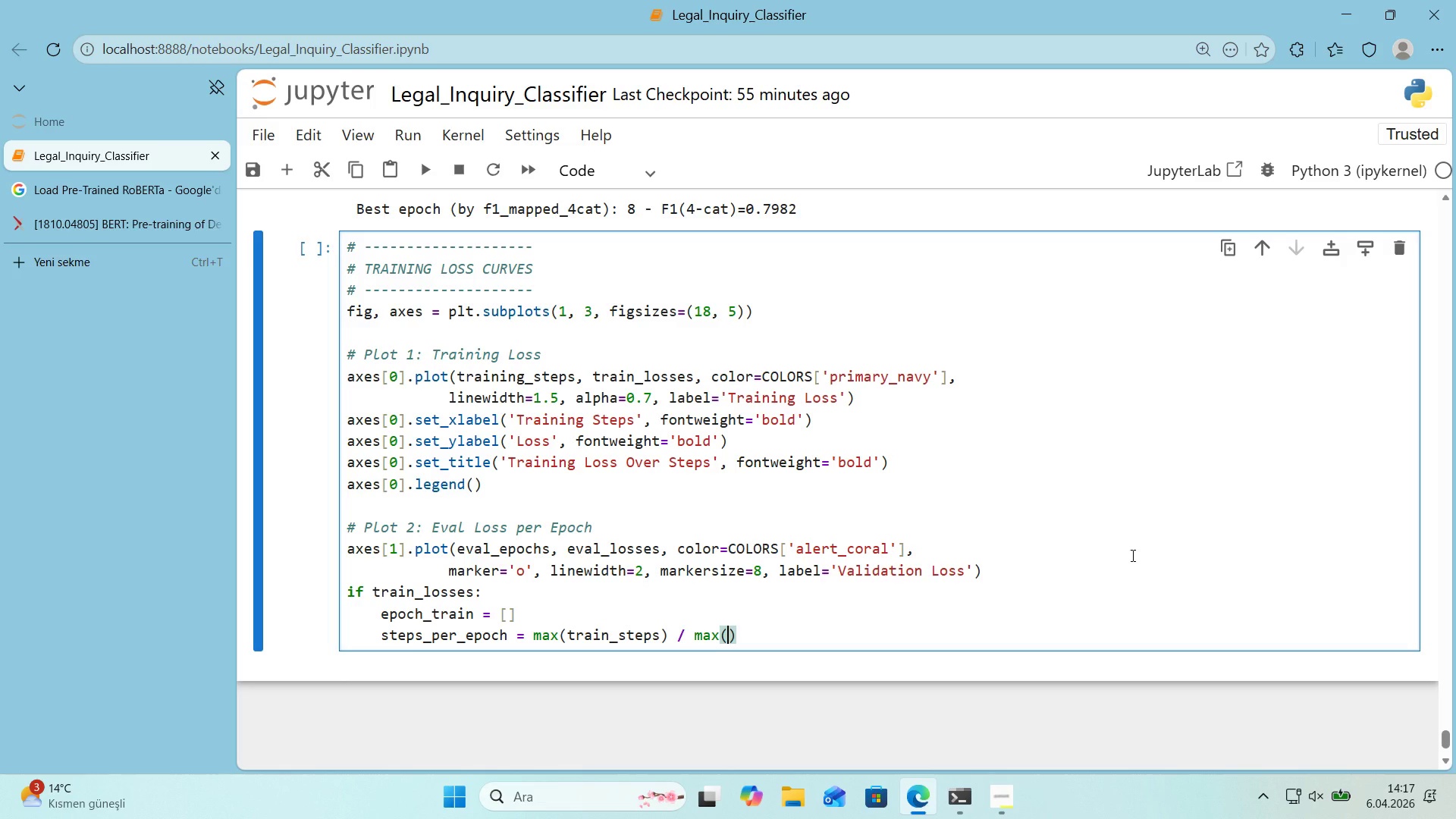 
 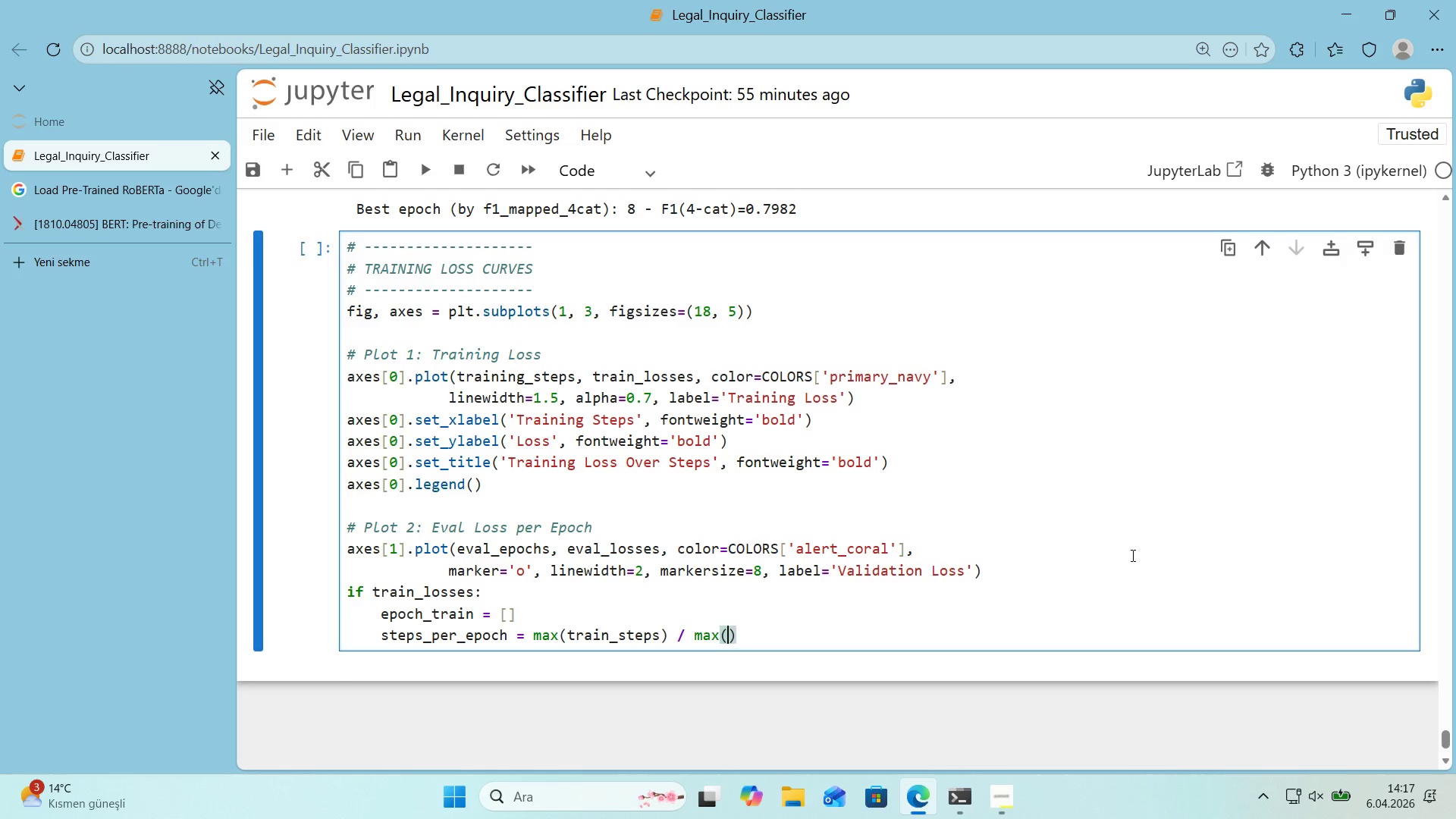 
key(ArrowLeft)
 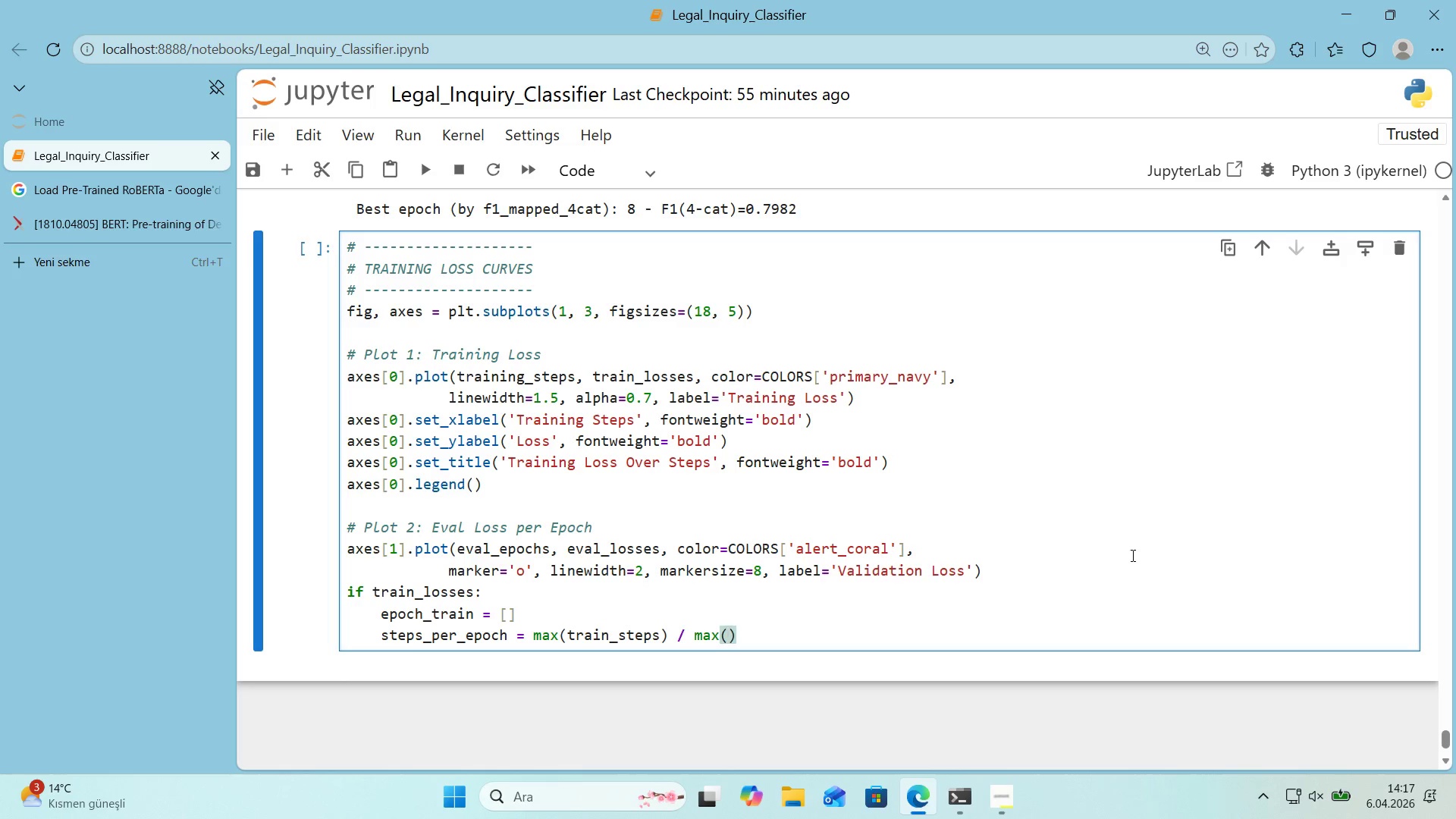 
type(eval_epochs)
 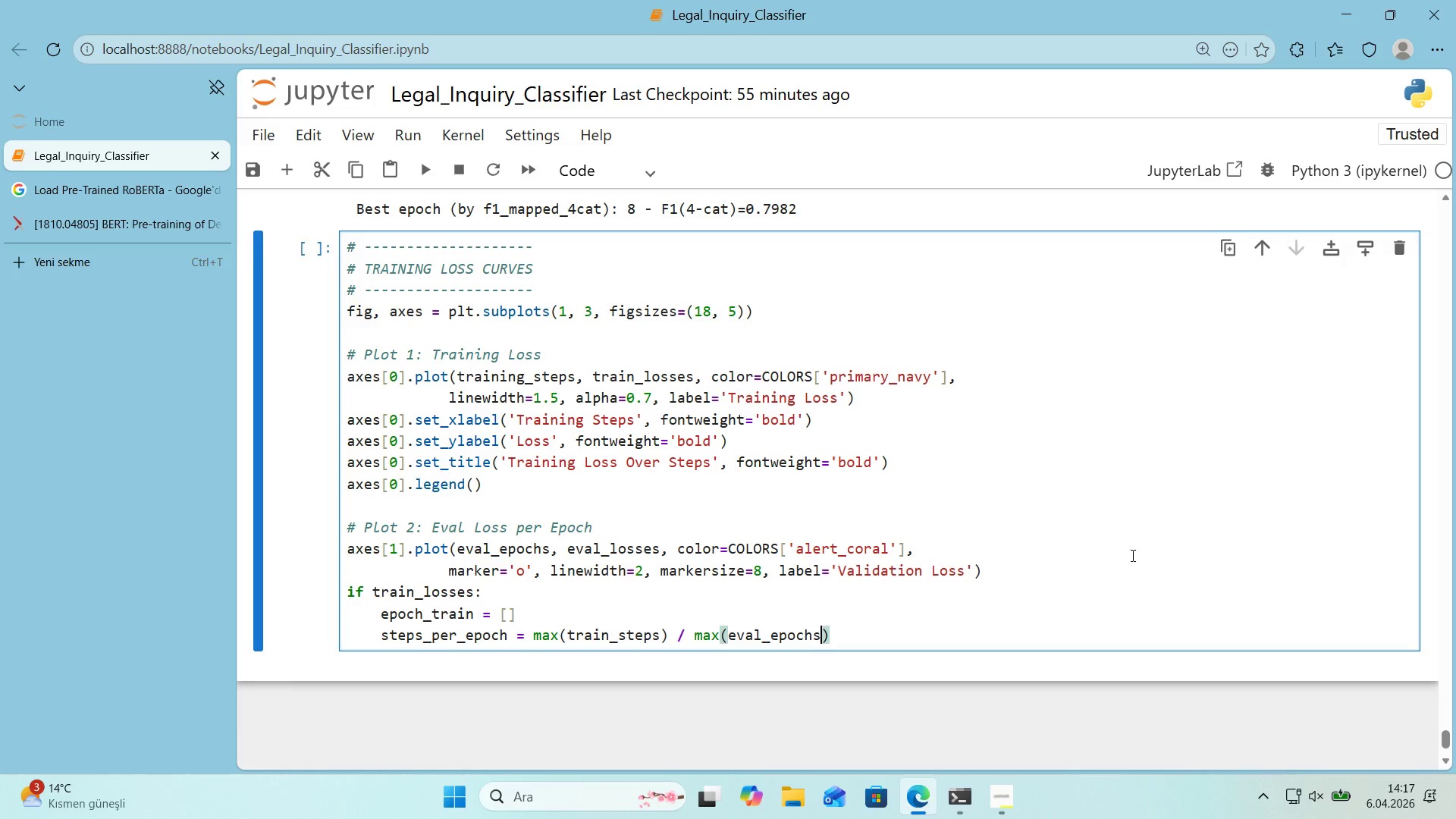 
key(ArrowRight)
 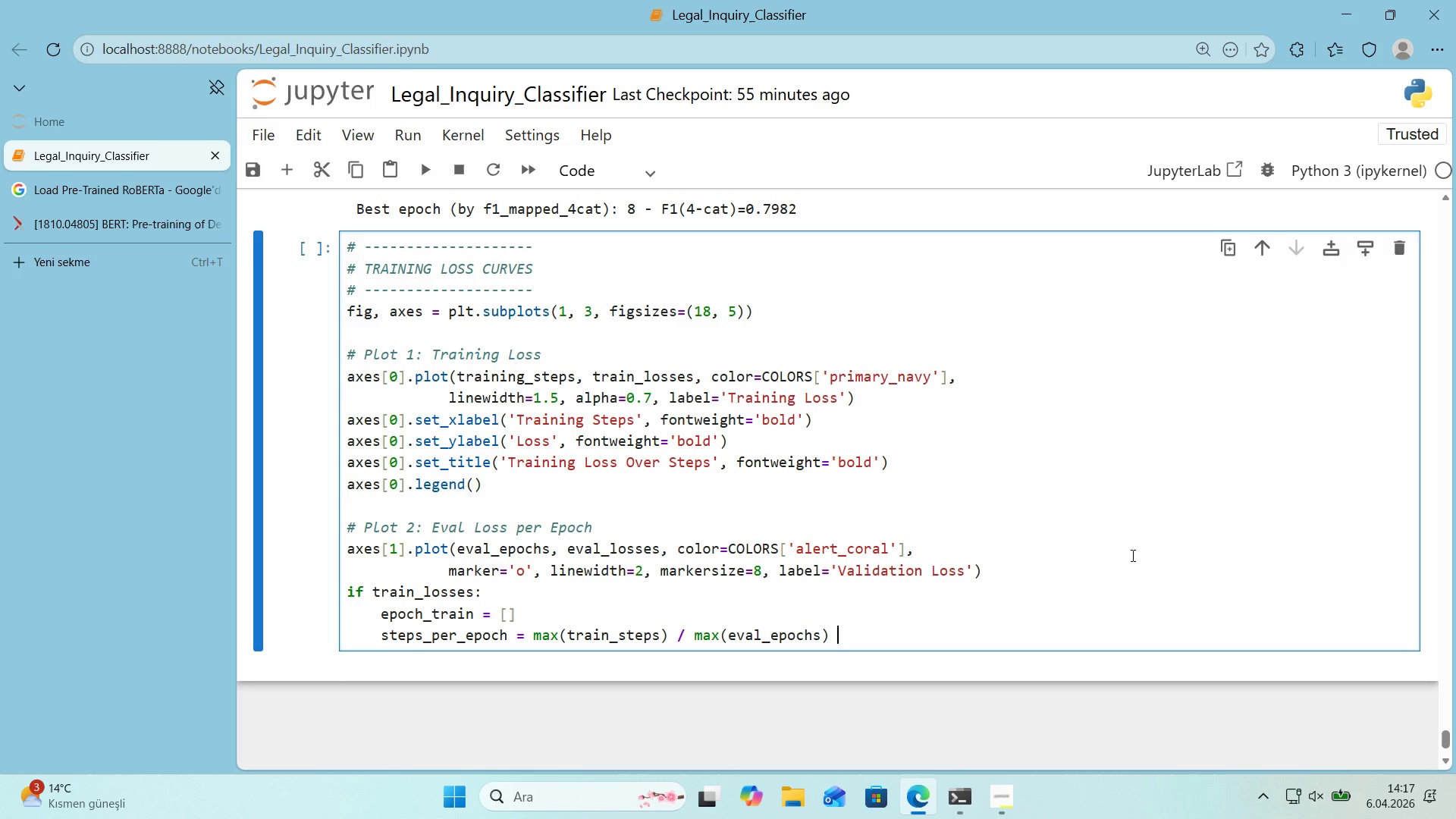 
type( 'f eval_epochs else 1)
 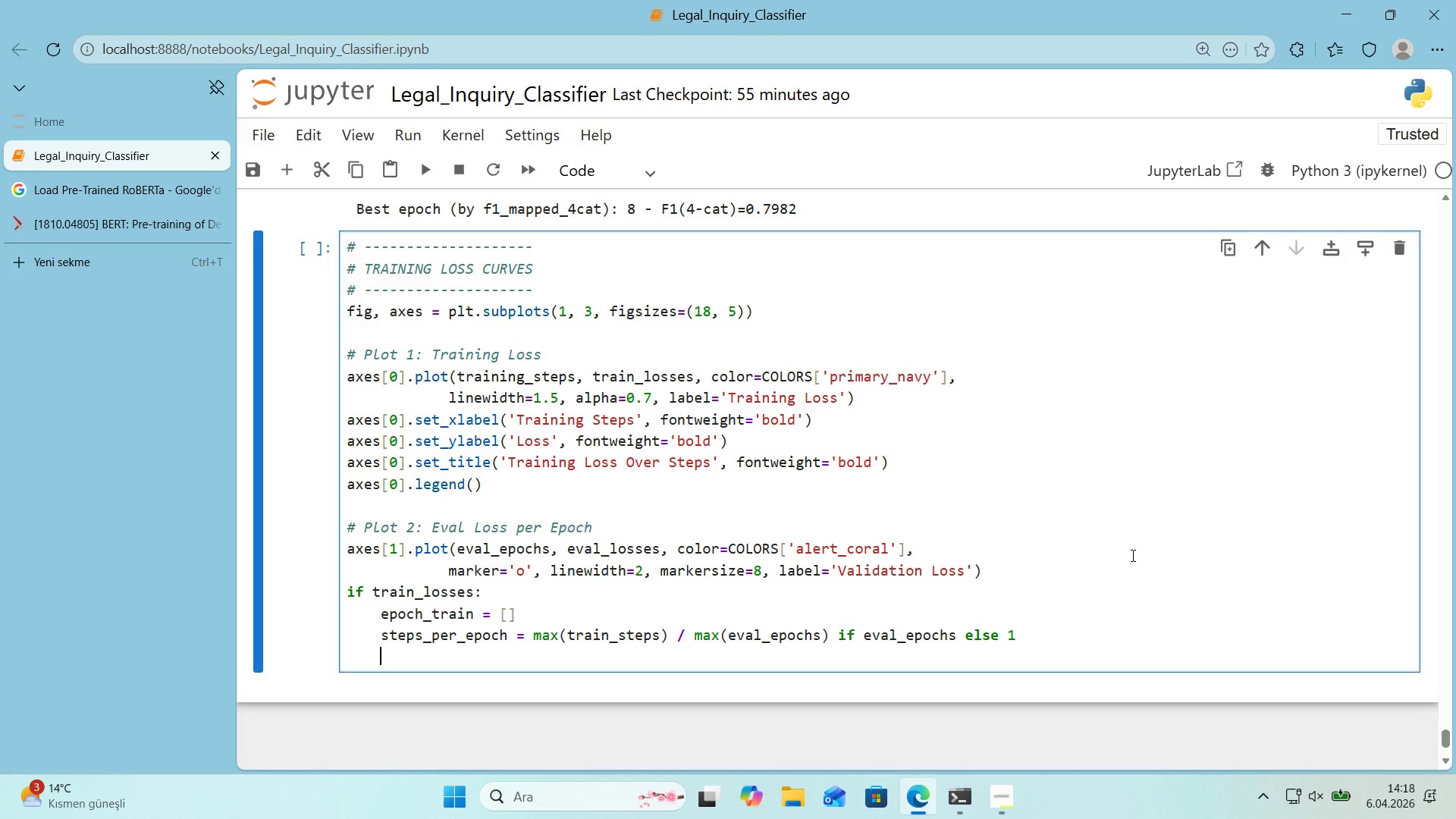 
 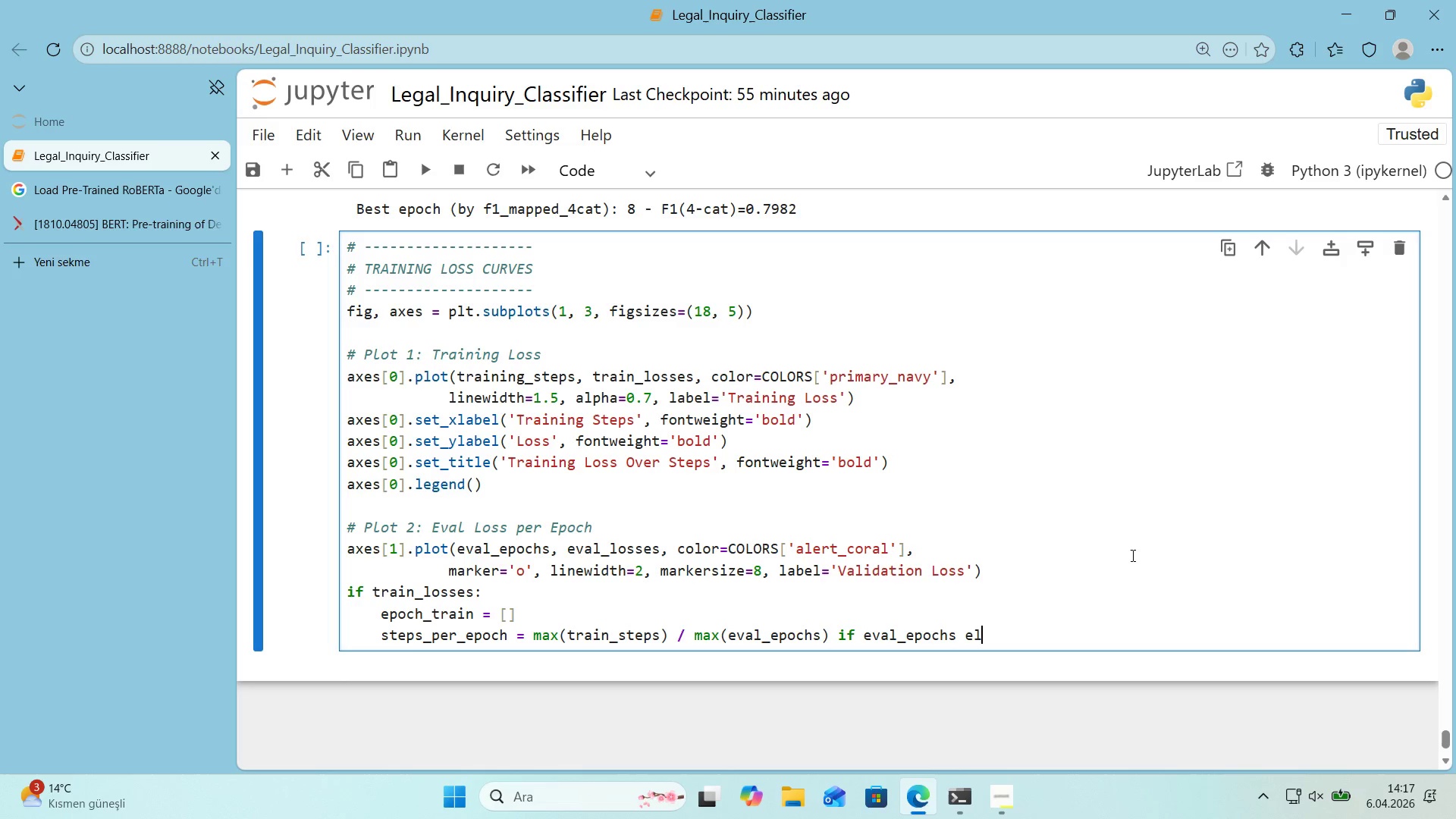 
key(Enter)
 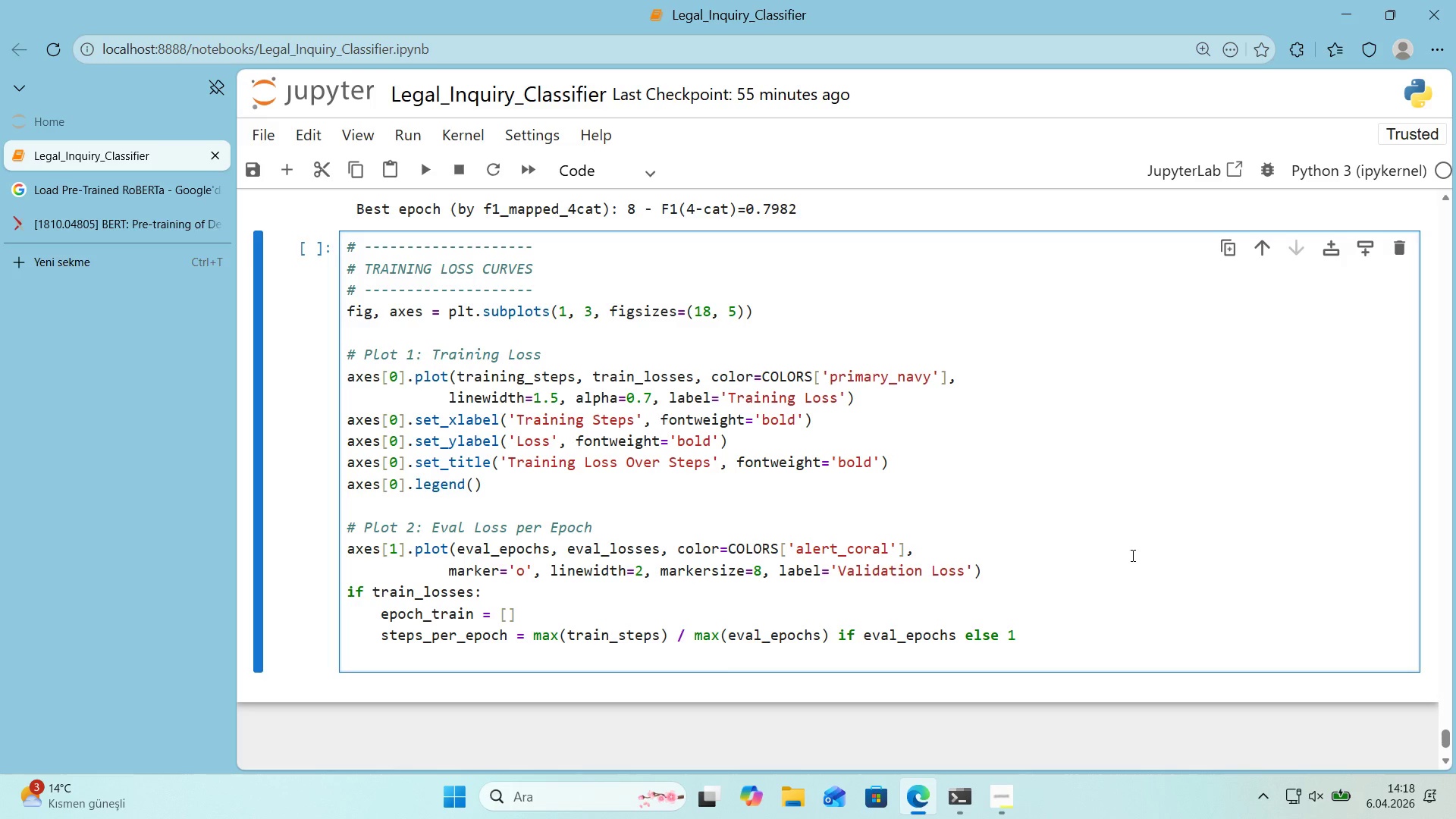 
type(for ep 'n eval_epochs>)
 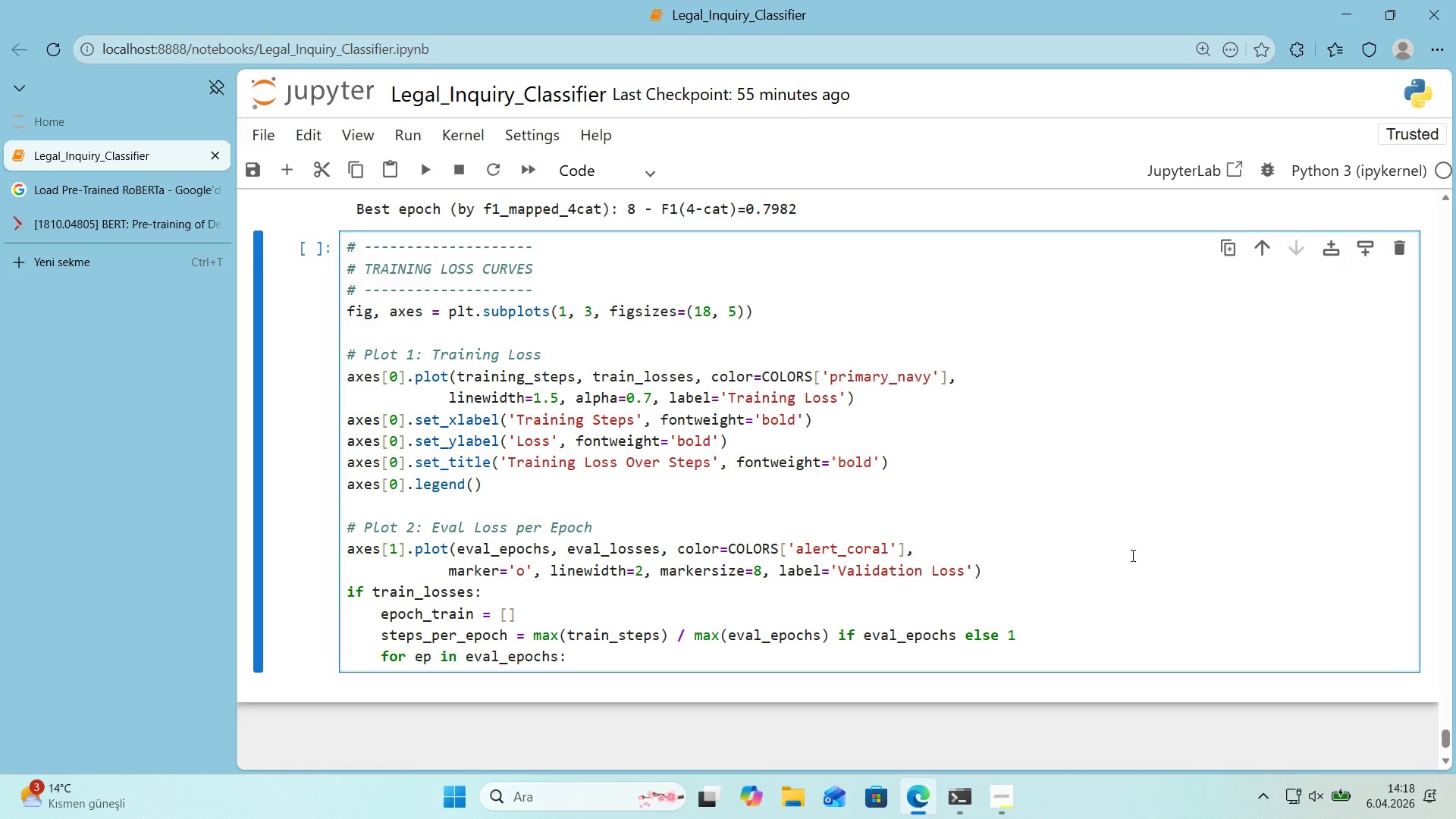 
key(Enter)
 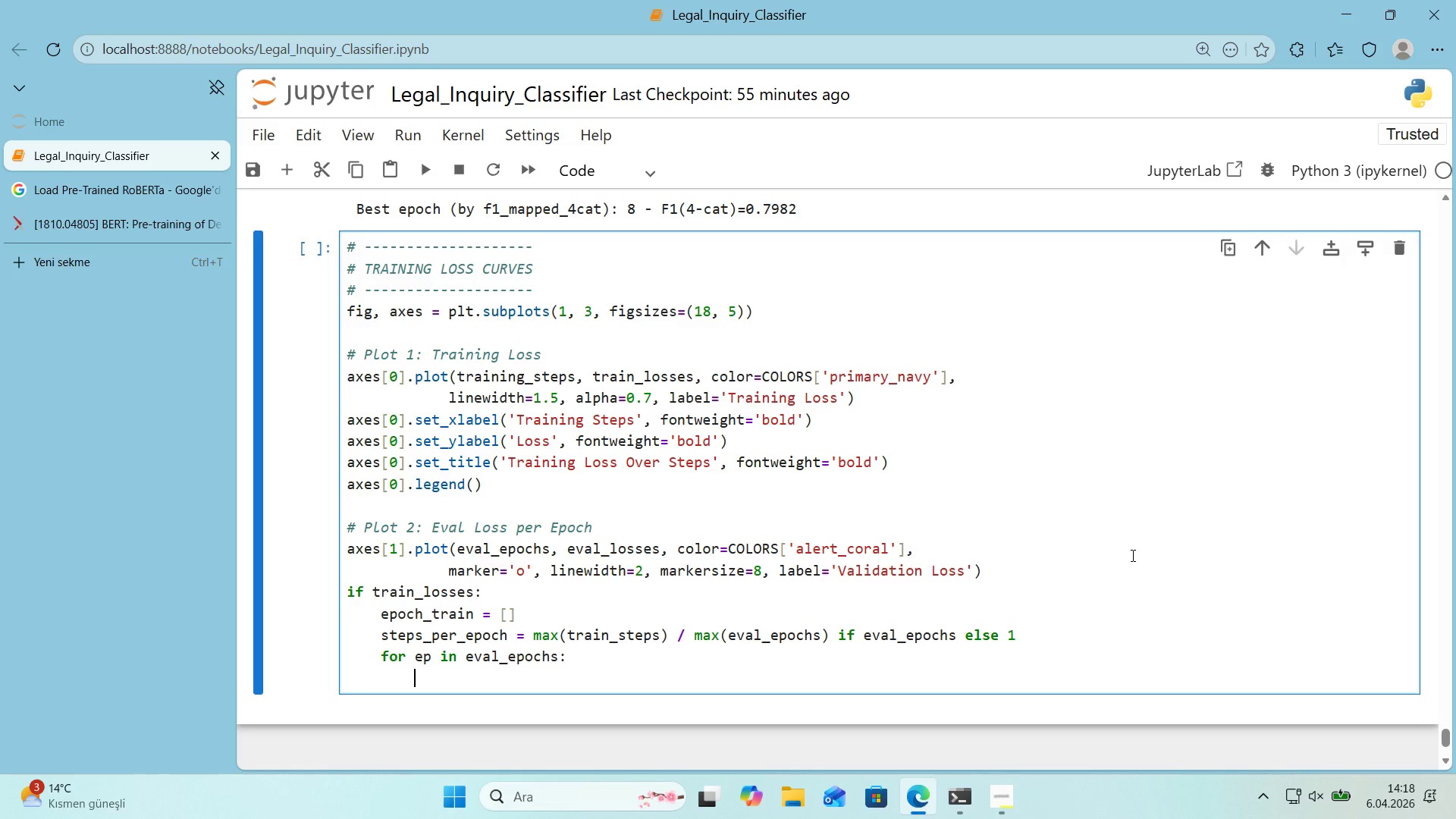 
type('dx ) m'n*()
 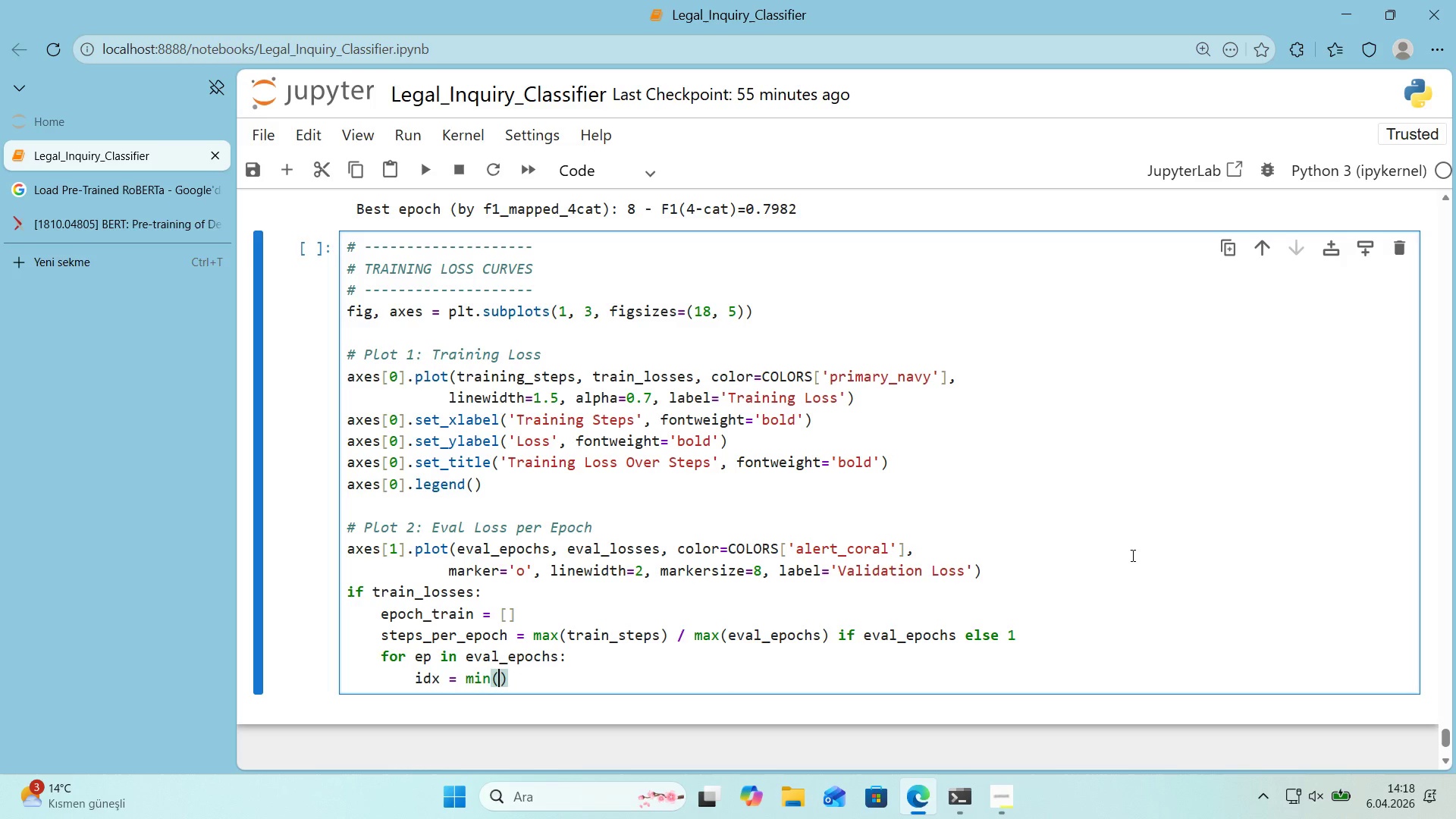 
 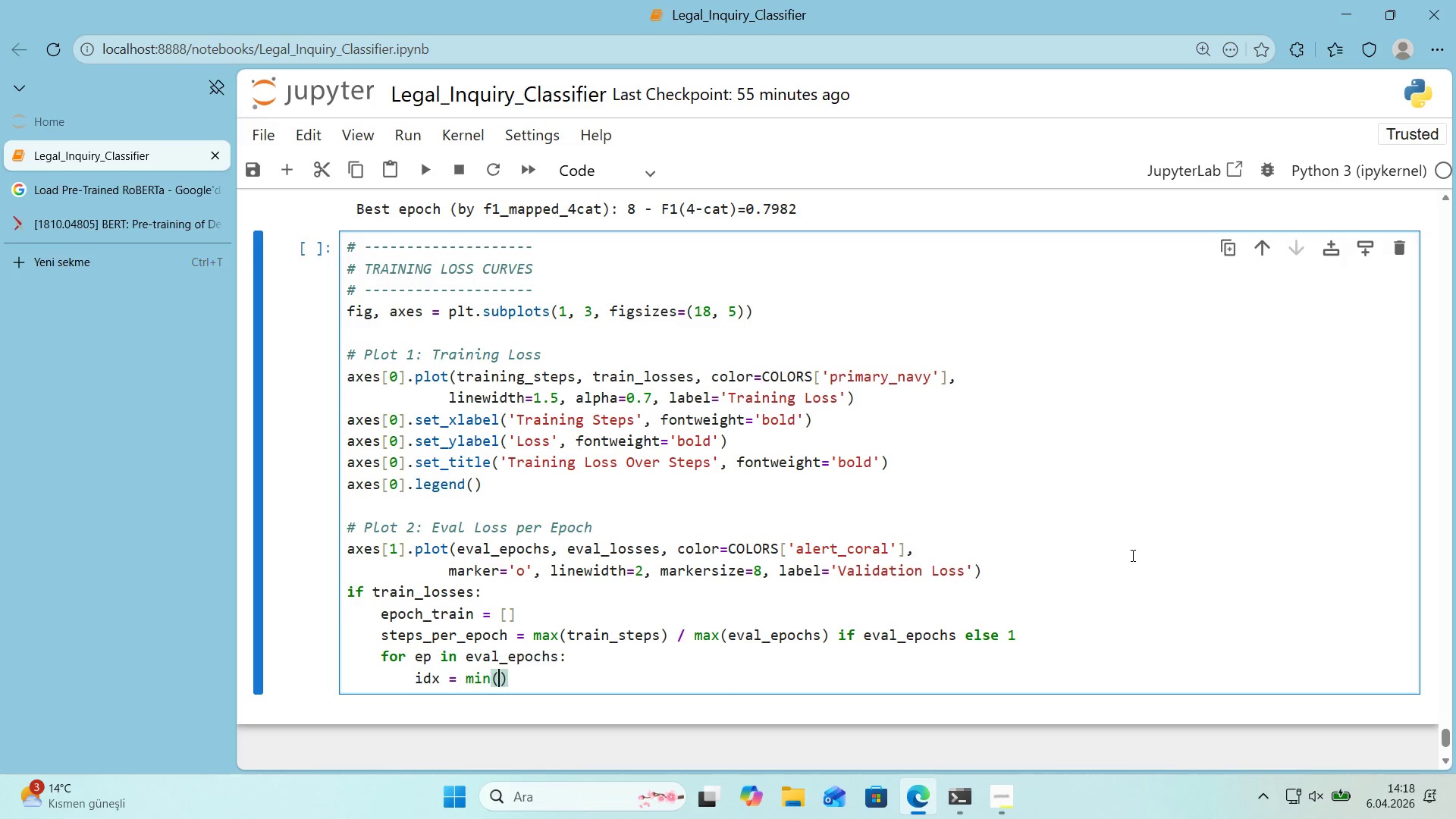 
key(ArrowLeft)
 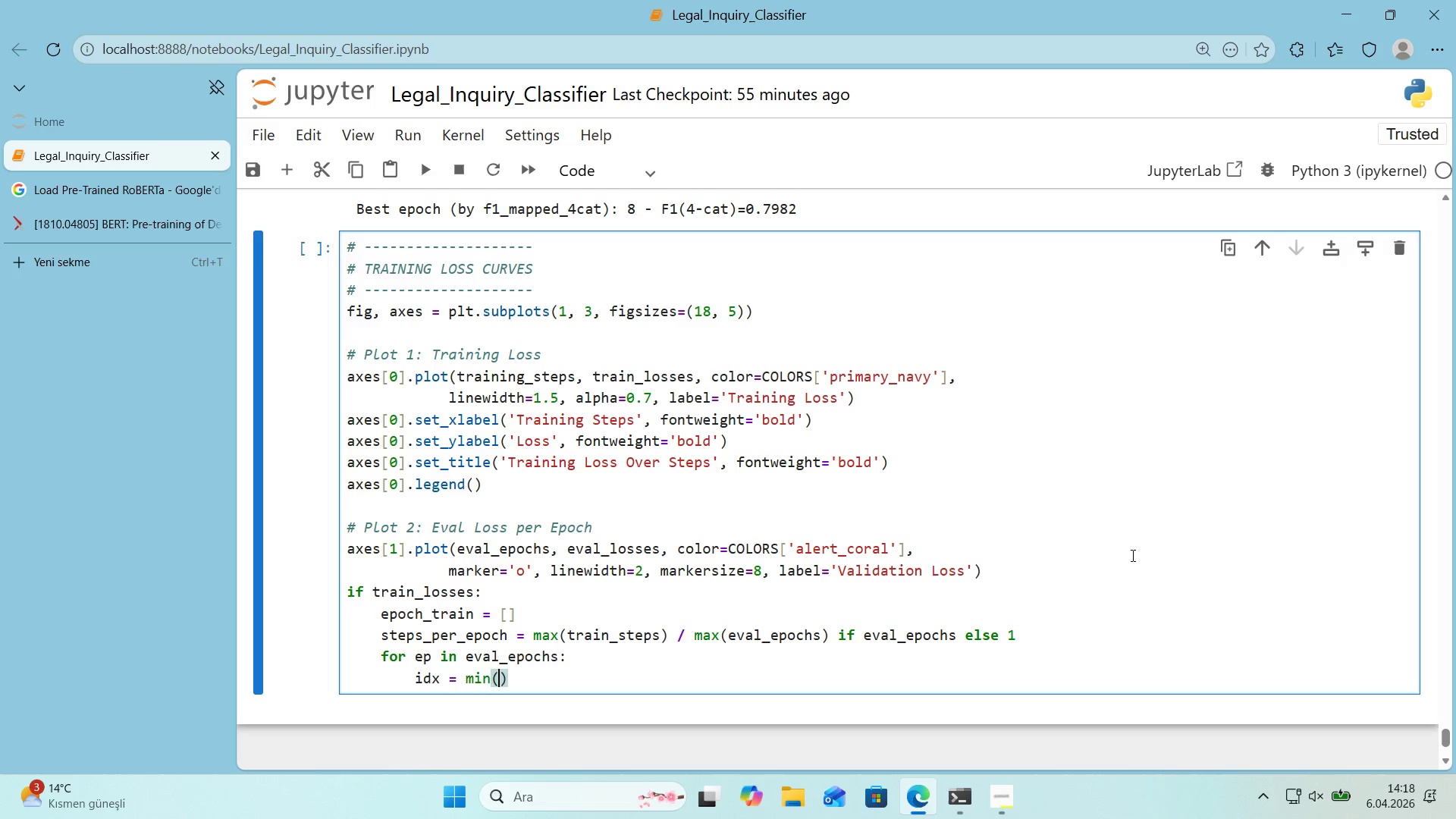 
type('nt*()
 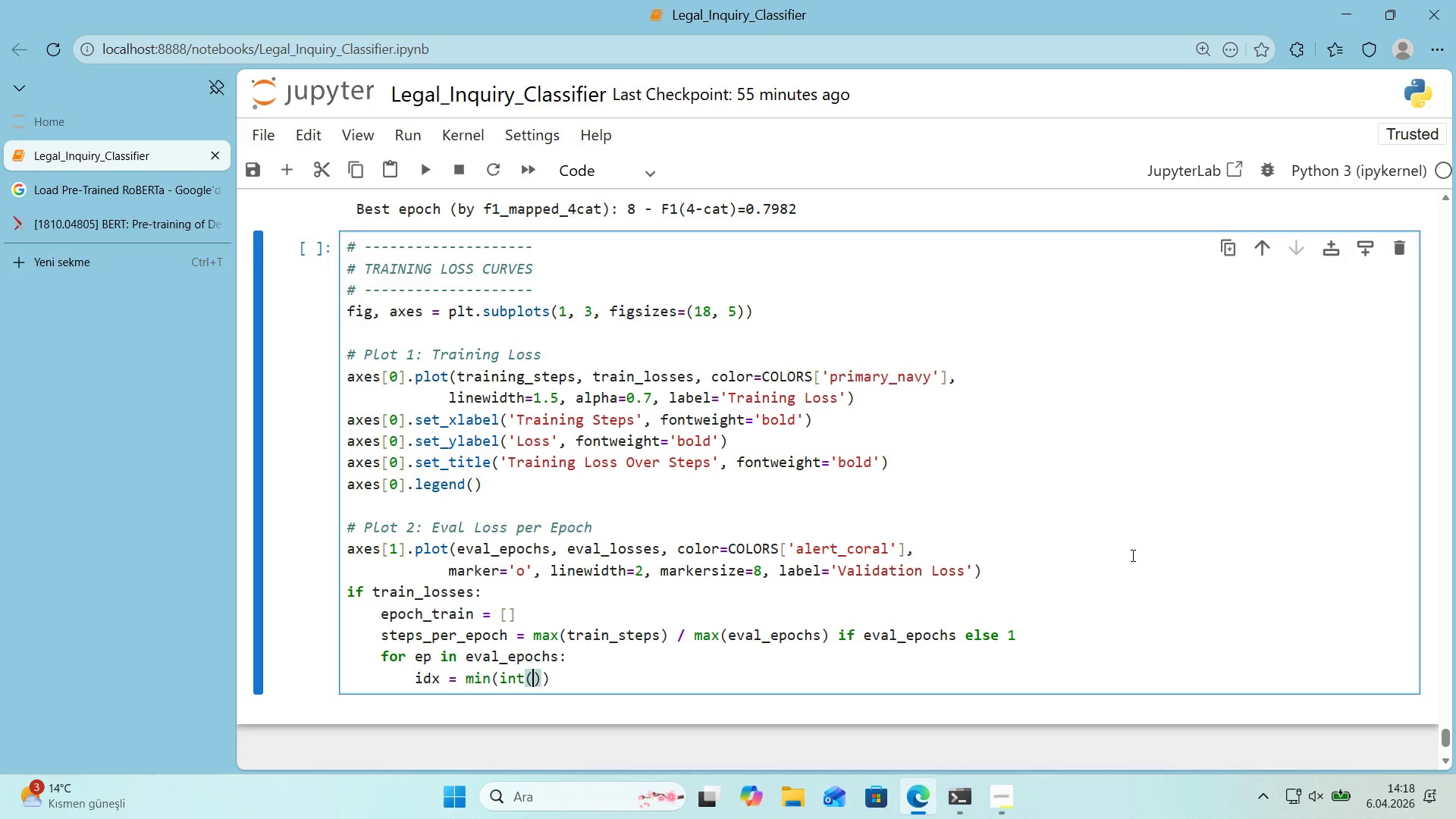 
 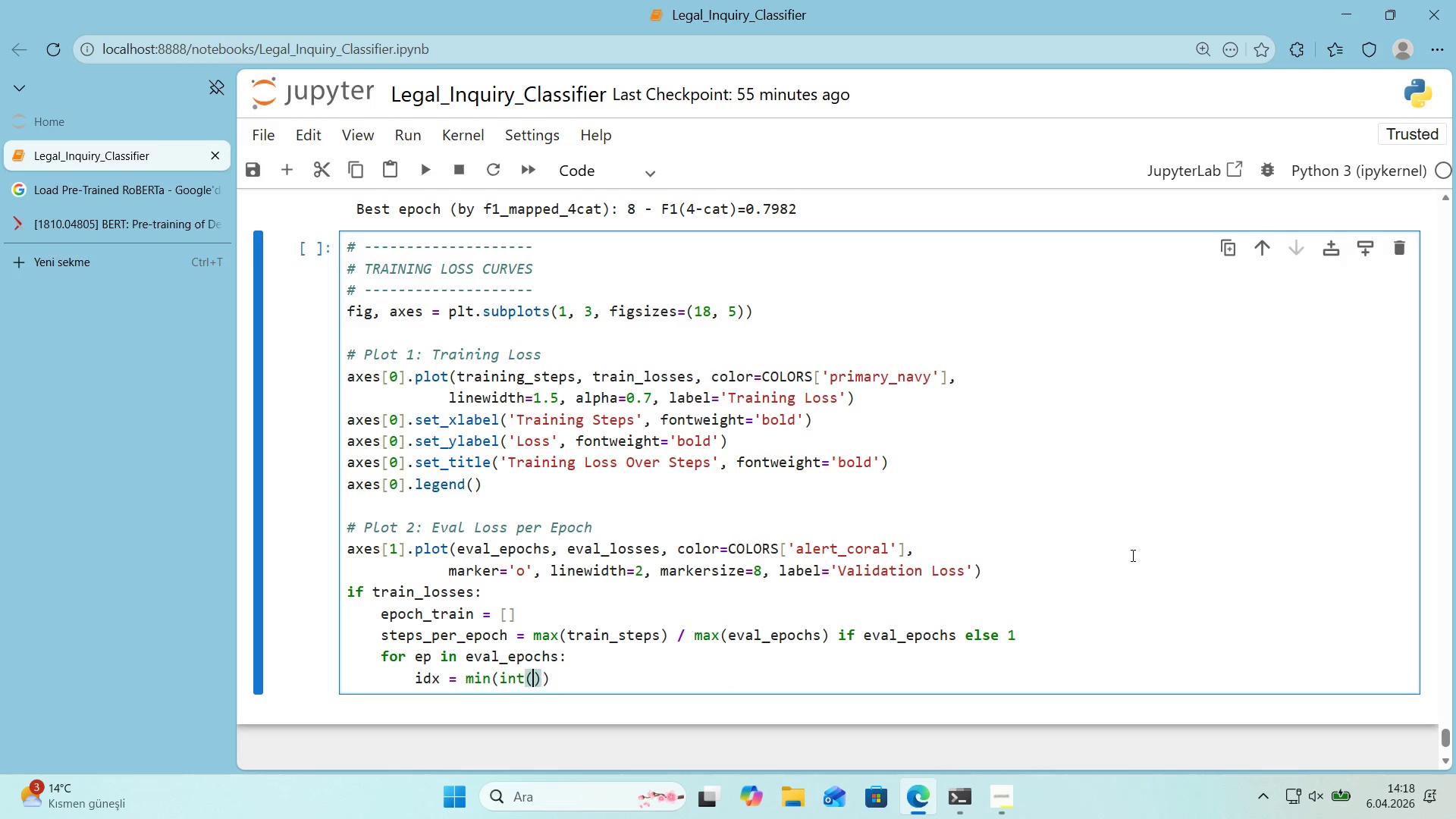 
key(ArrowLeft)
 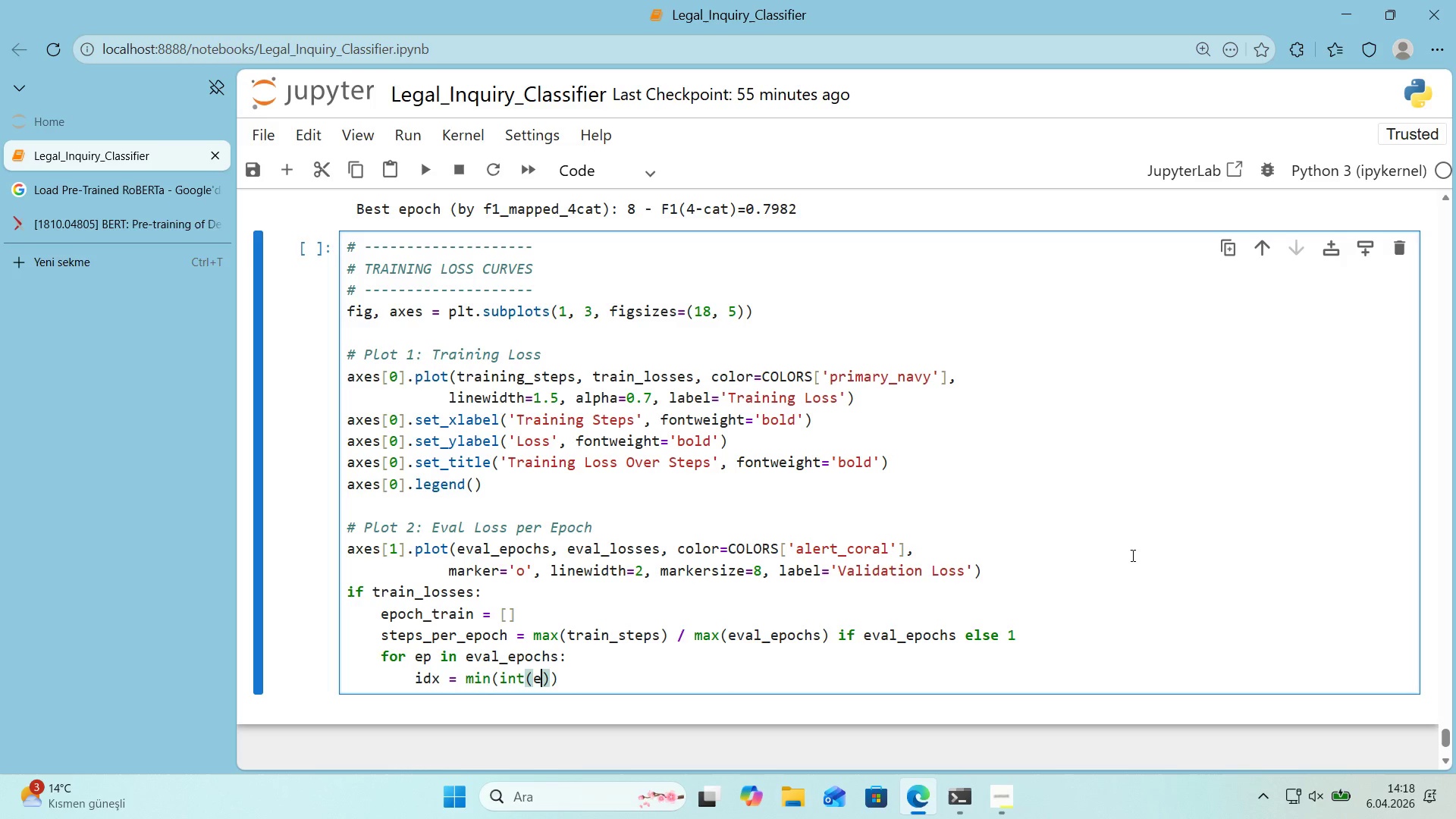 
type(ep)
 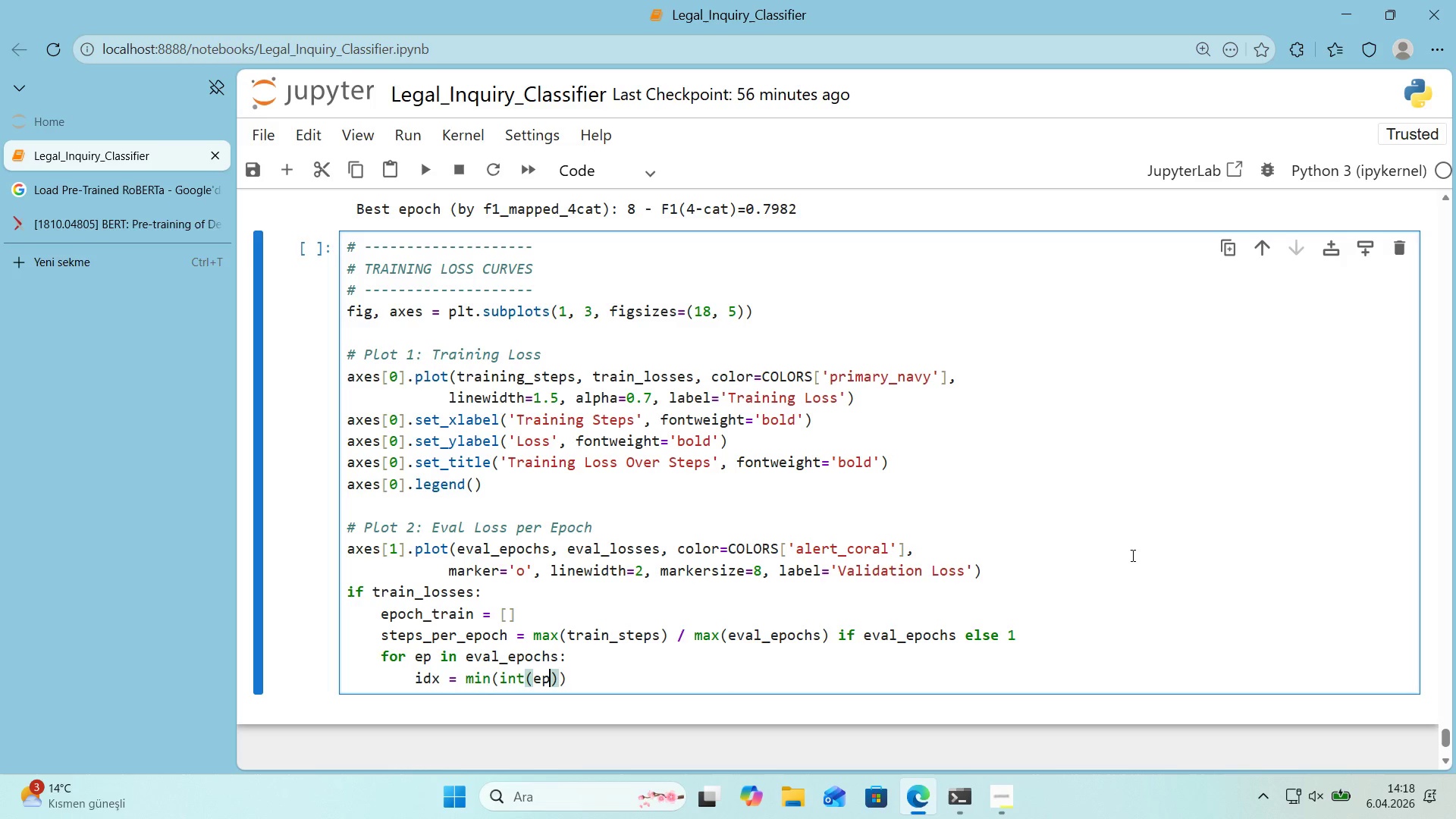 
wait(6.47)
 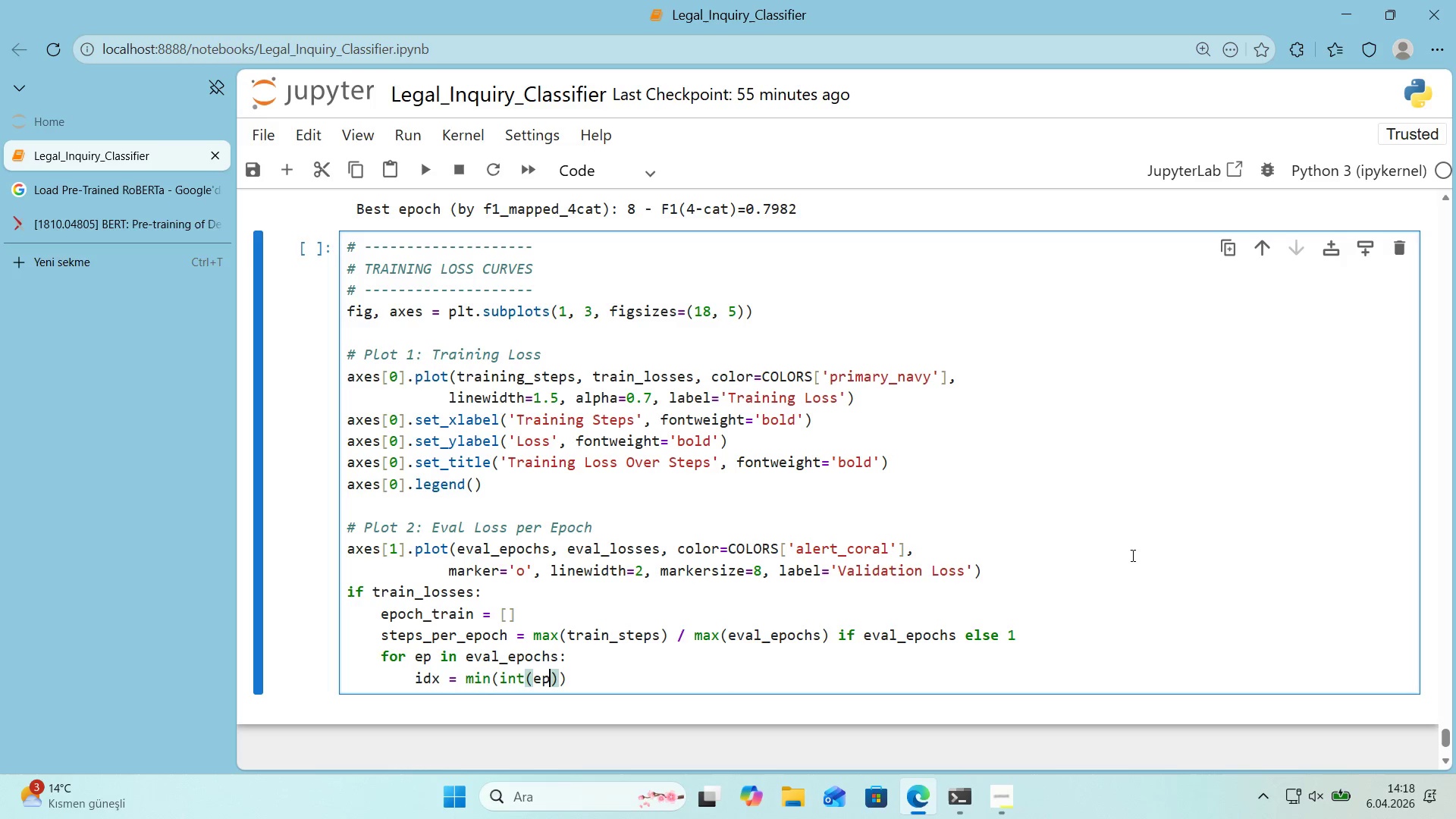 
type( * steps_per_epoch)
 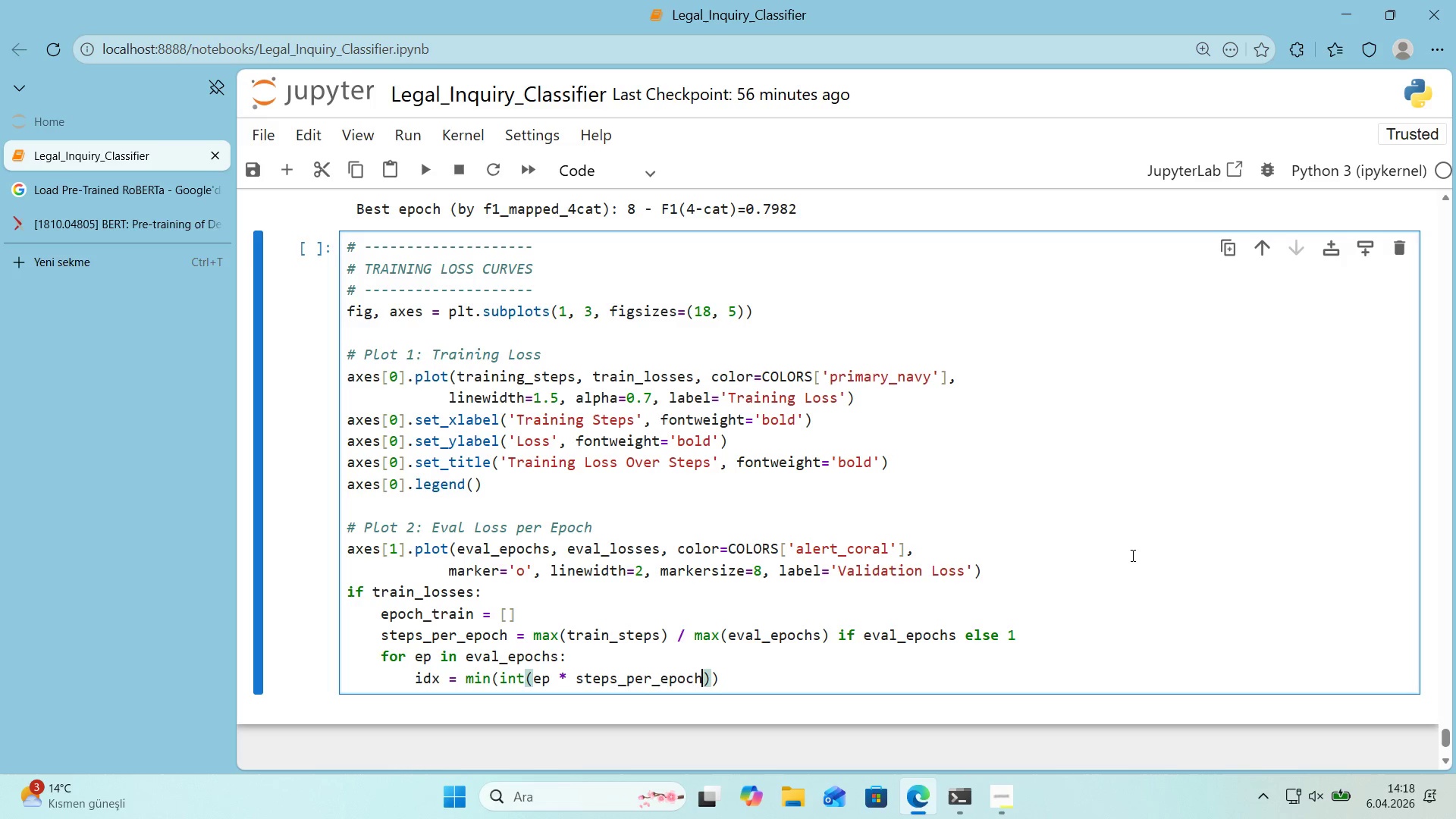 
key(ArrowRight)
 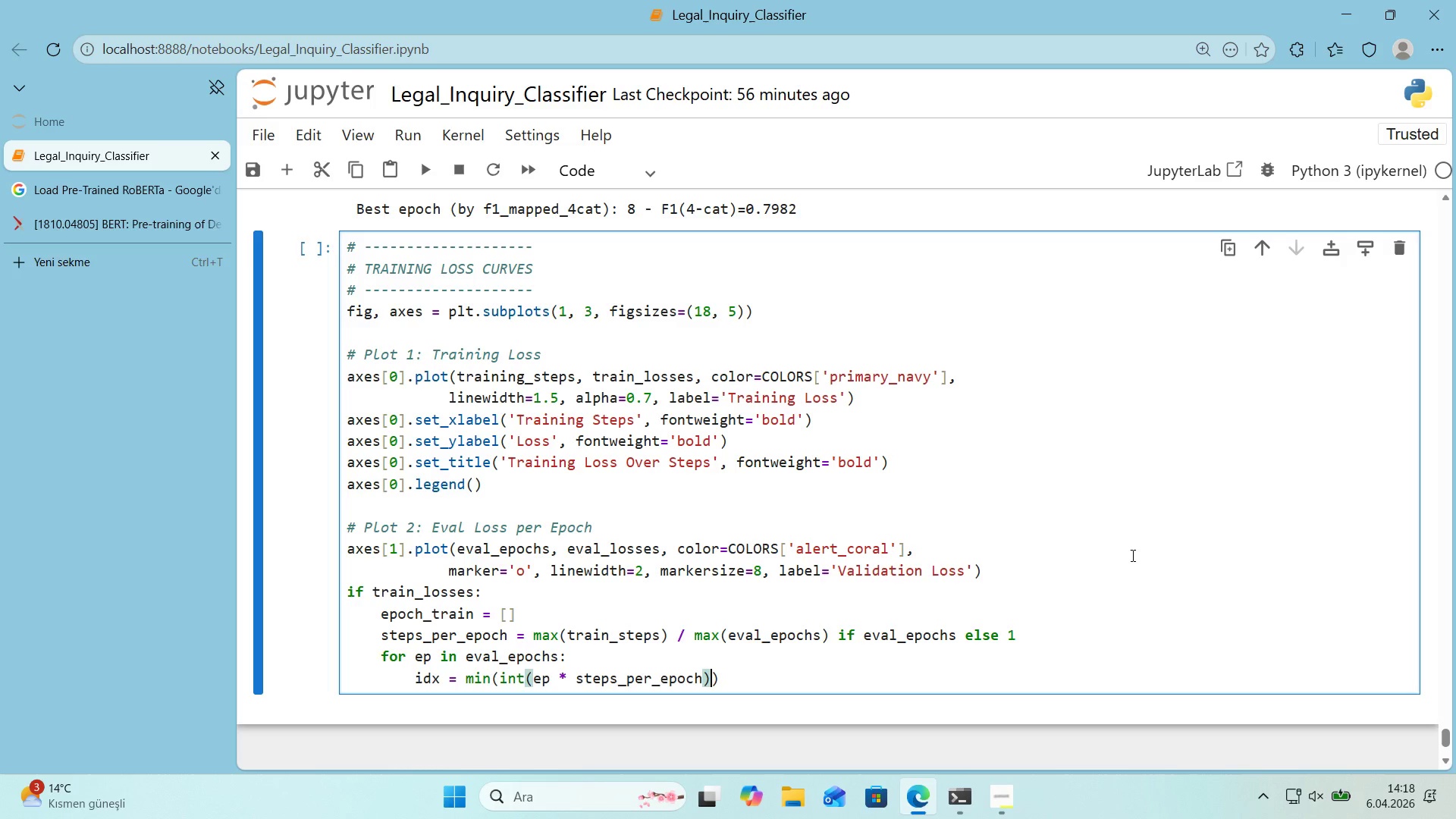 
type( / max*()
 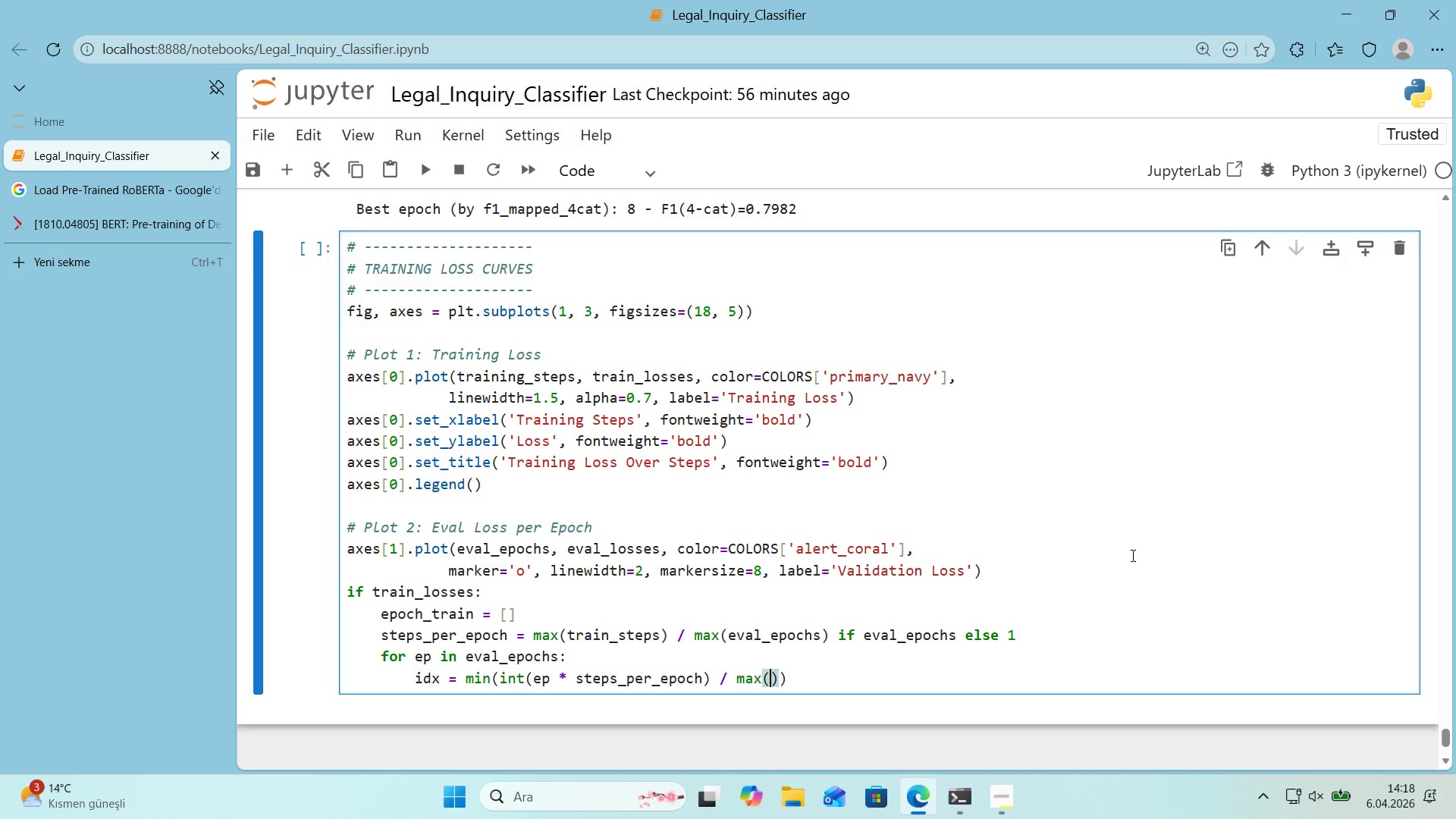 
 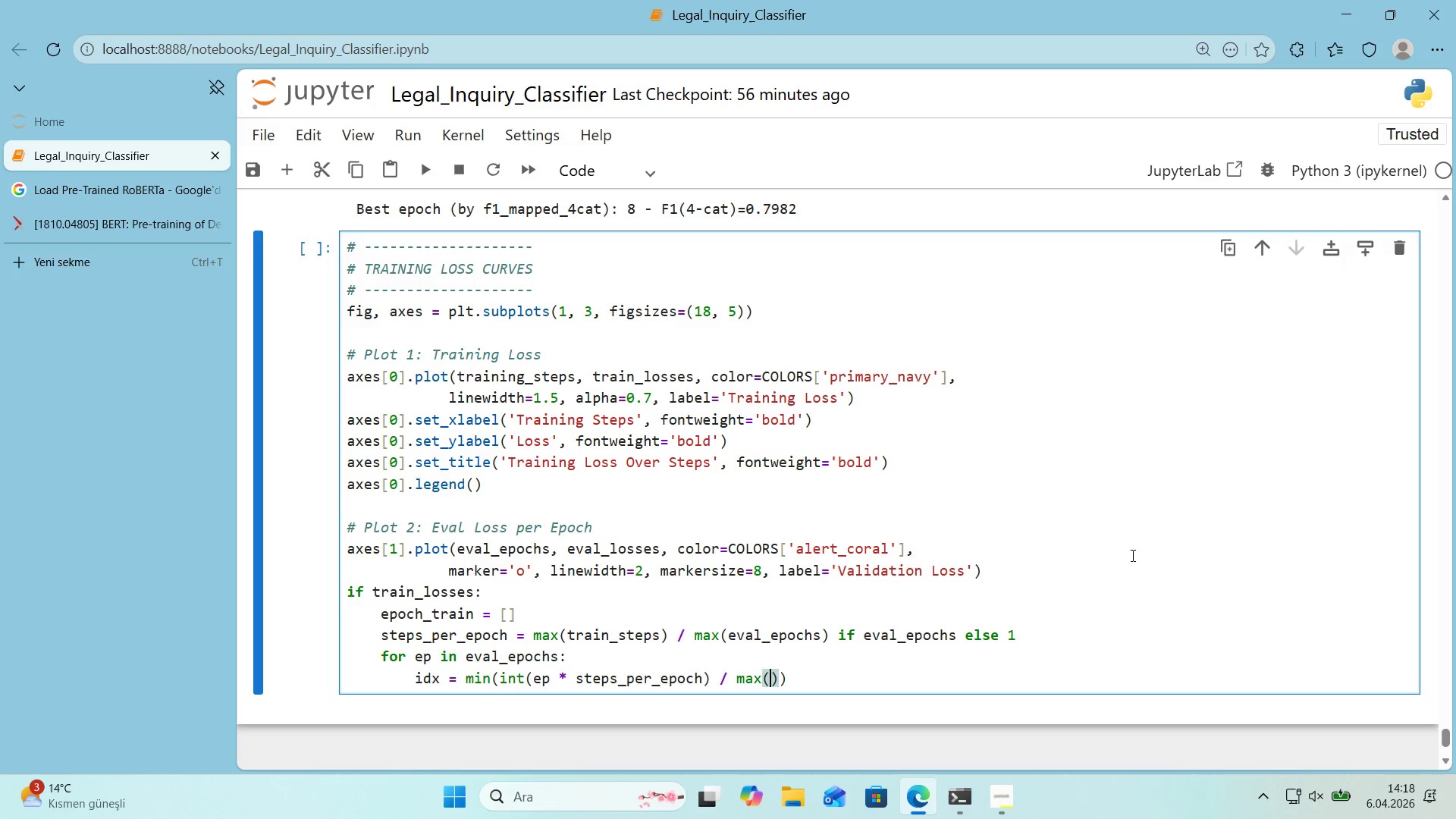 
key(ArrowLeft)
 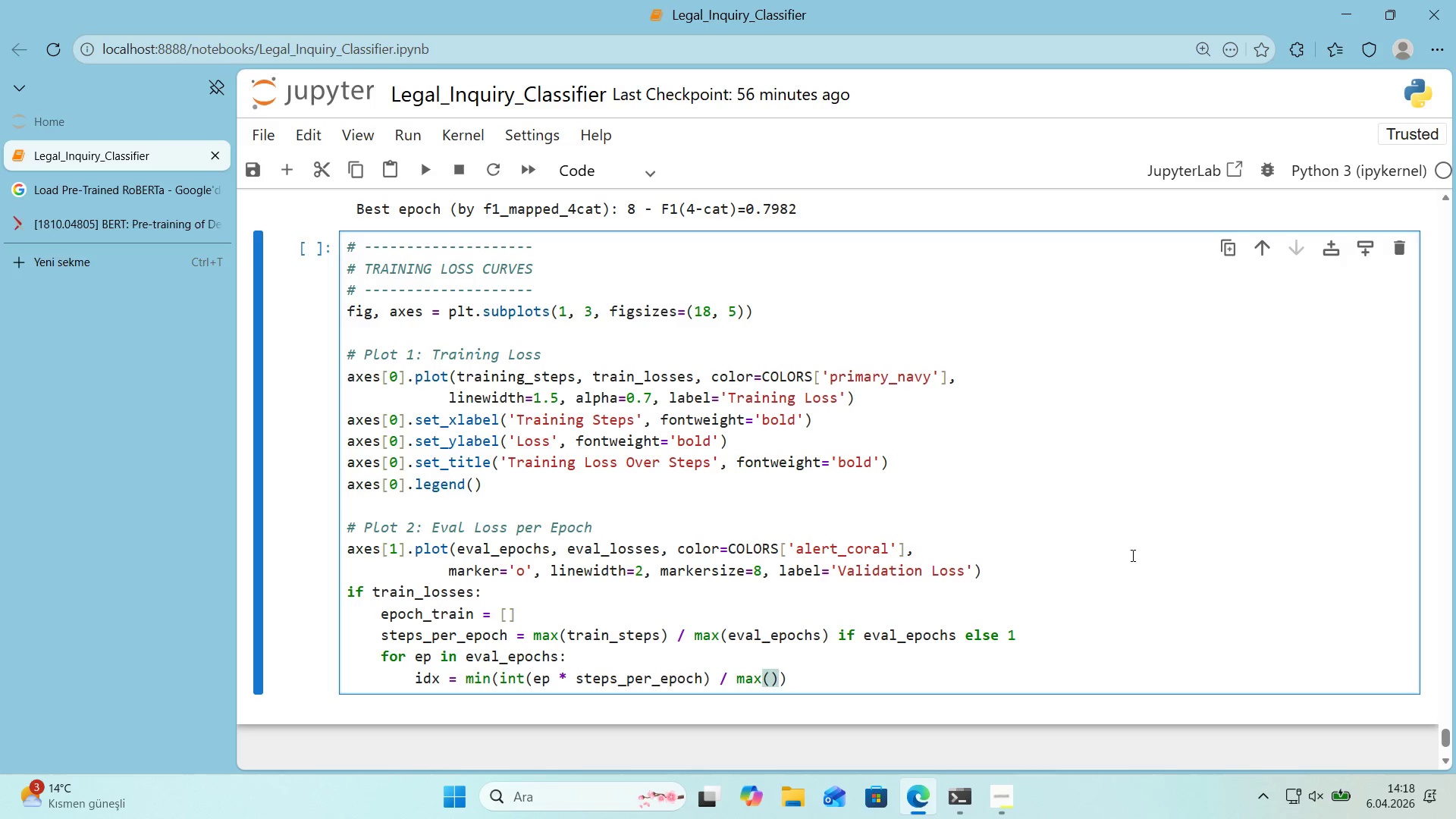 
type(1, tra'n_steps)
 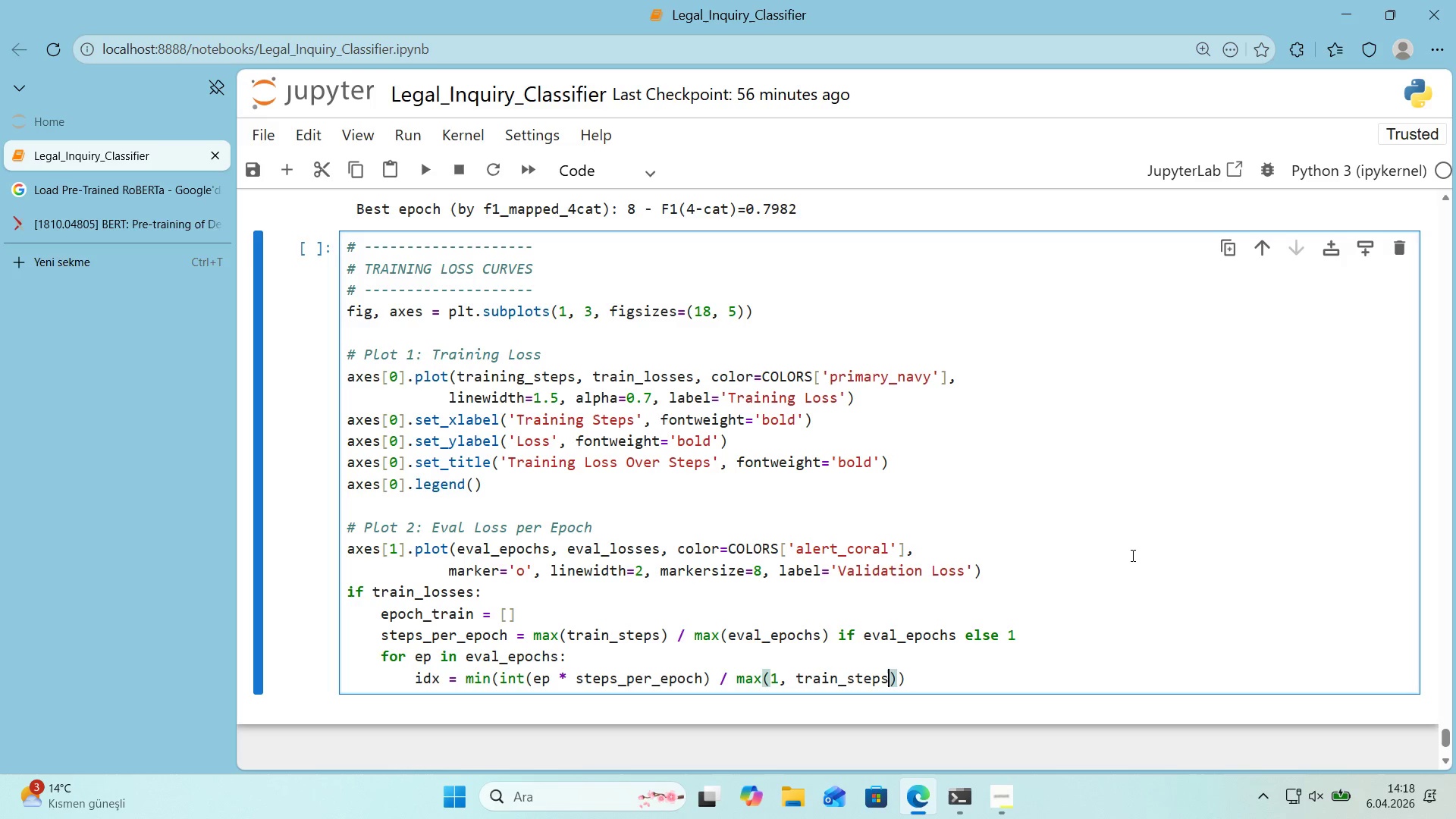 
key(Alt+Control+8)
 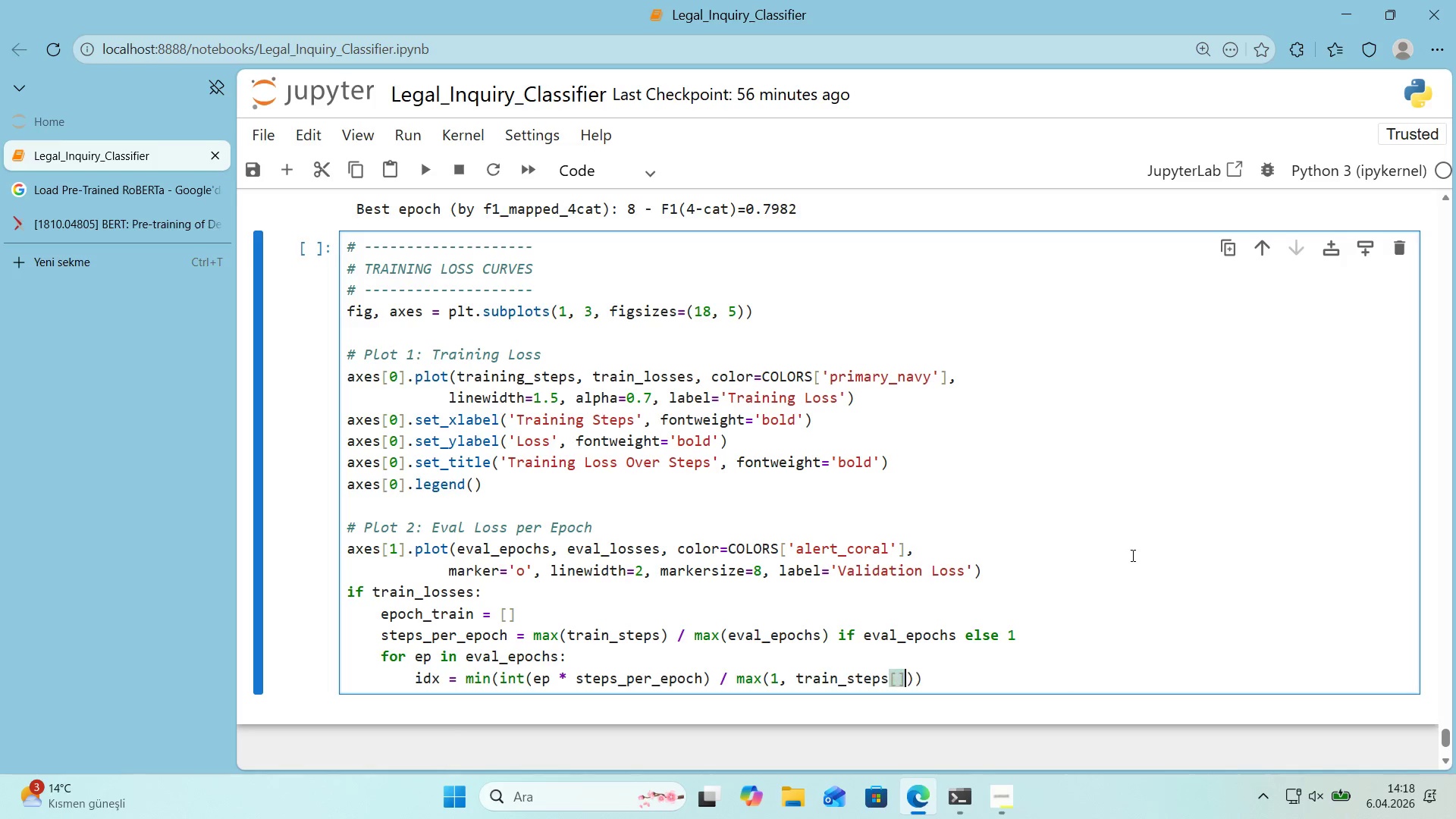 
key(Alt+Control+9)
 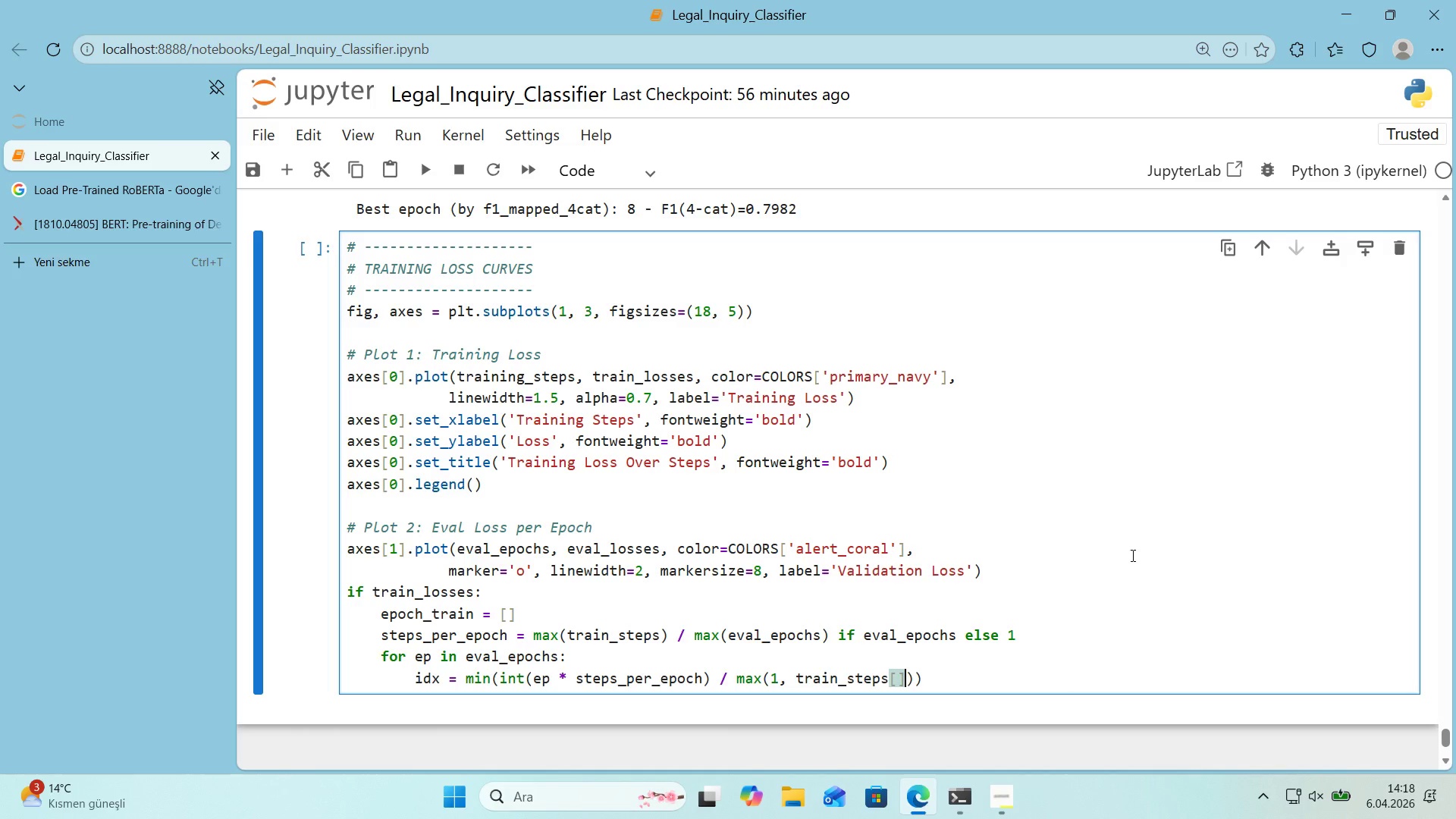 
key(Control+ControlRight)
 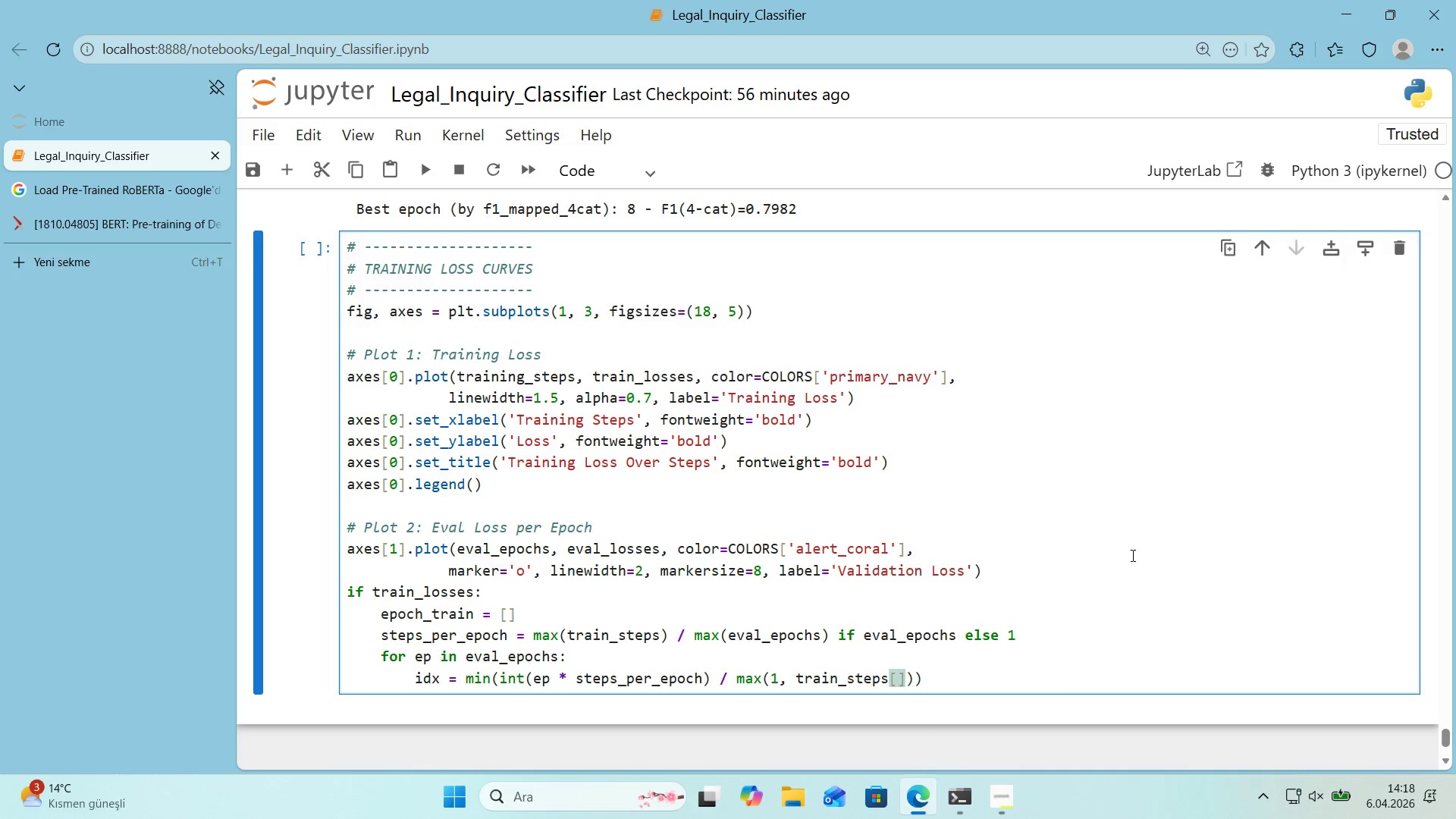 
key(ArrowLeft)
 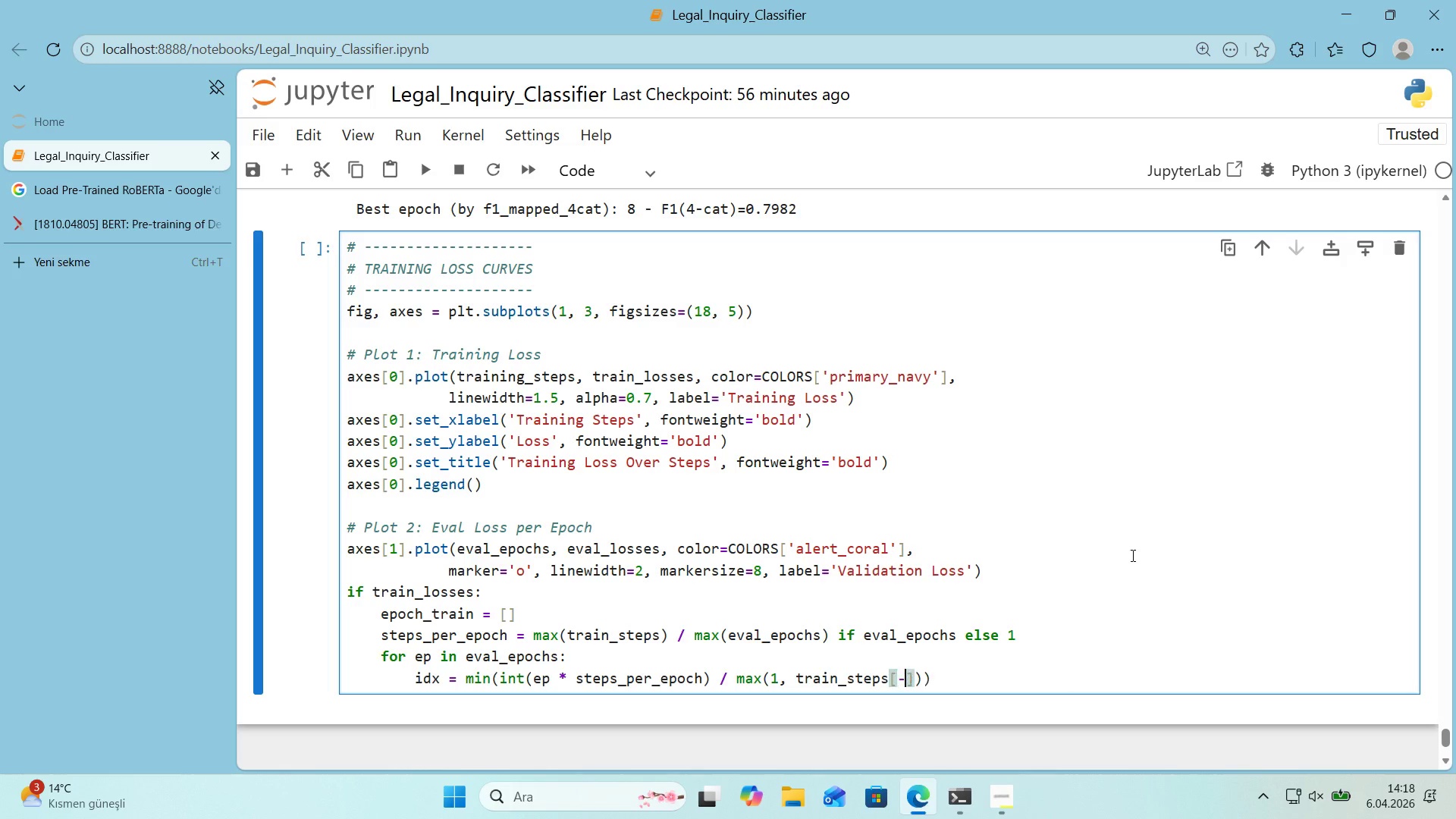 
key(NumpadSubtract)
 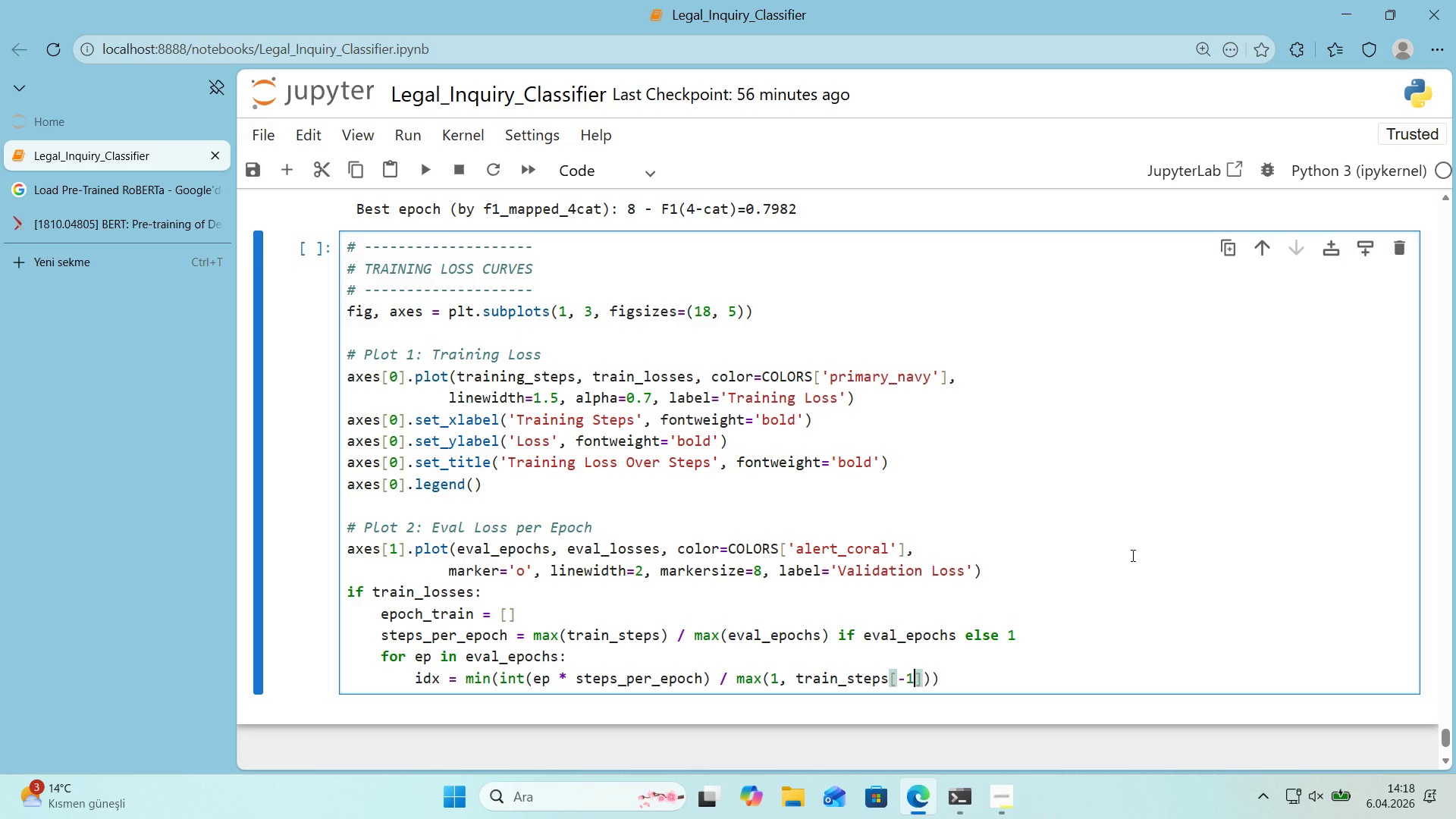 
key(1)
 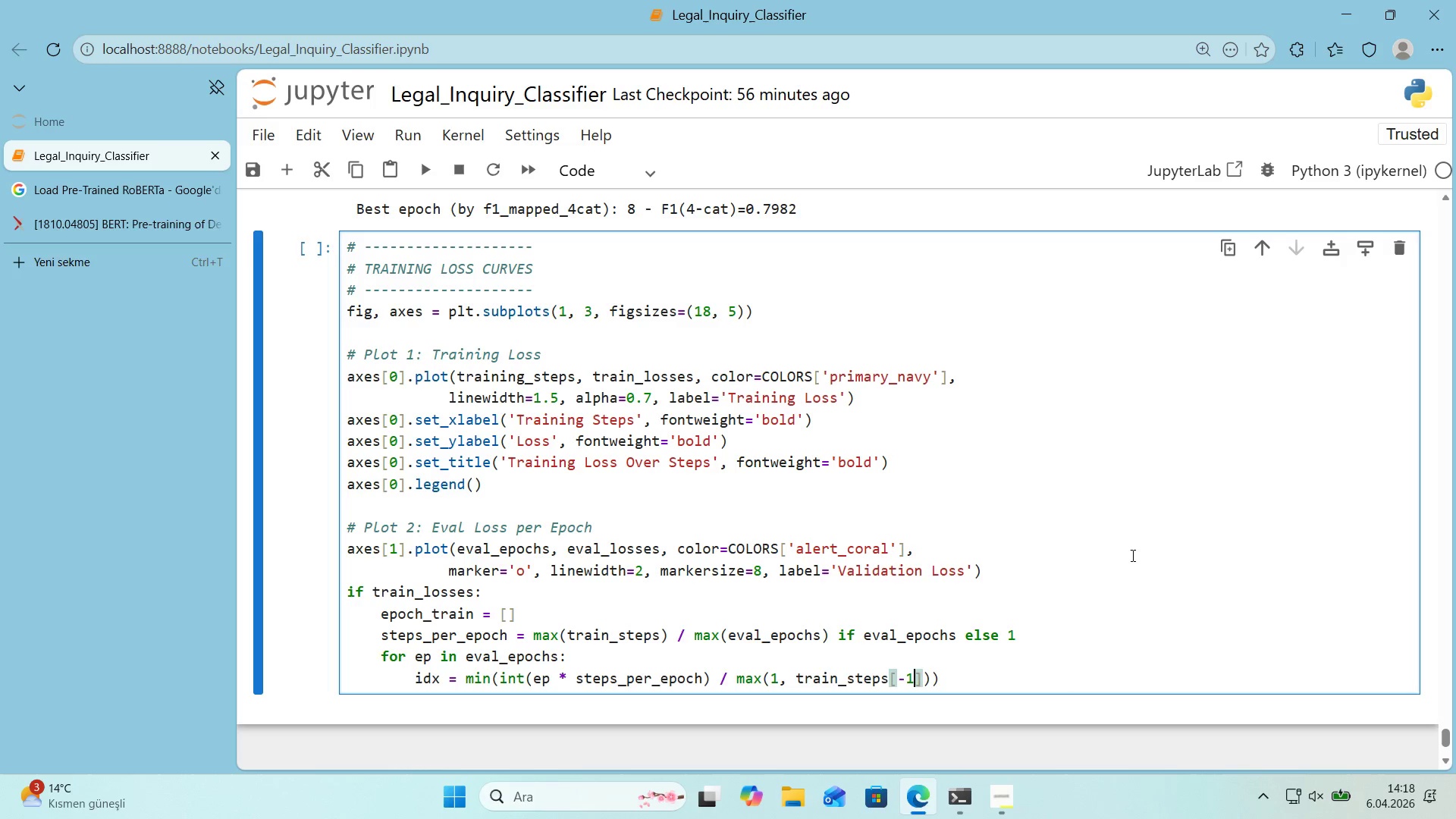 
key(ArrowRight)
 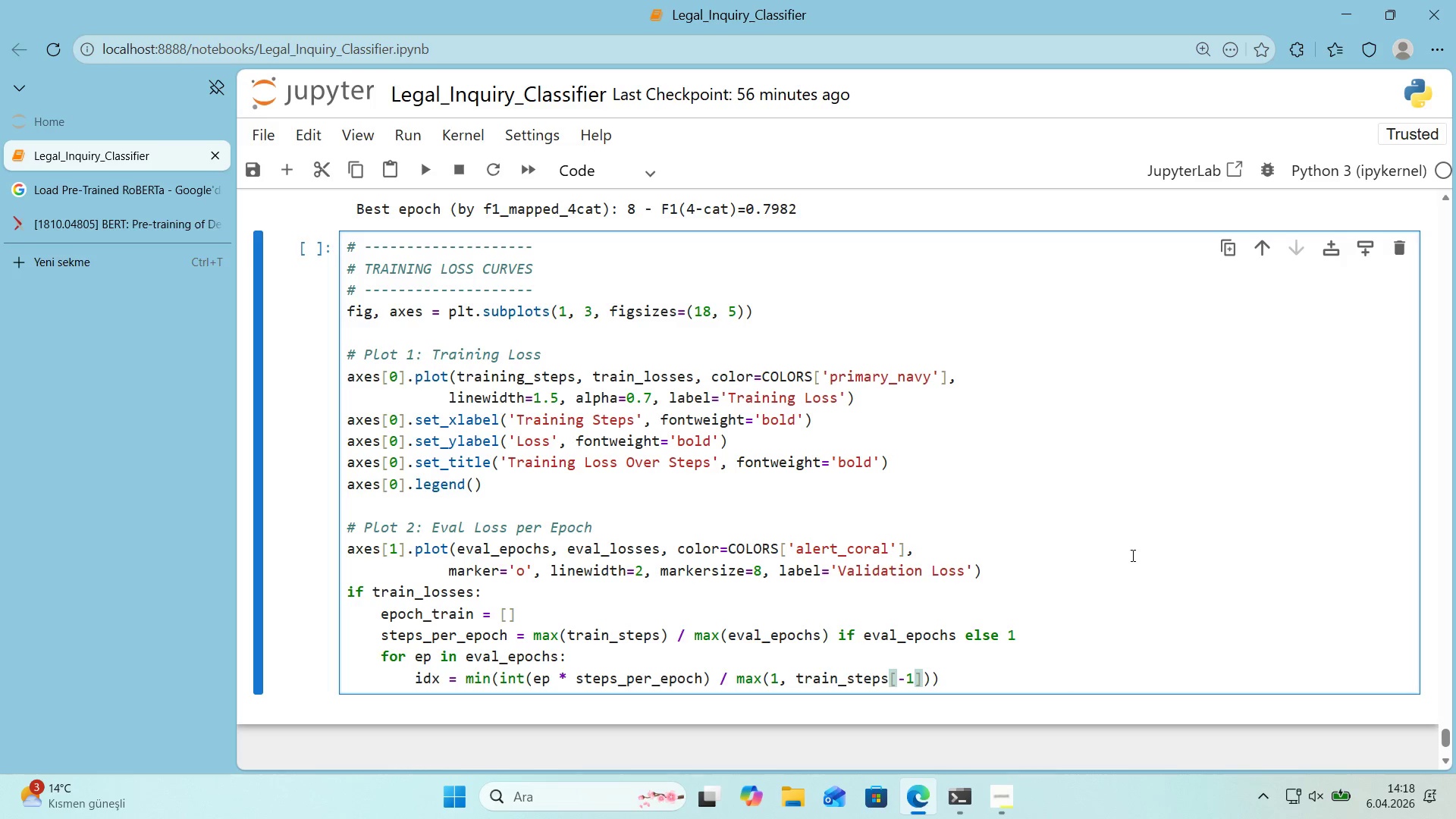 
key(ArrowRight)
 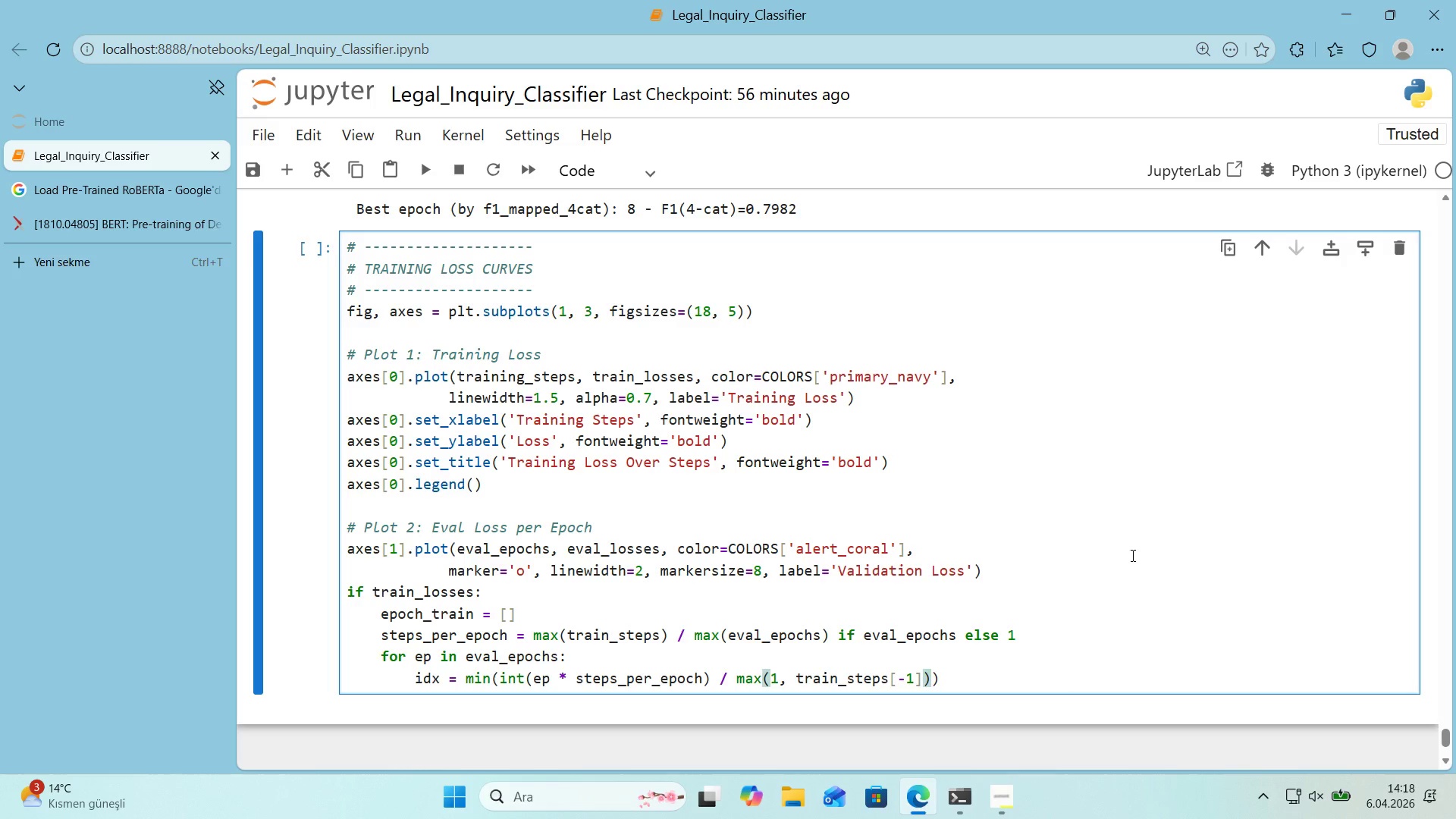 
type( * len*()
 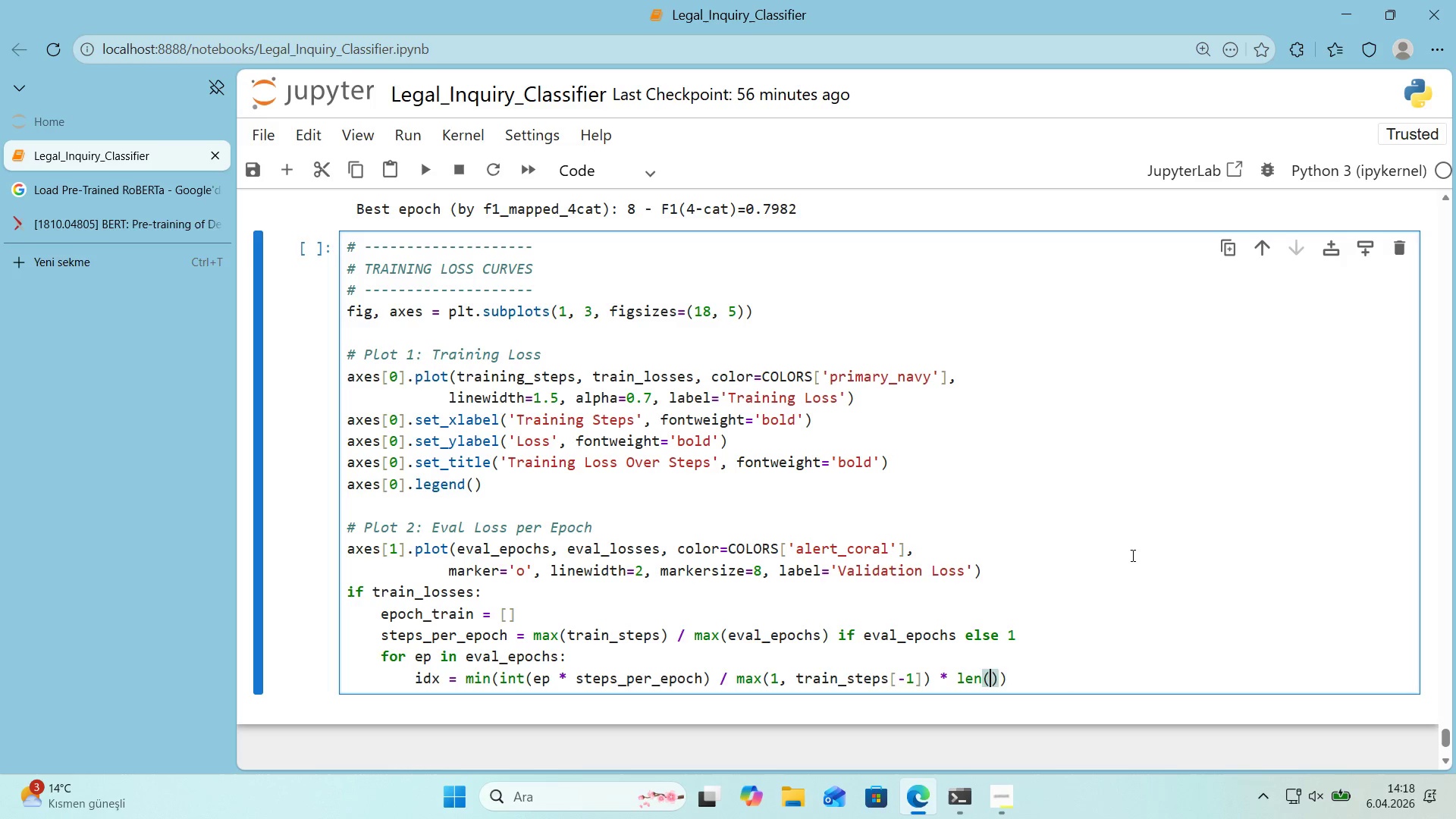 
 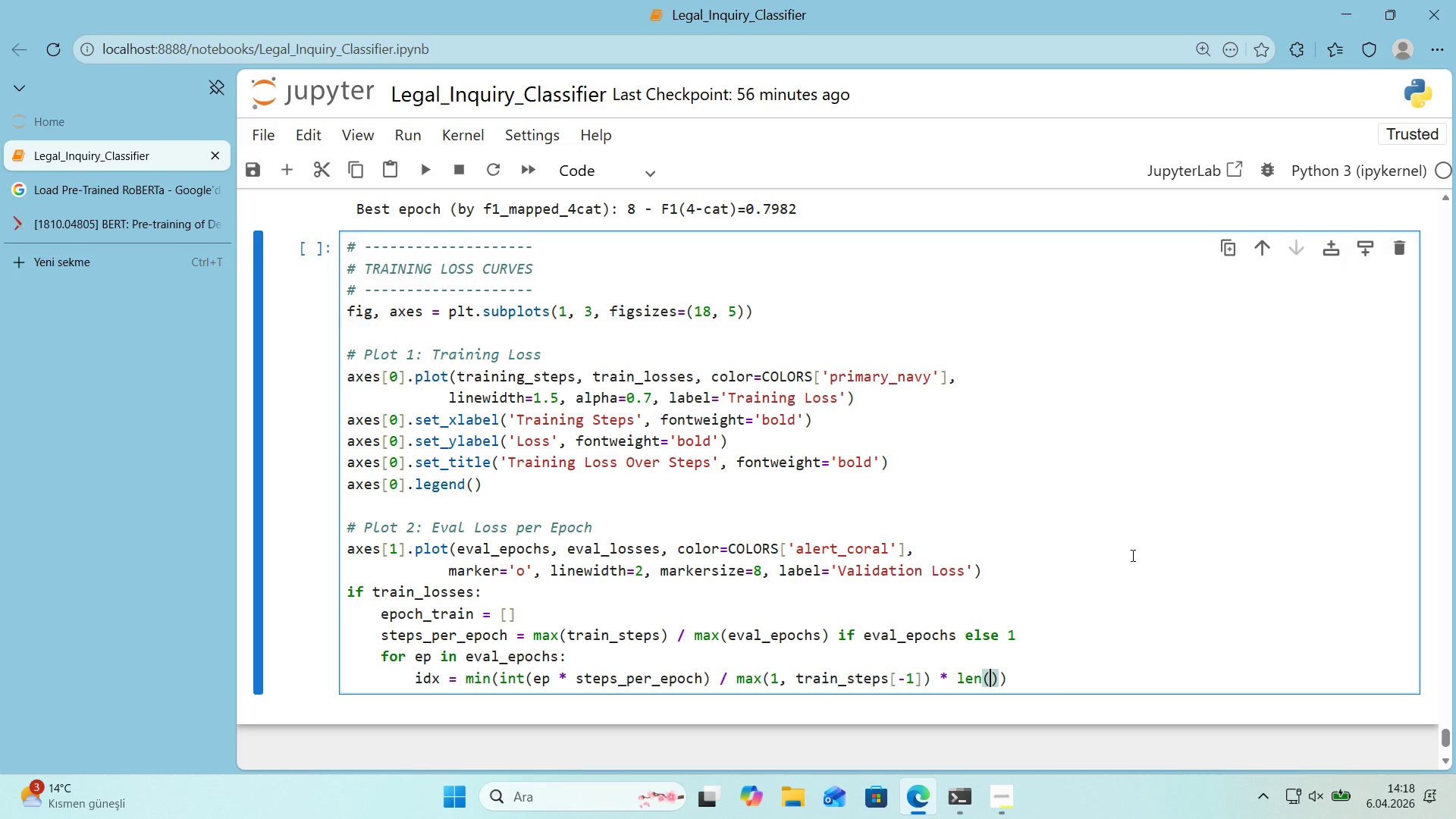 
key(ArrowLeft)
 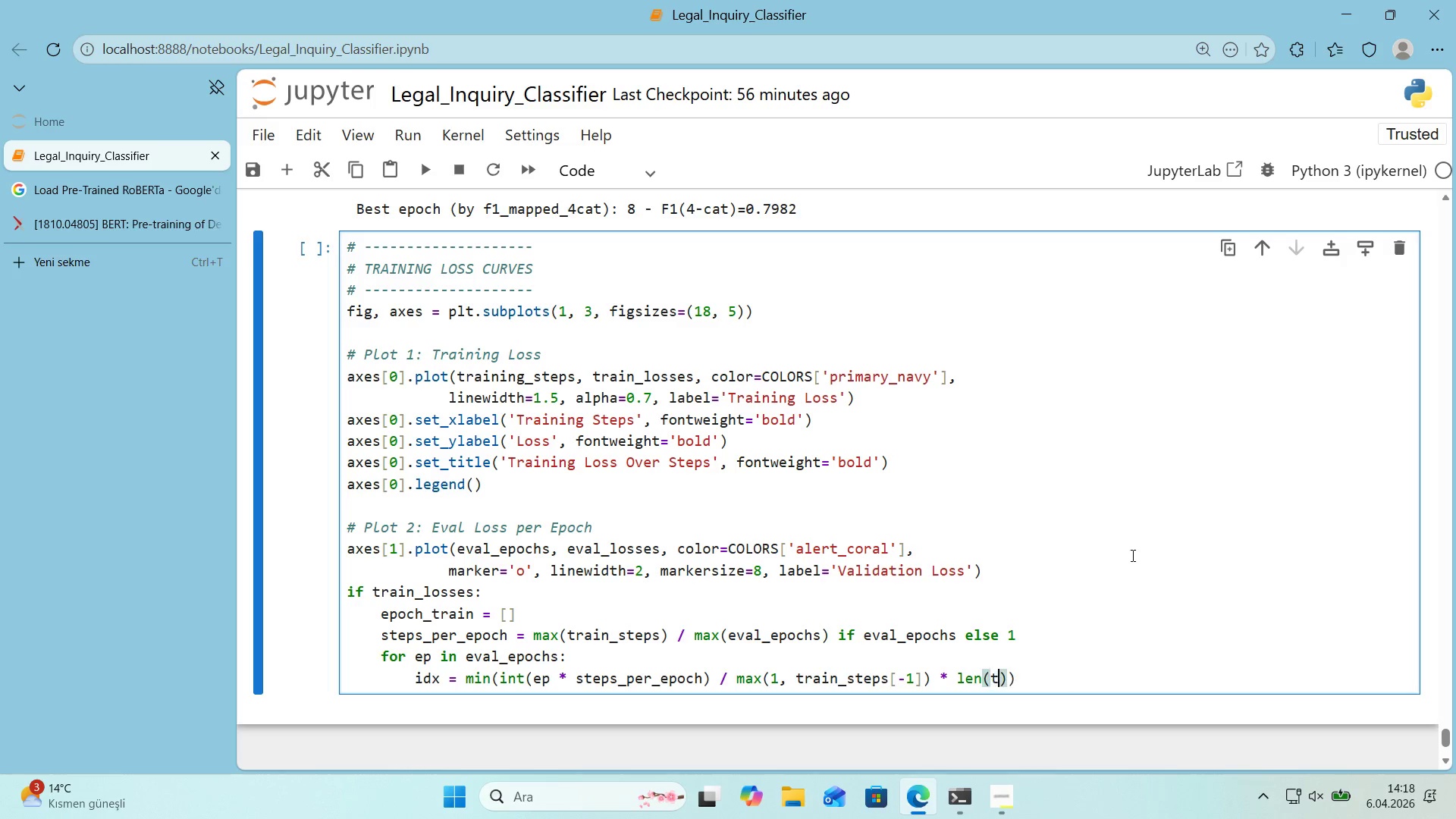 
type(tra'n_losses)
 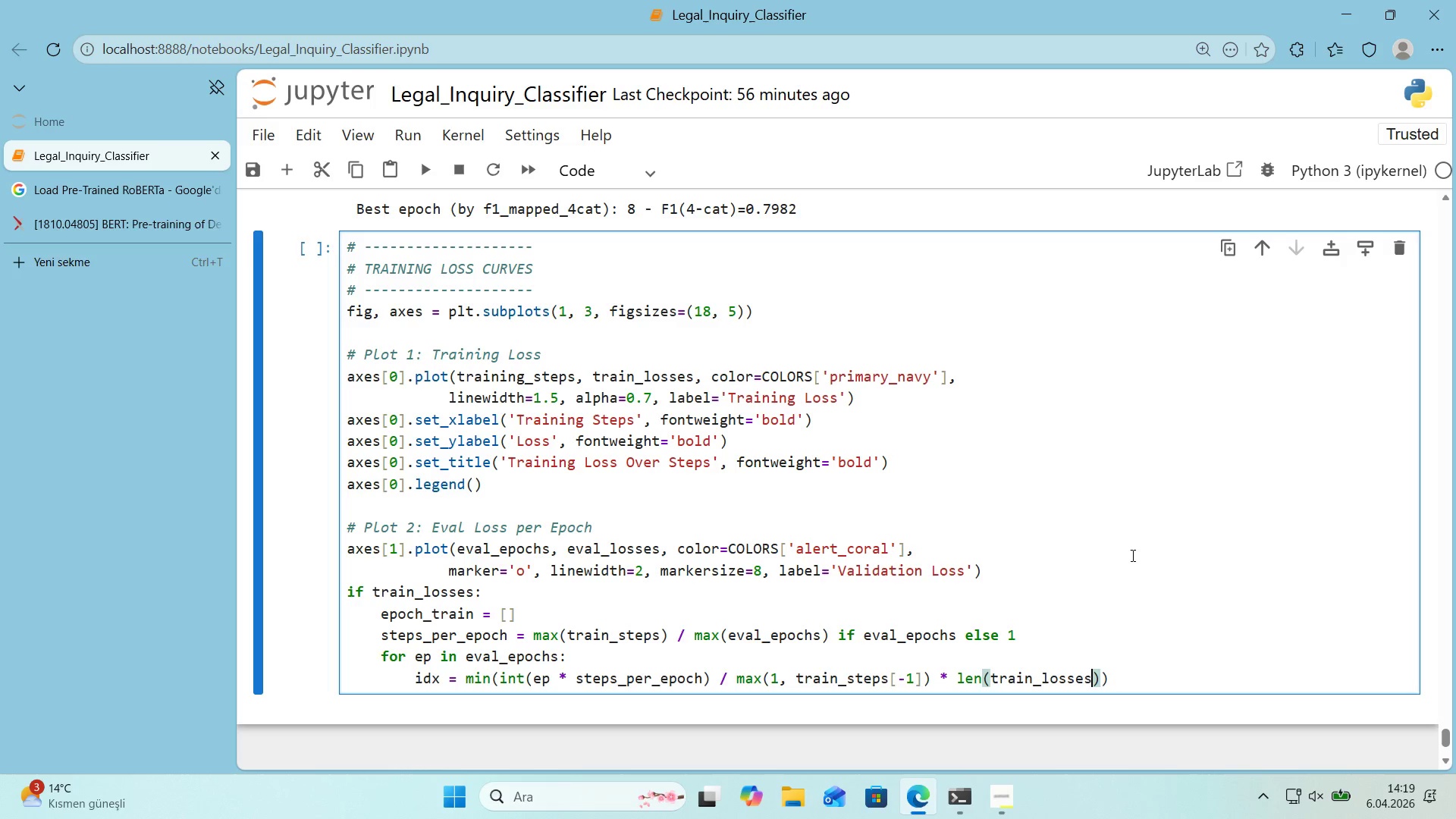 
key(ArrowRight)
 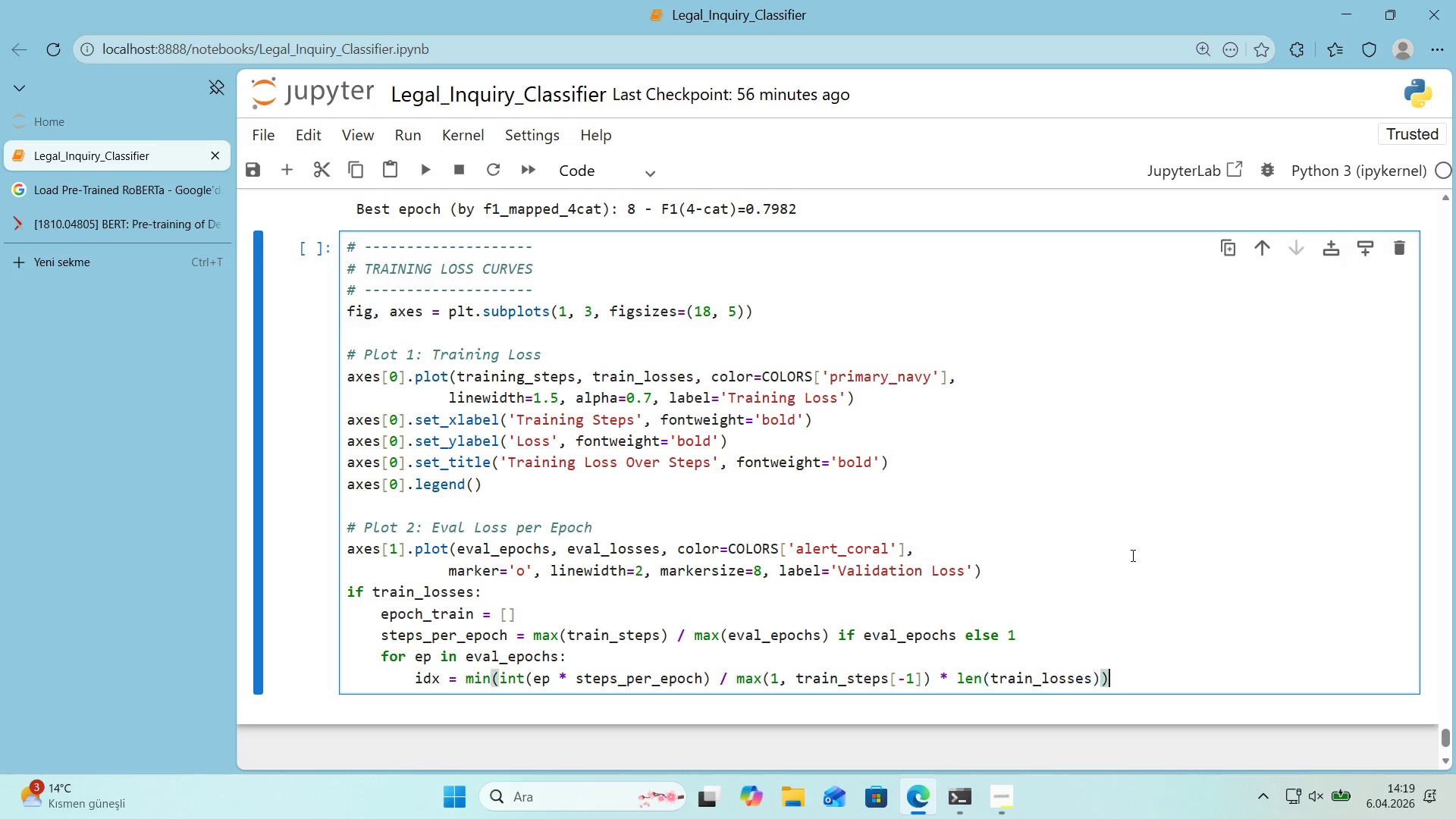 
key(ArrowRight)
 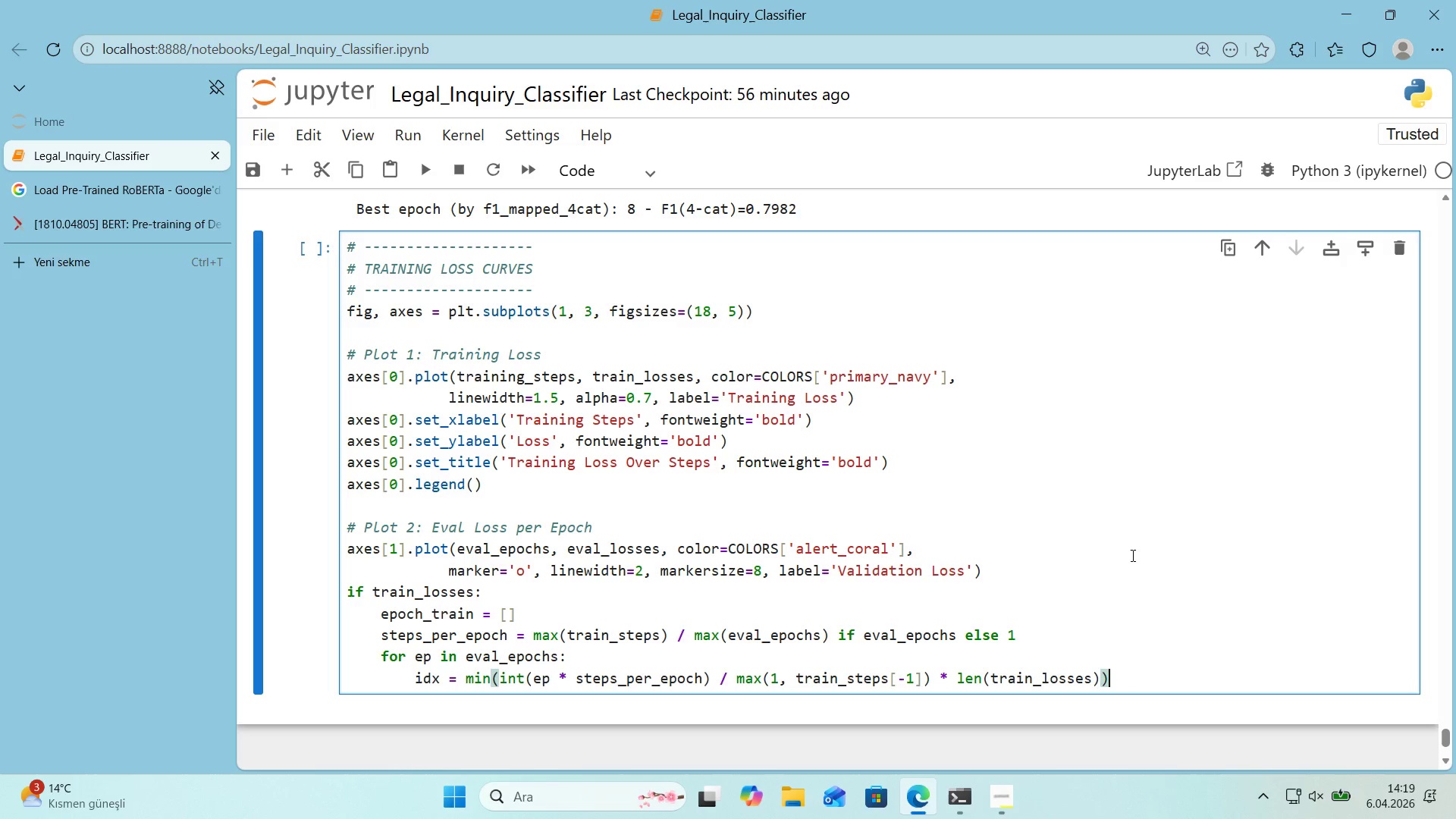 
key(Comma)
 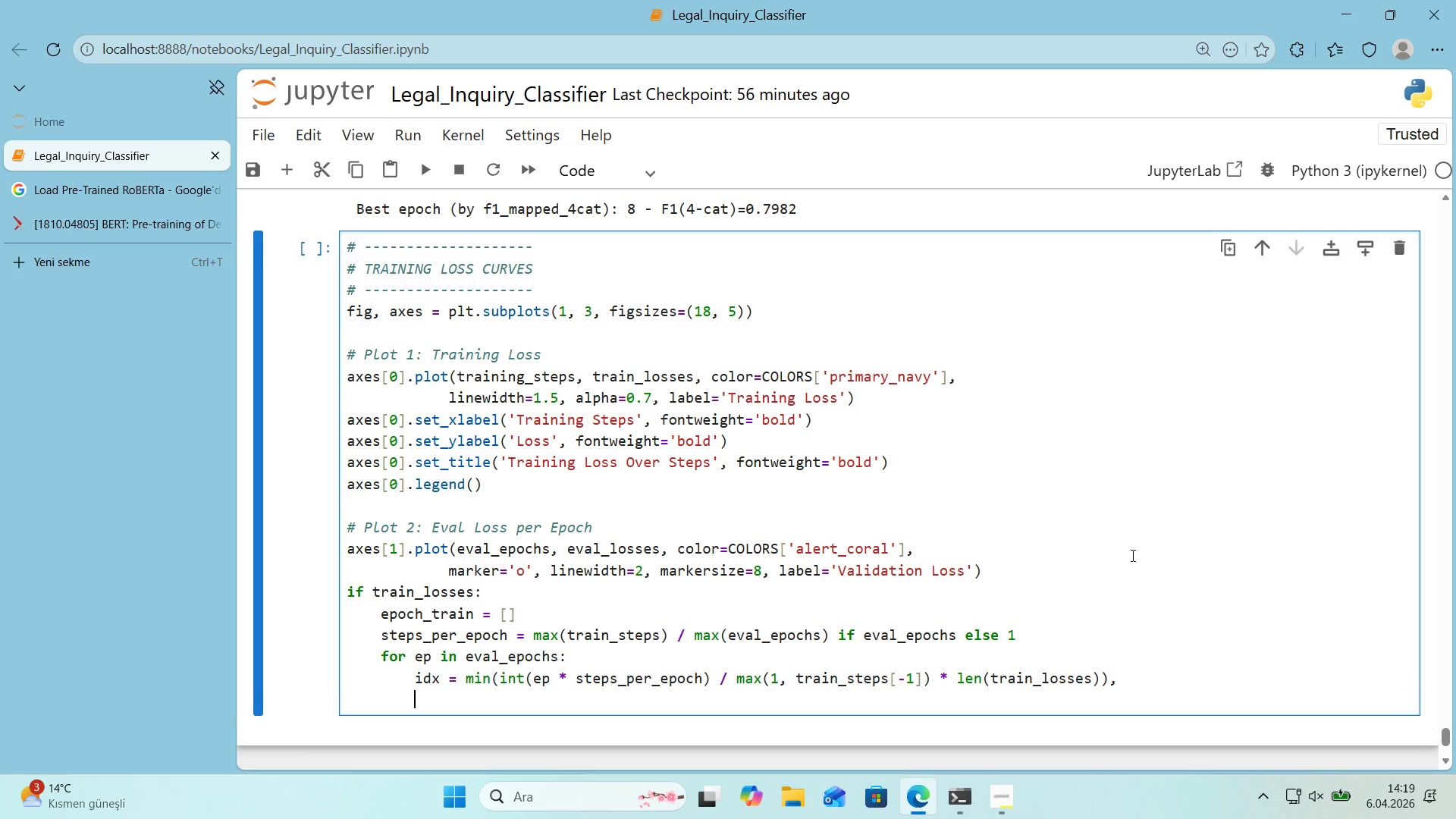 
key(Enter)
 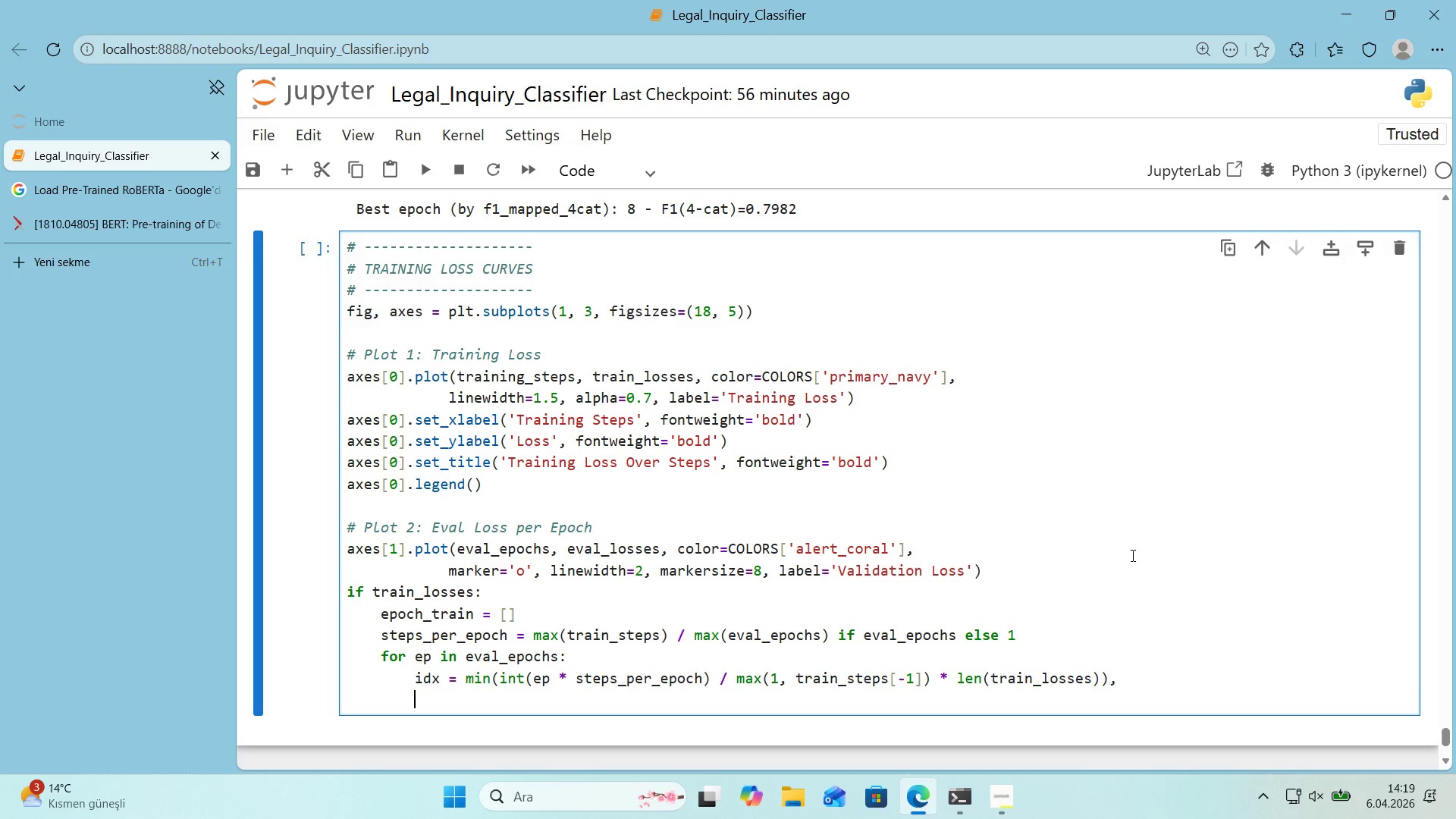 
type(len)
key(Backspace)
key(Backspace)
key(Backspace)
key(Backspace)
key(Backspace)
key(Backspace)
 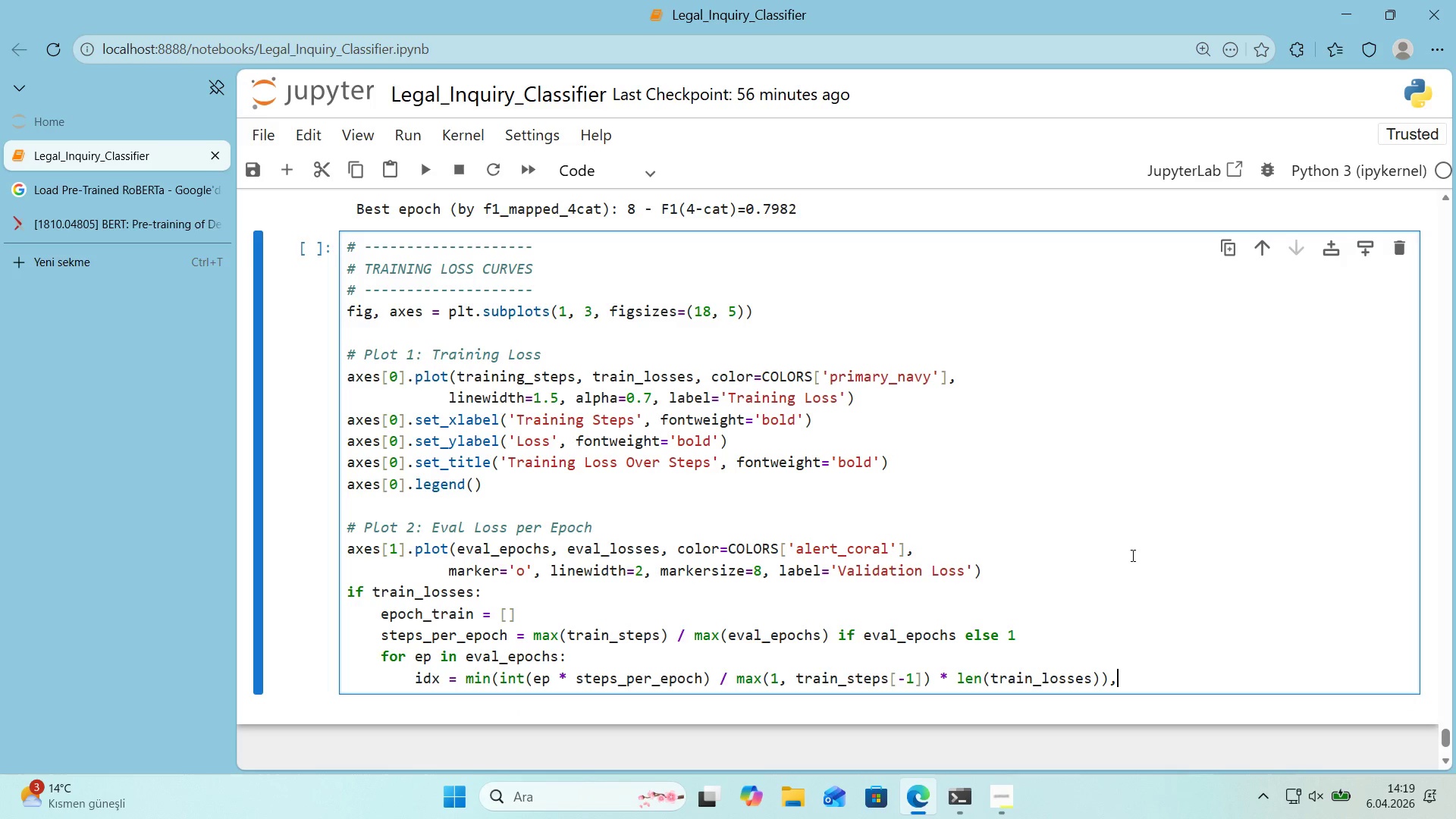 
key(ArrowLeft)
 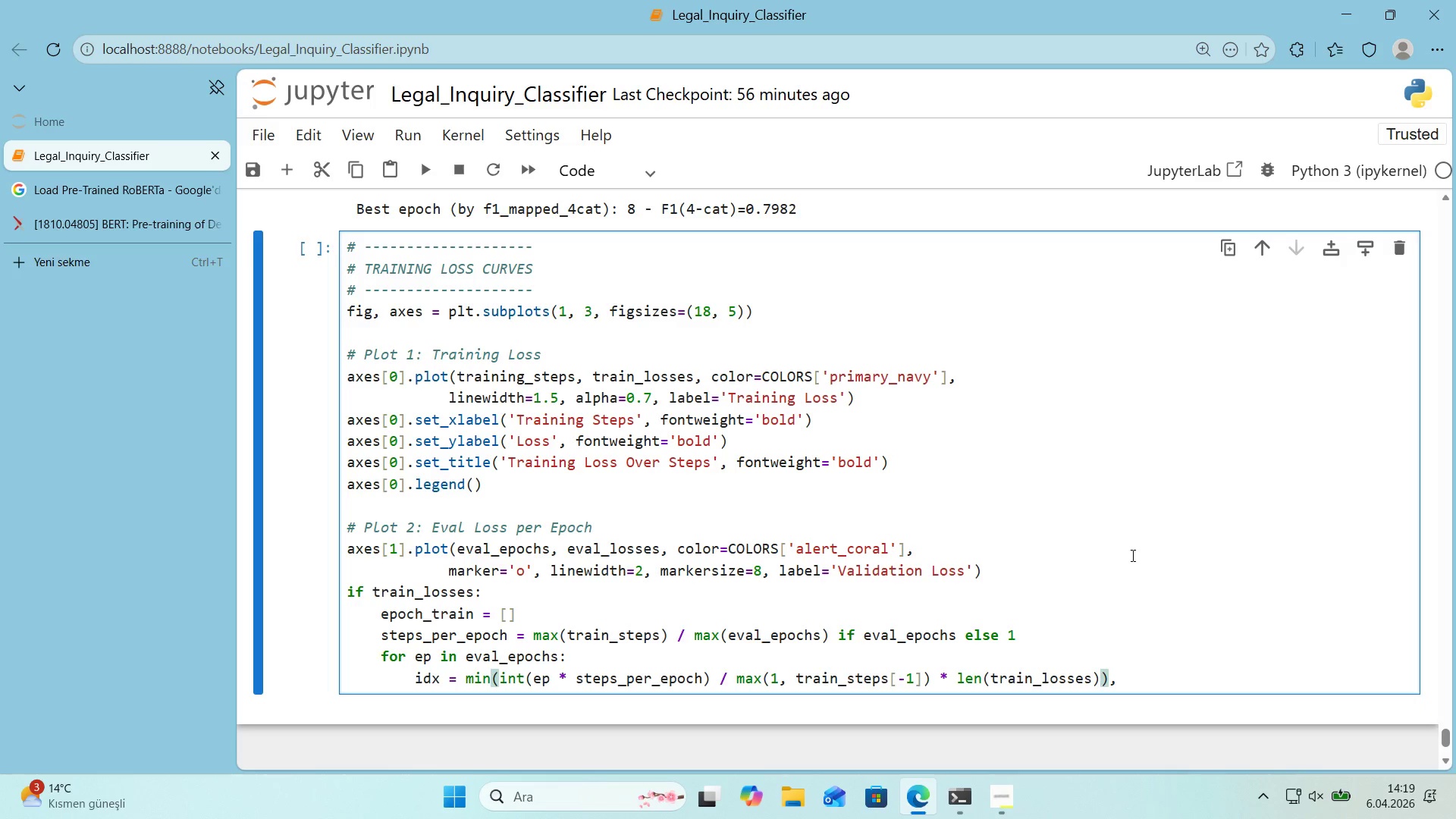 
key(ArrowRight)
 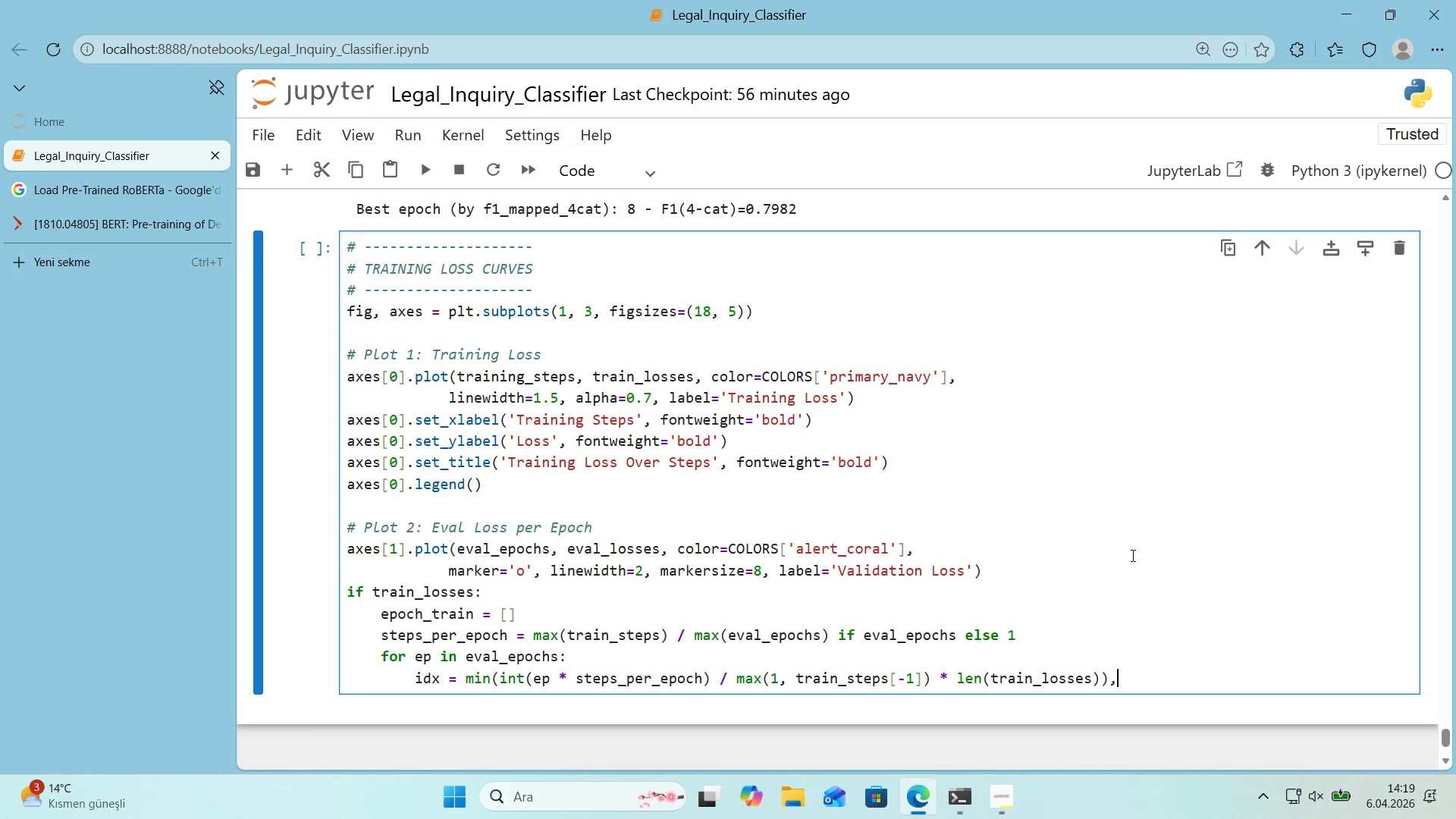 
key(Enter)
 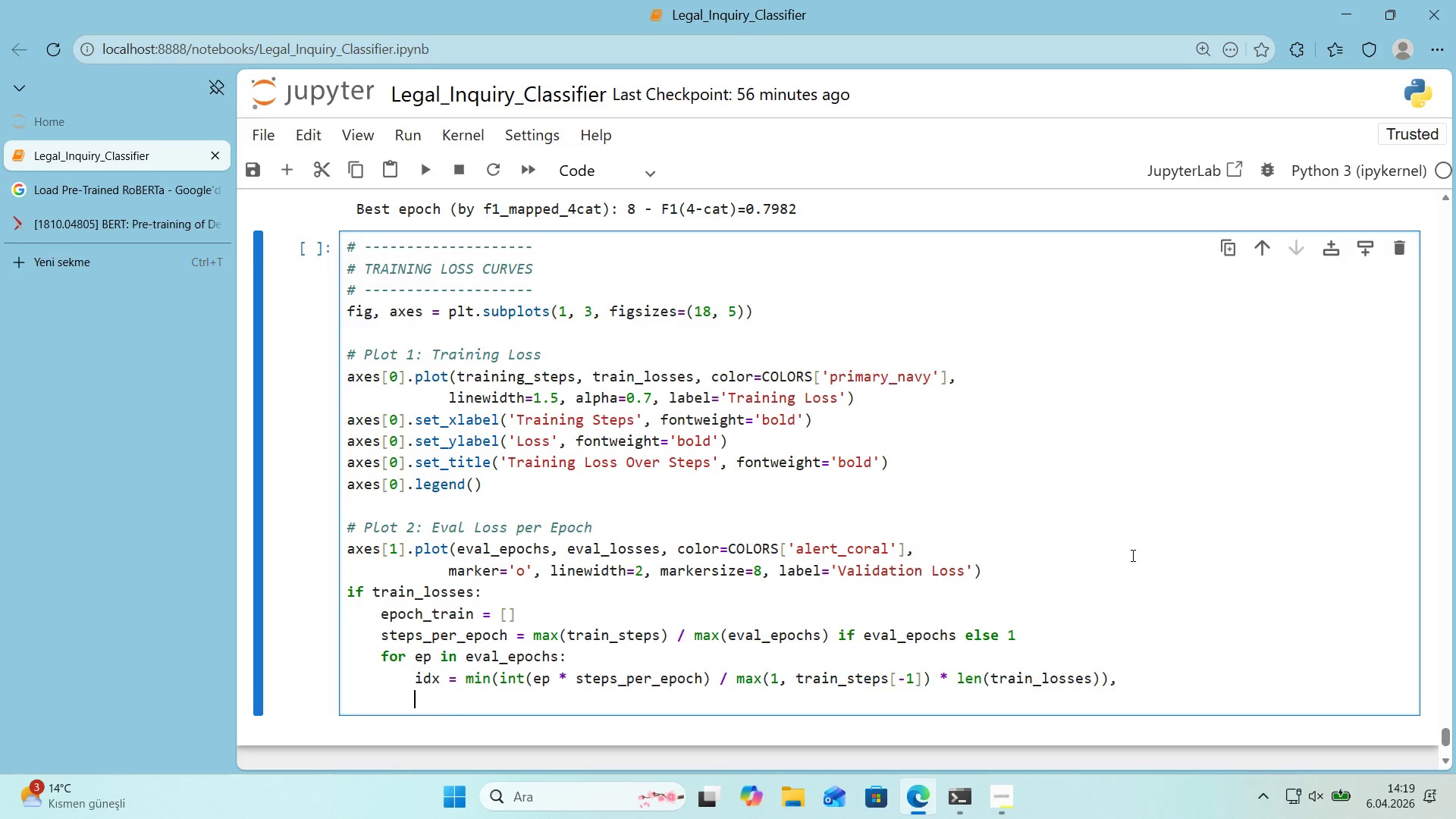 
key(Tab)
 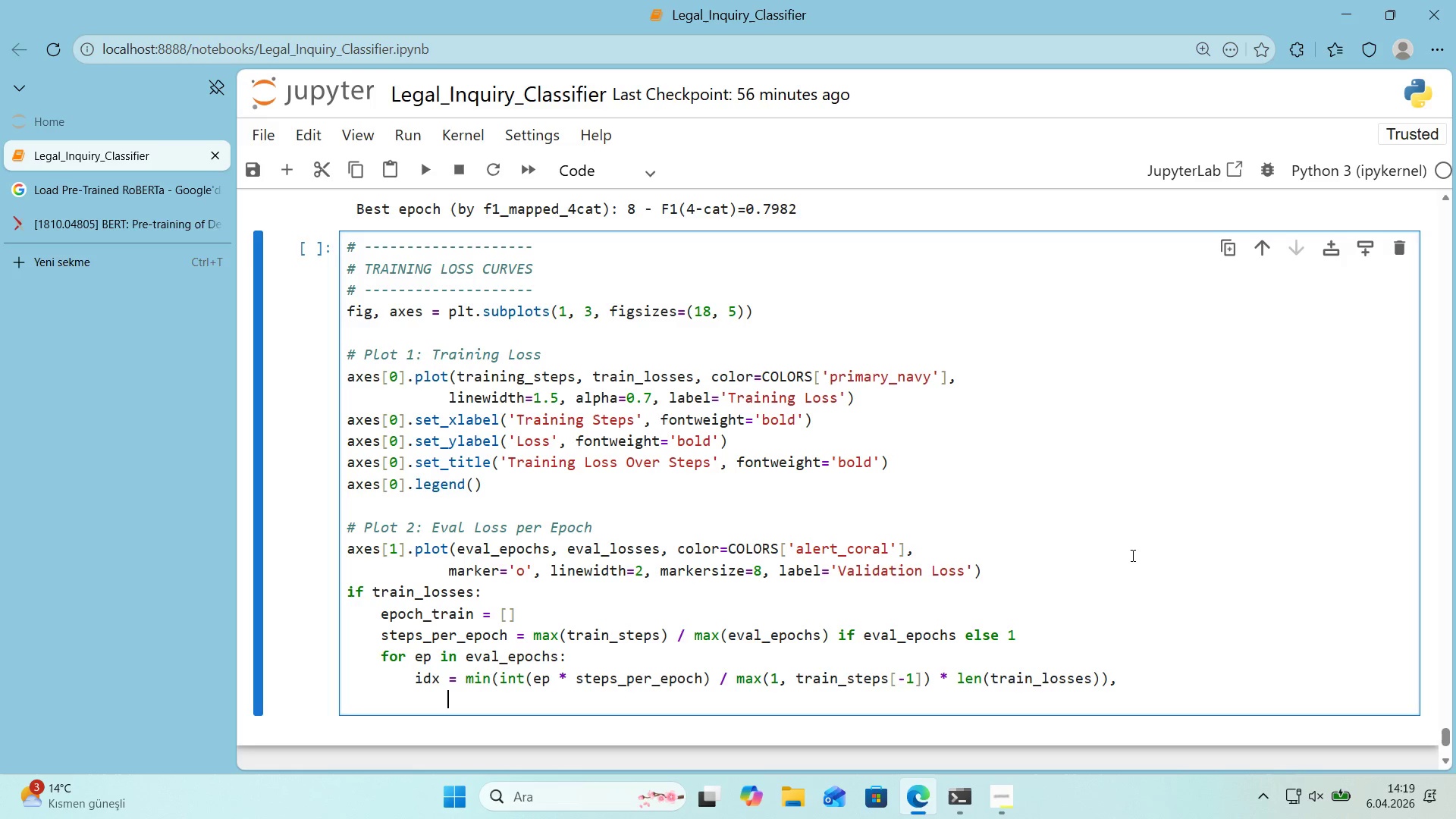 
key(Tab)
 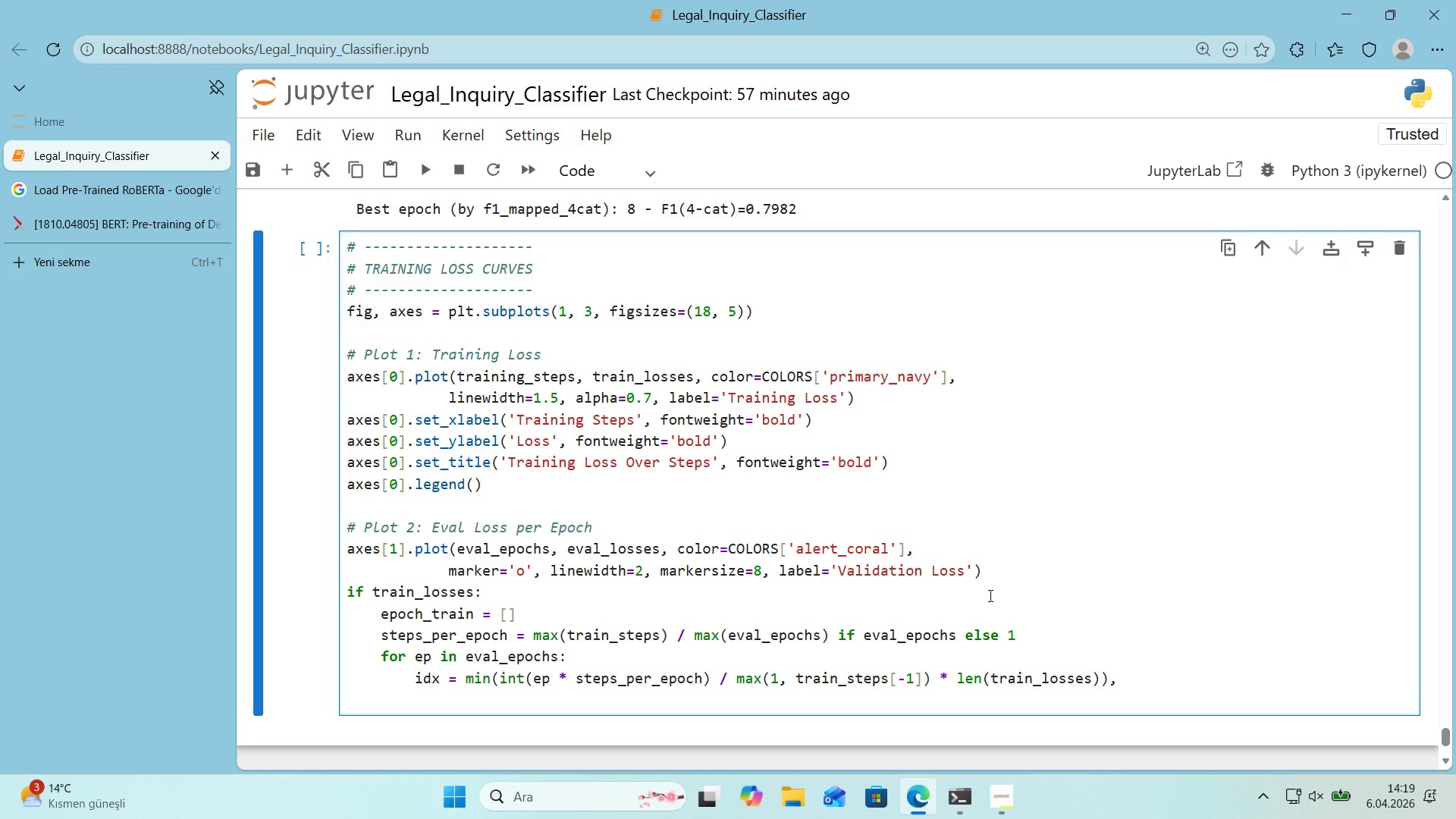 
wait(5.61)
 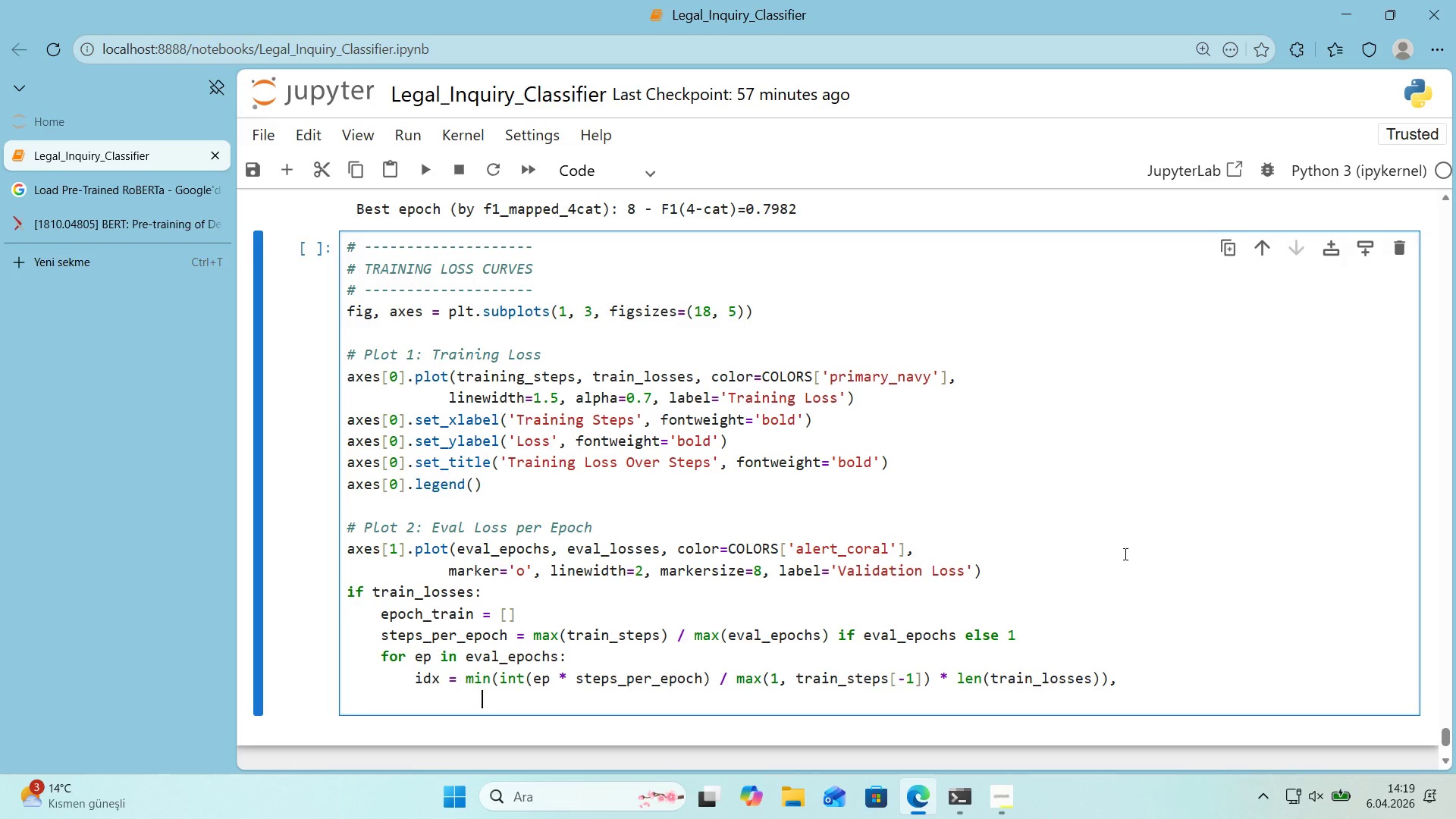 
left_click([1107, 682])
 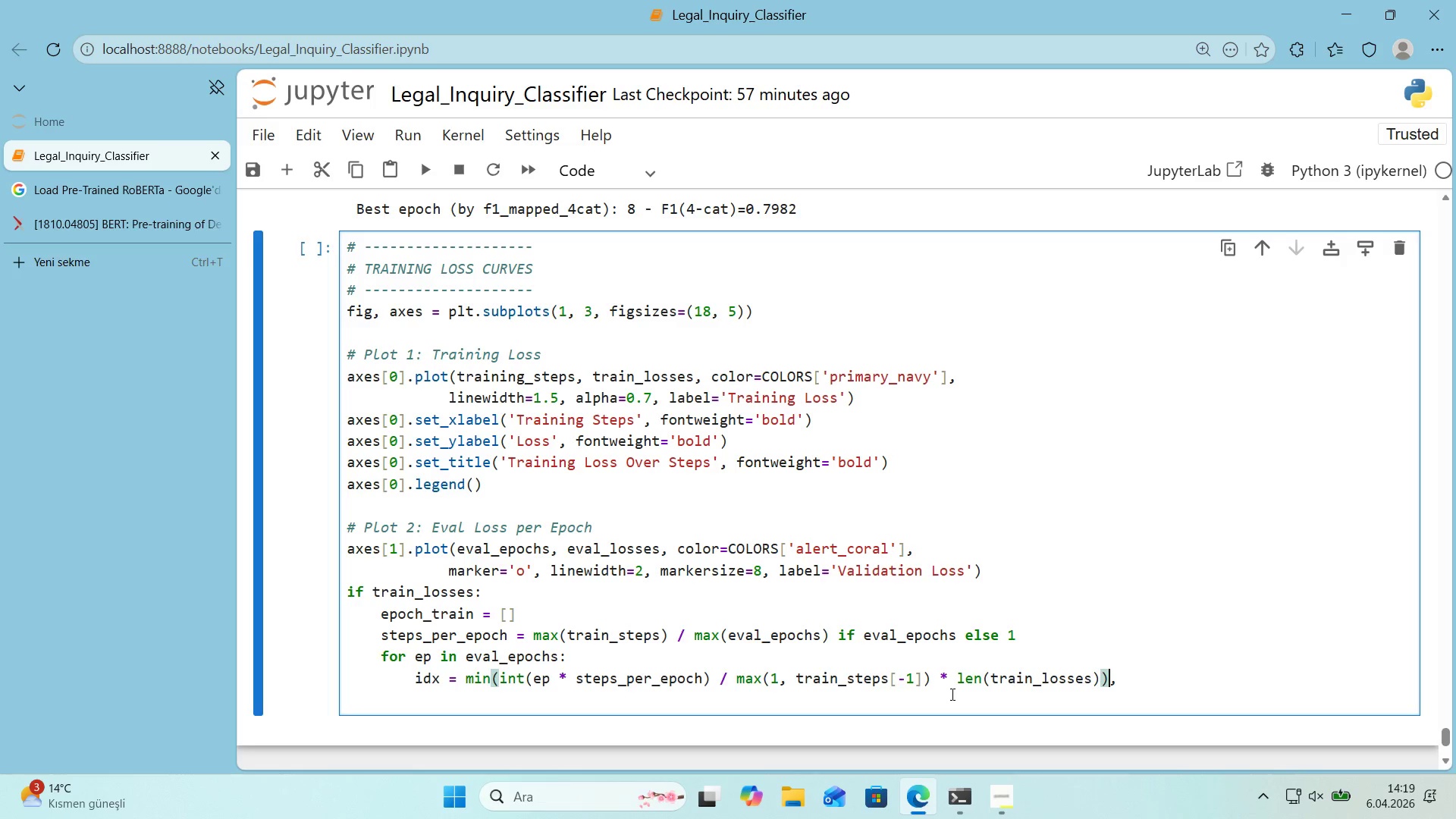 
wait(30.3)
 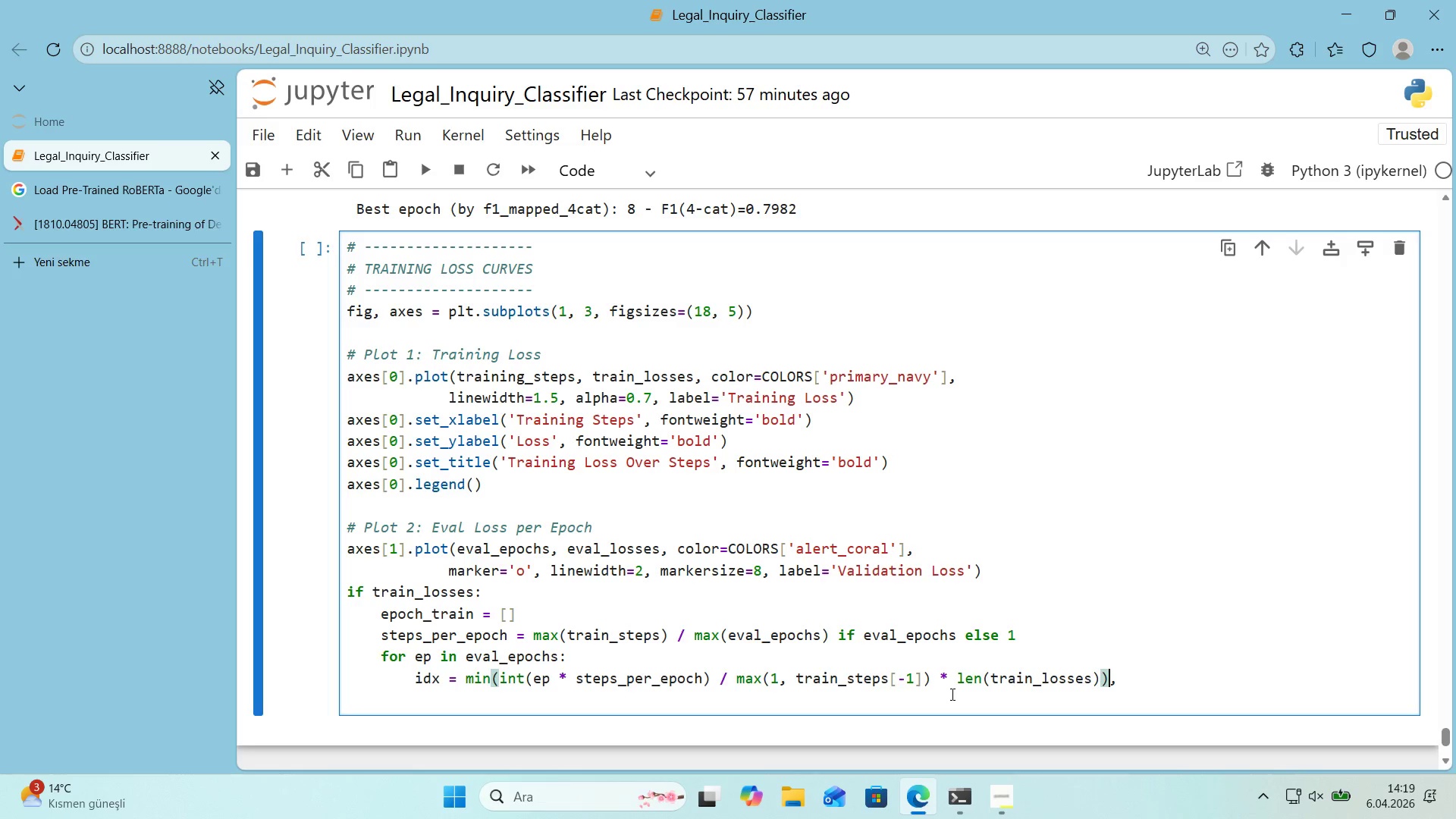 
left_click([1141, 683])
 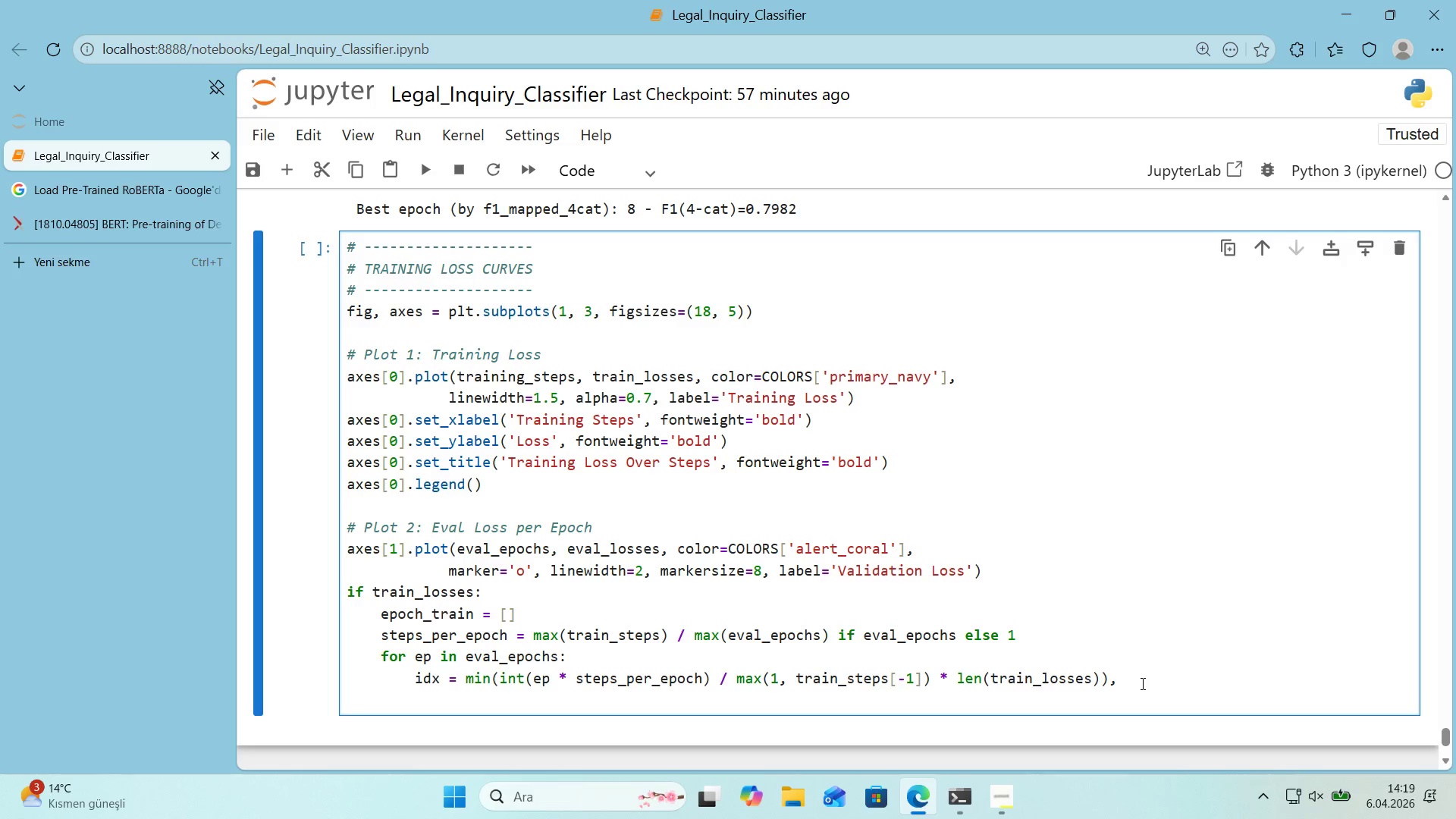 
key(Enter)
 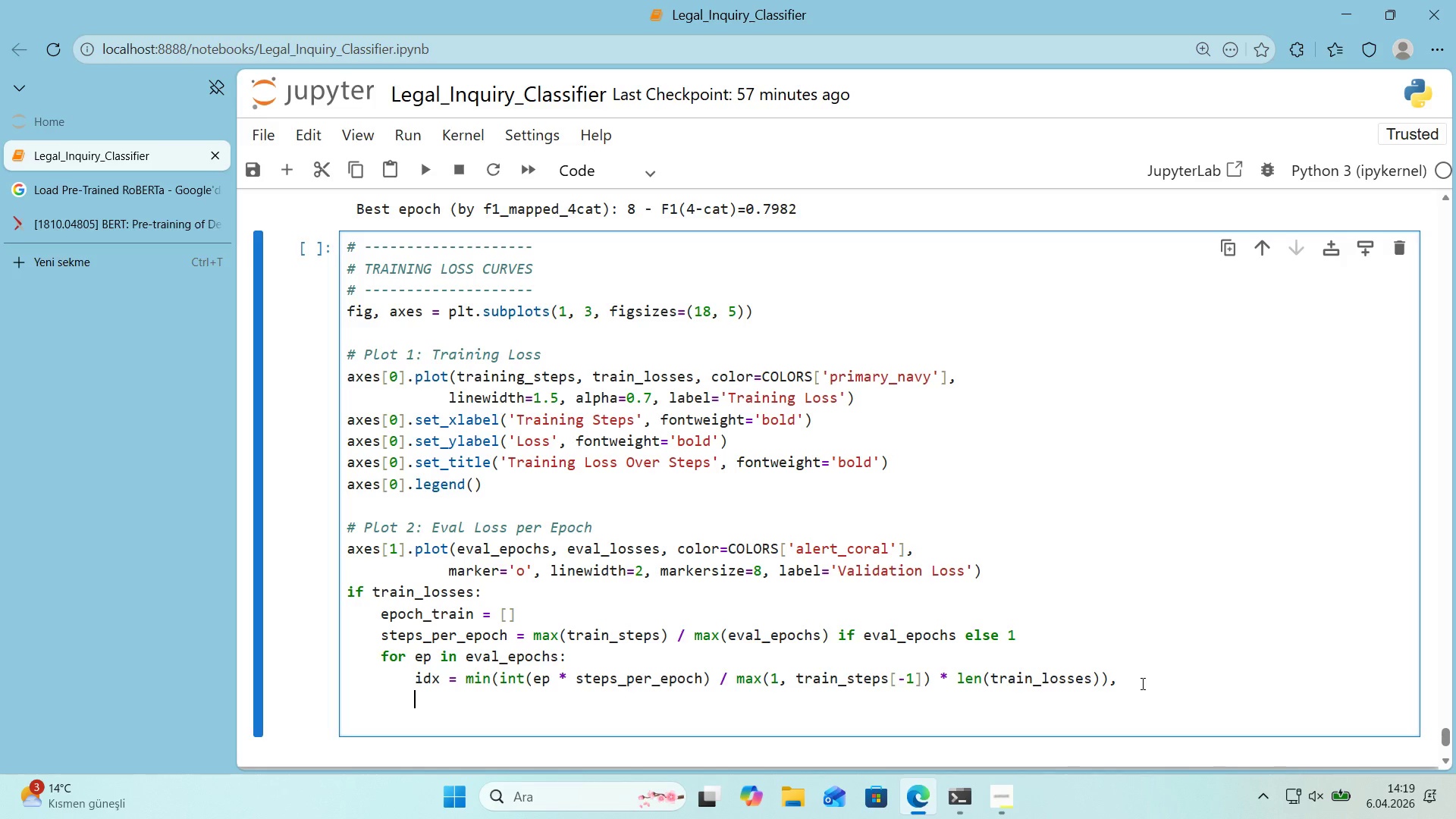 
key(Tab)
 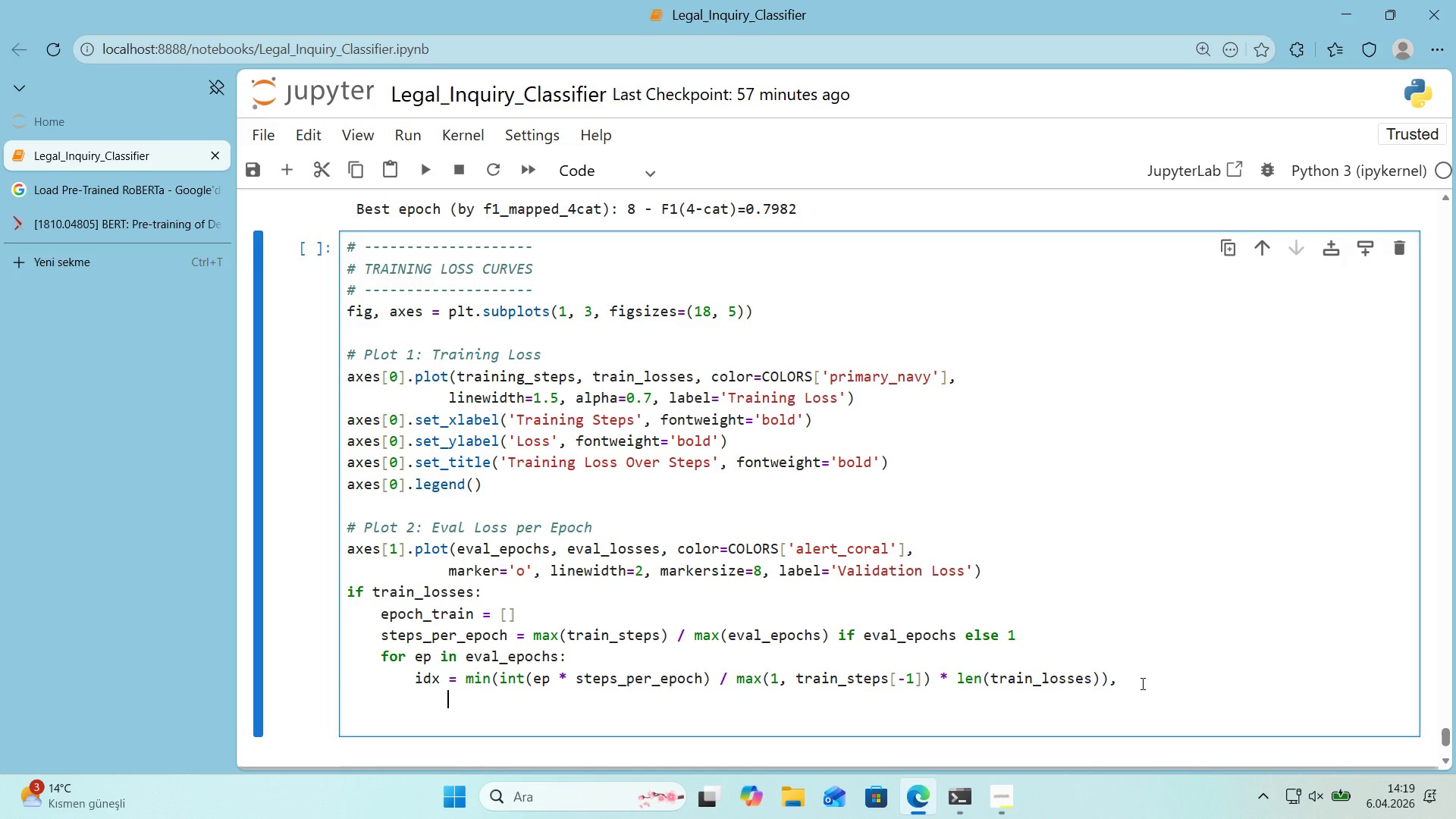 
key(Tab)
 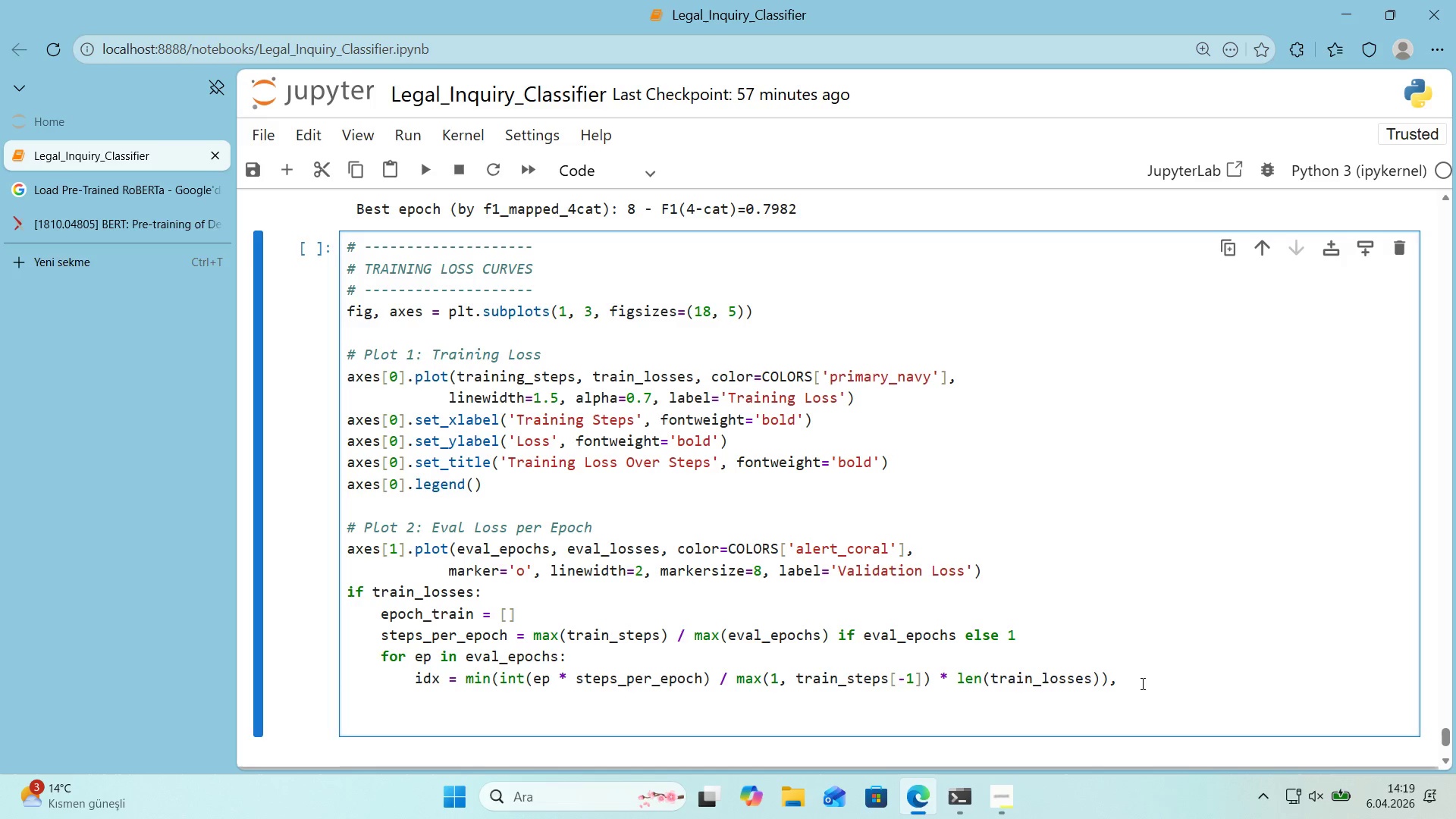 
type(  len*()
 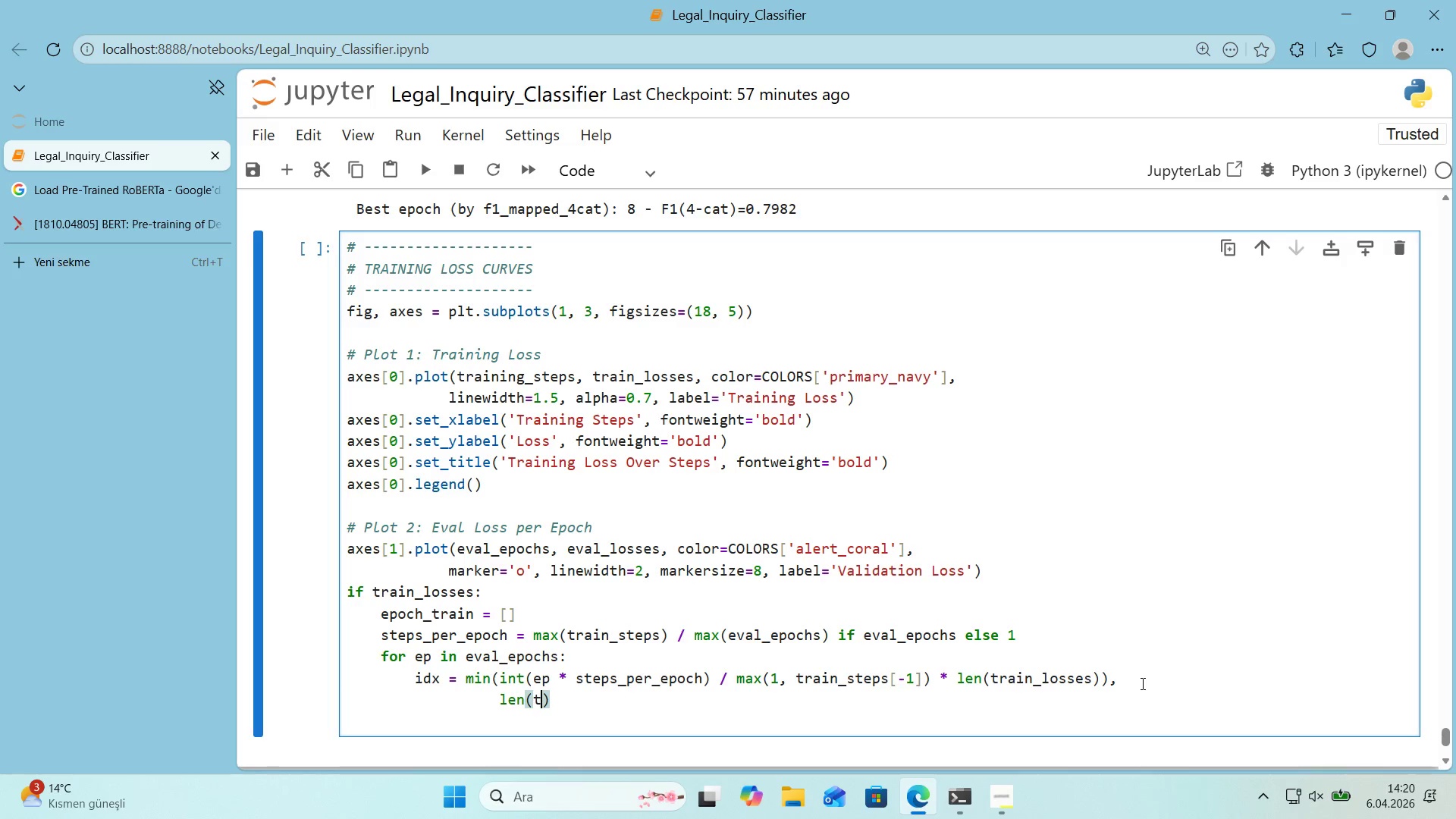 
 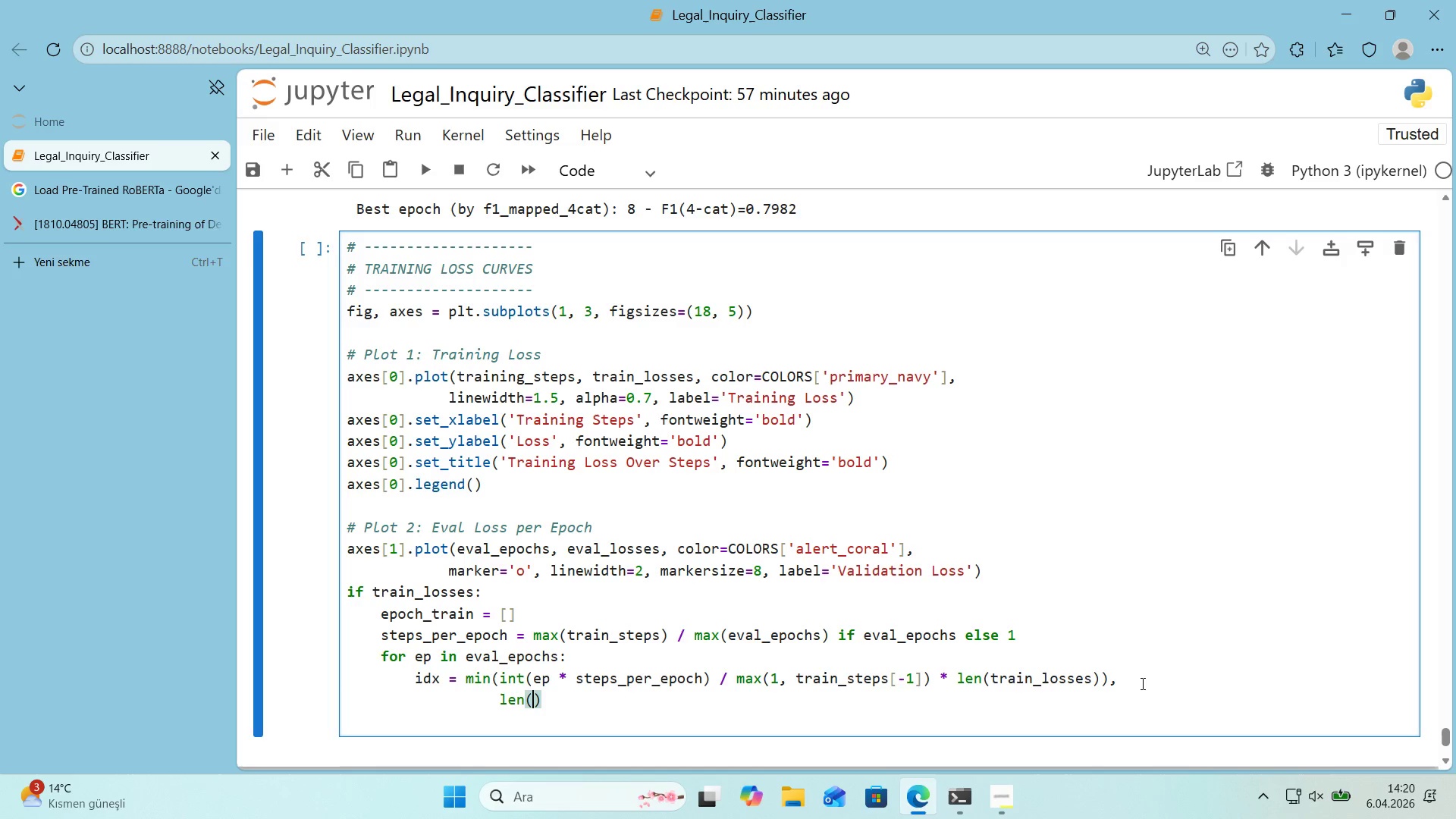 
key(ArrowLeft)
 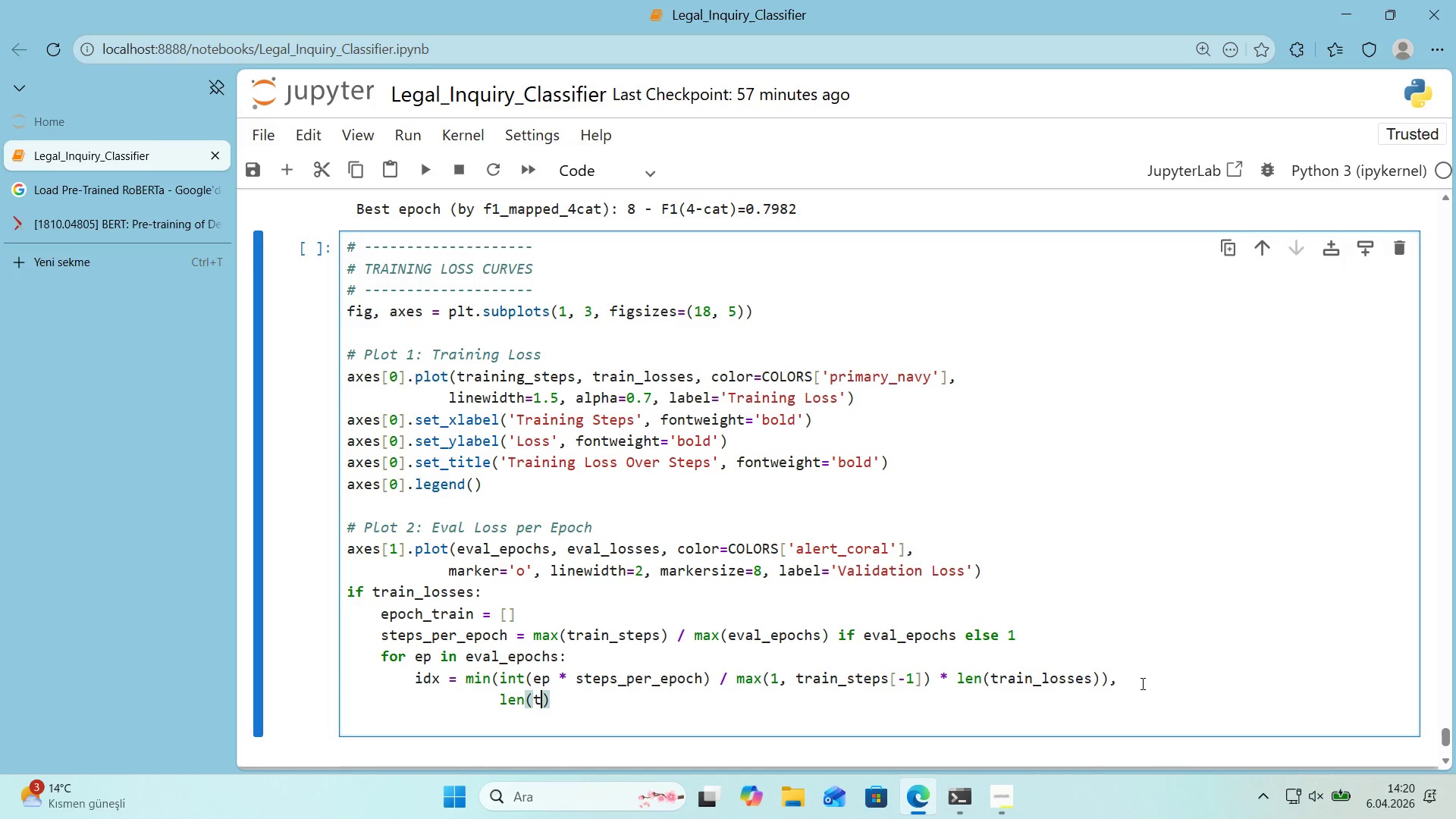 
type(tra'n_losses)
 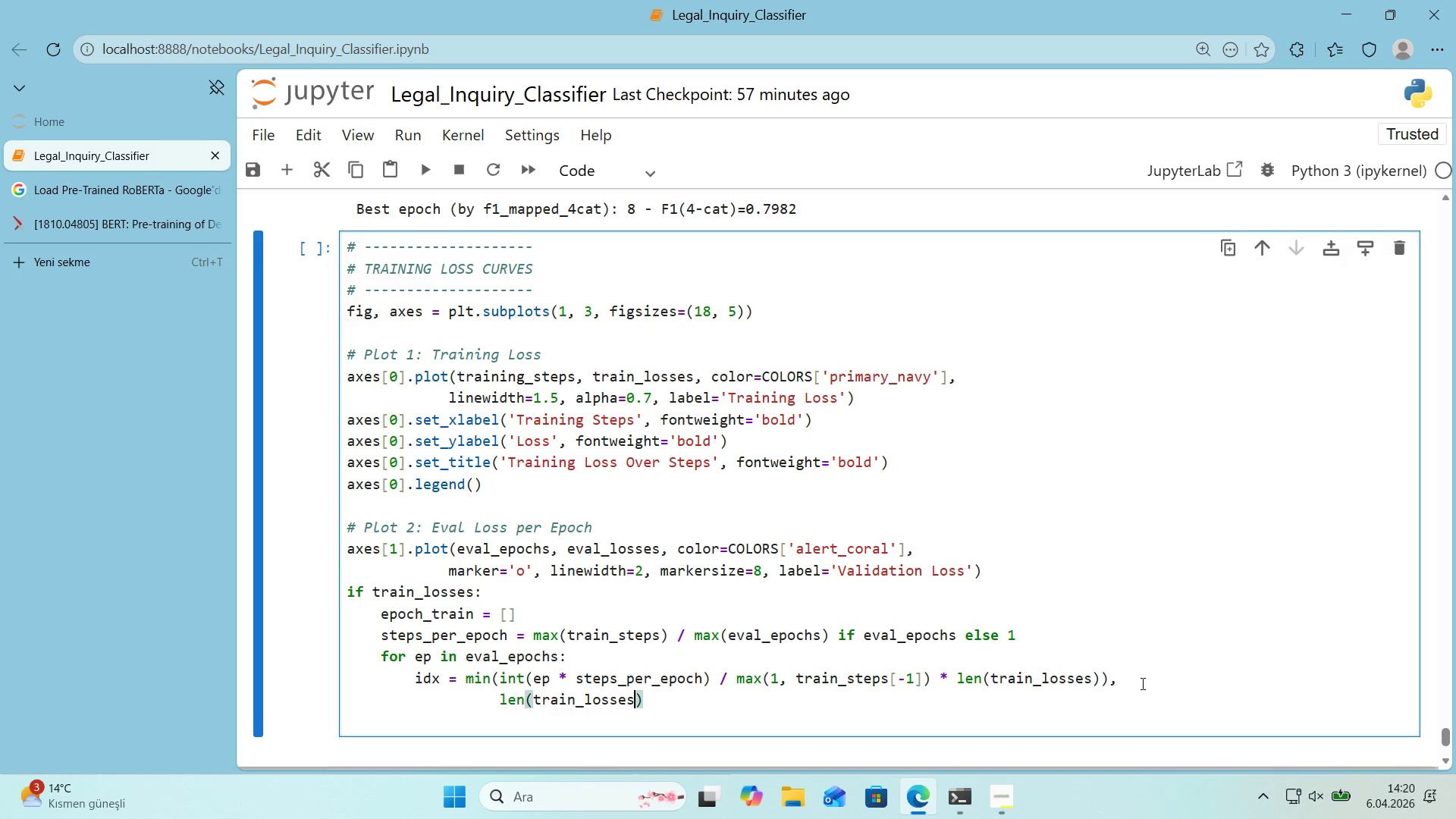 
key(ArrowRight)
 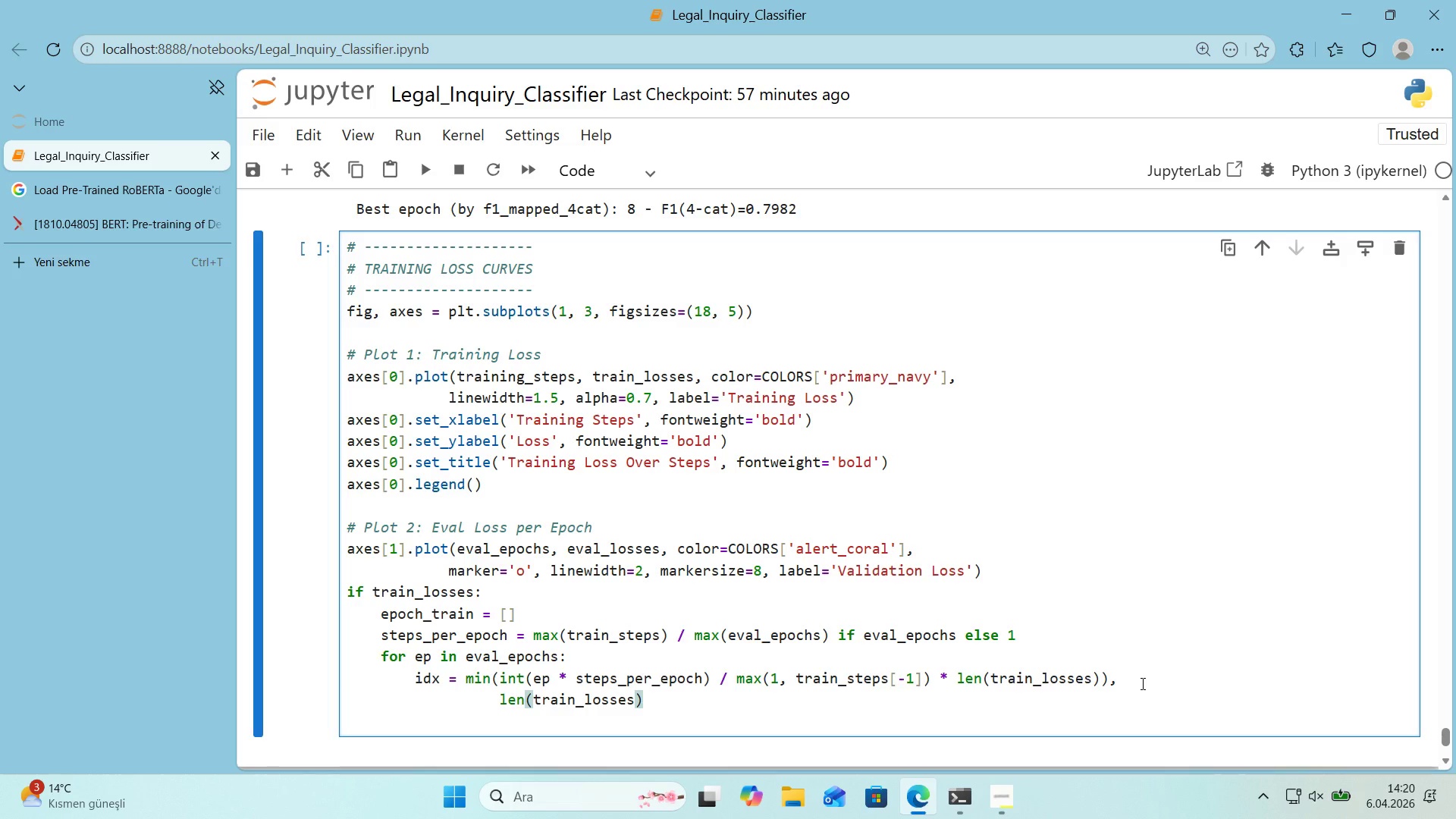 
key(Shift+9)
 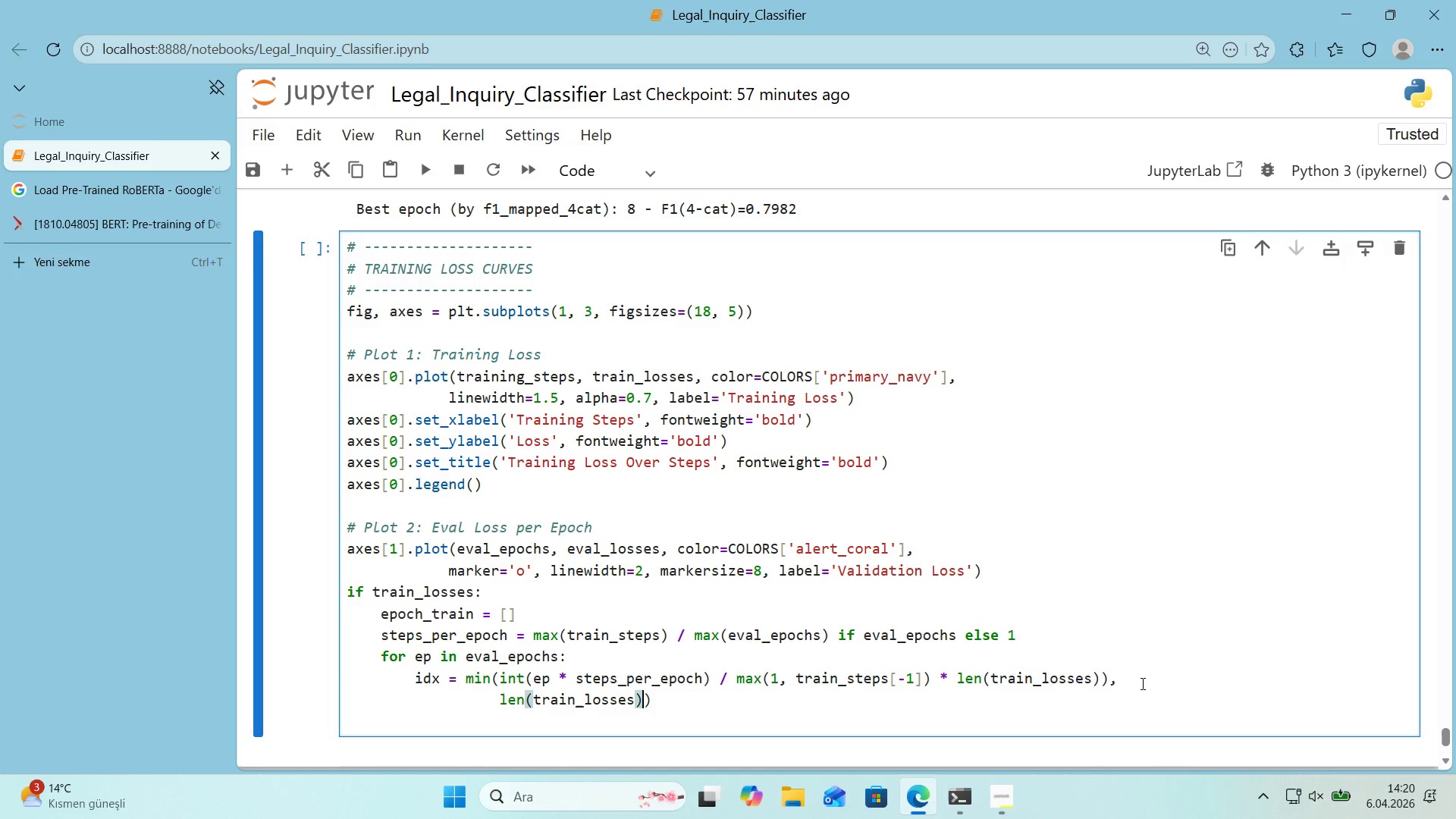 
key(ArrowLeft)
 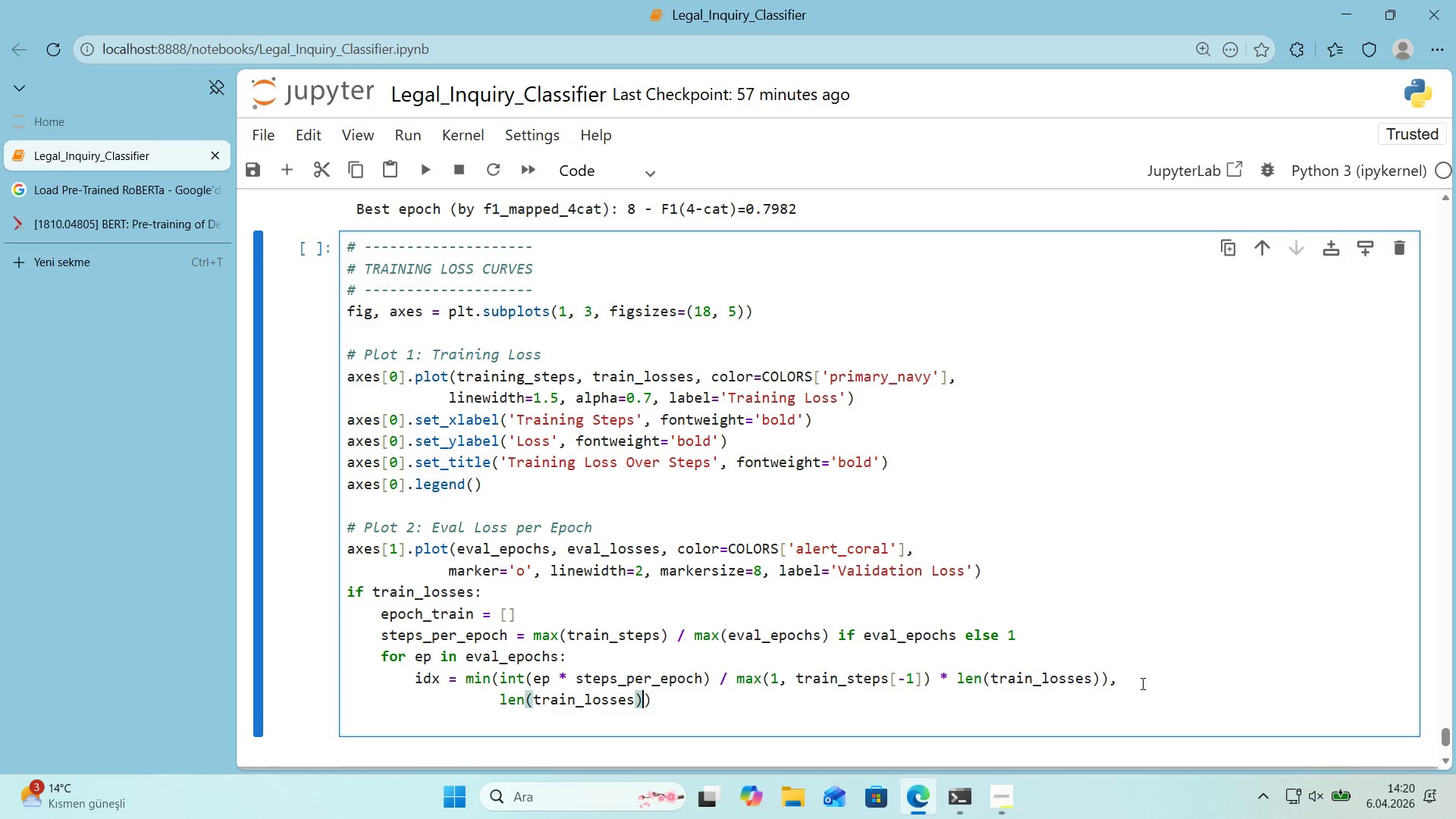 
key(Space)
 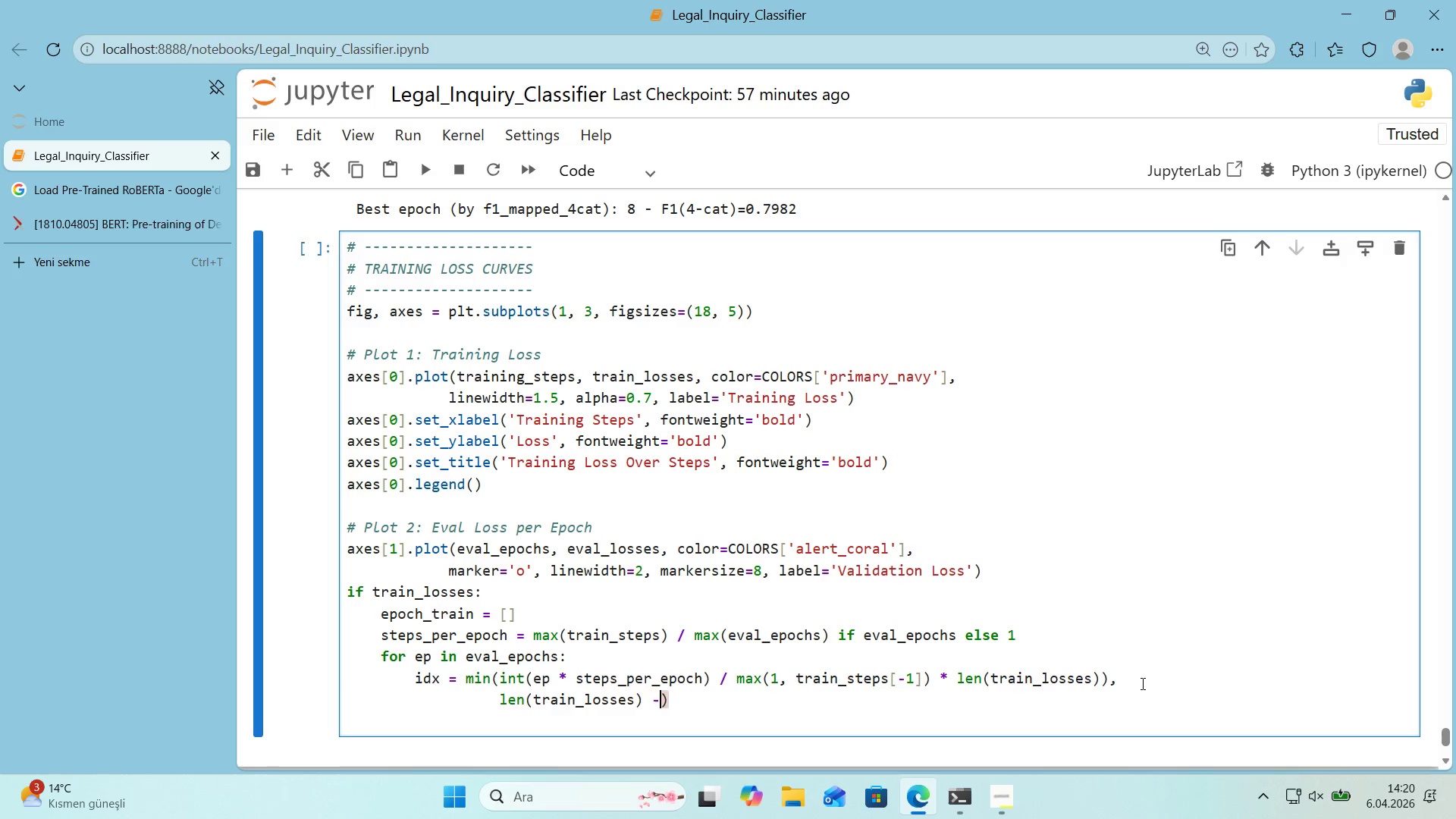 
key(NumpadSubtract)
 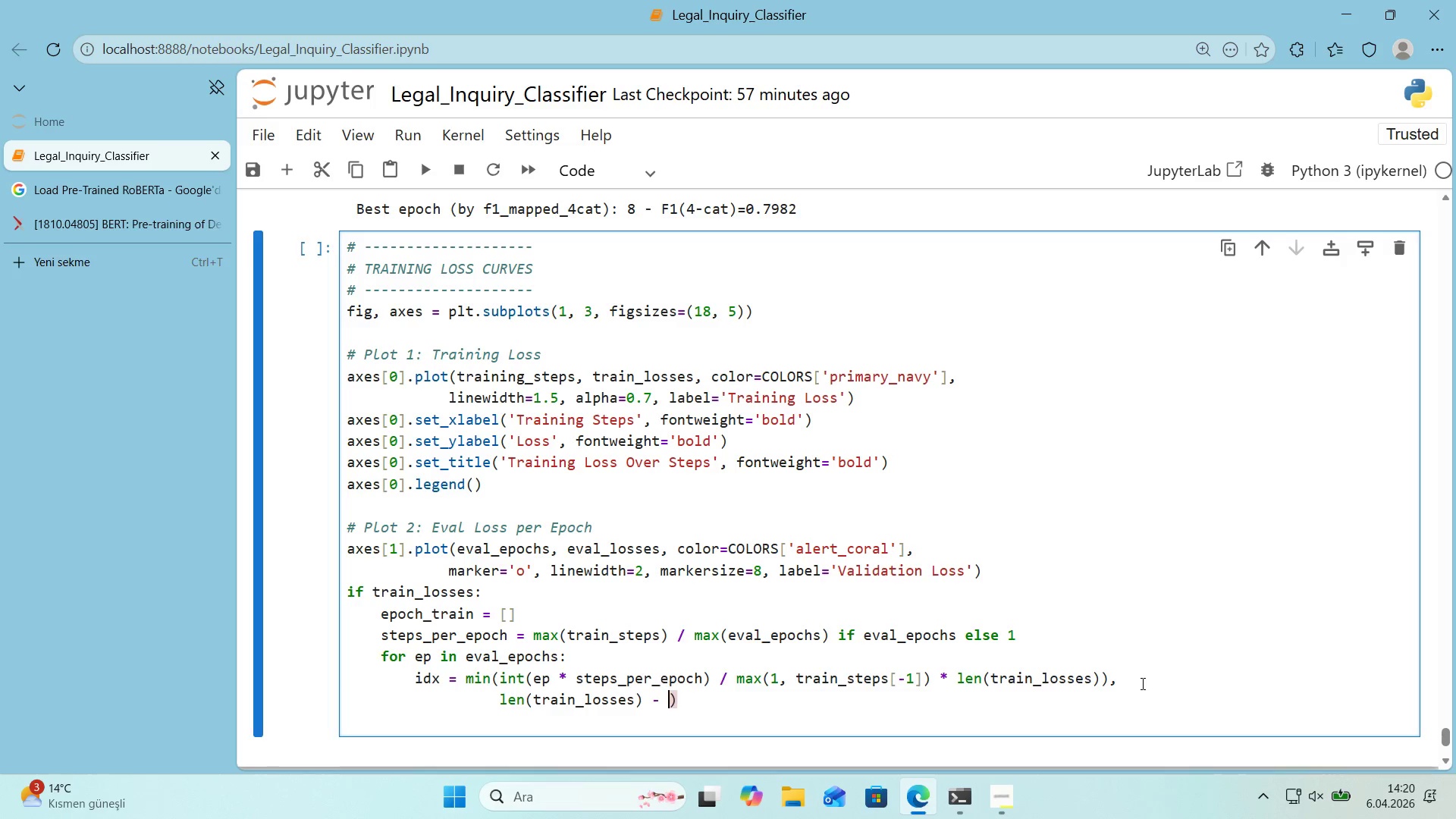 
key(Space)
 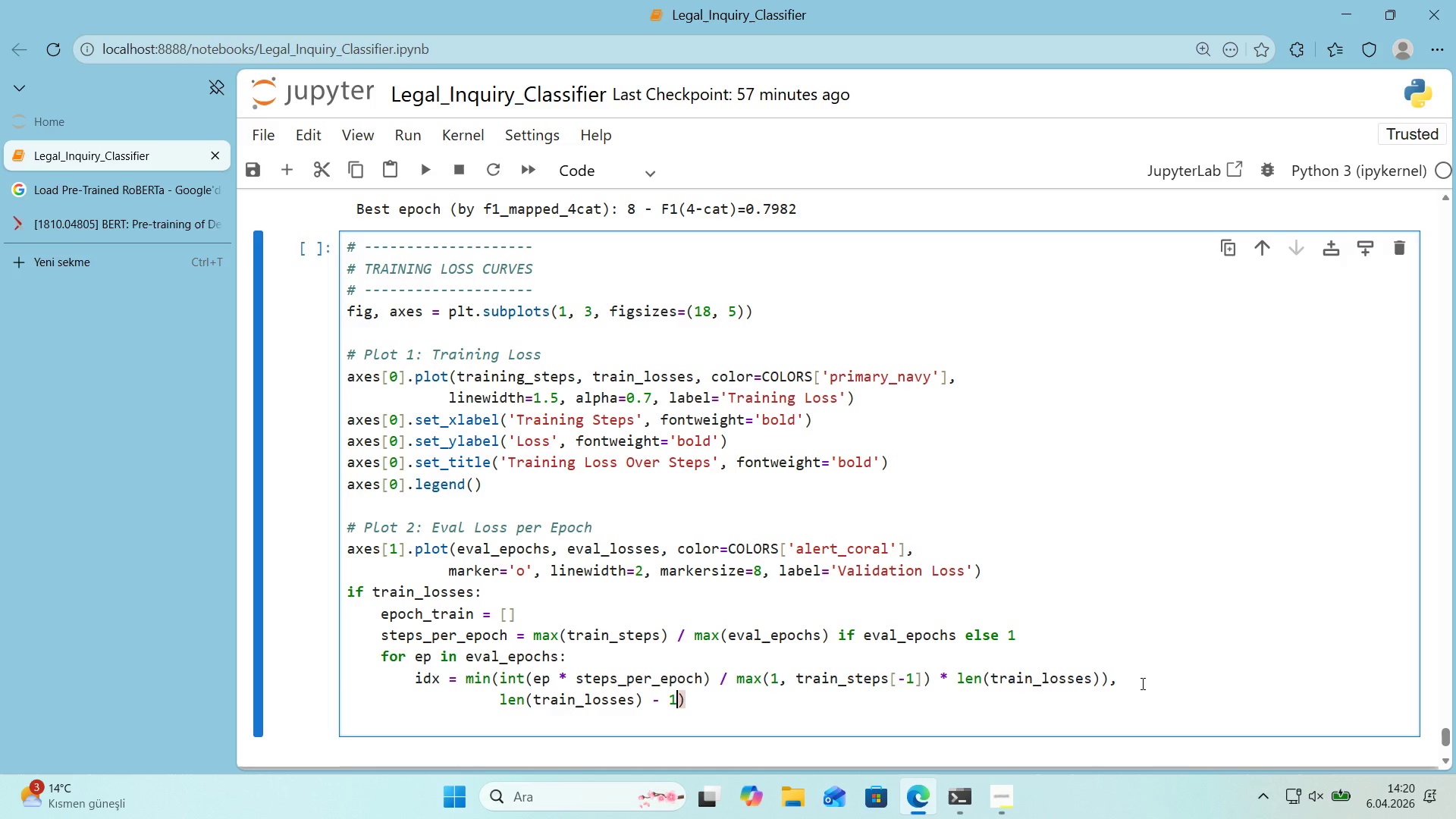 
key(1)
 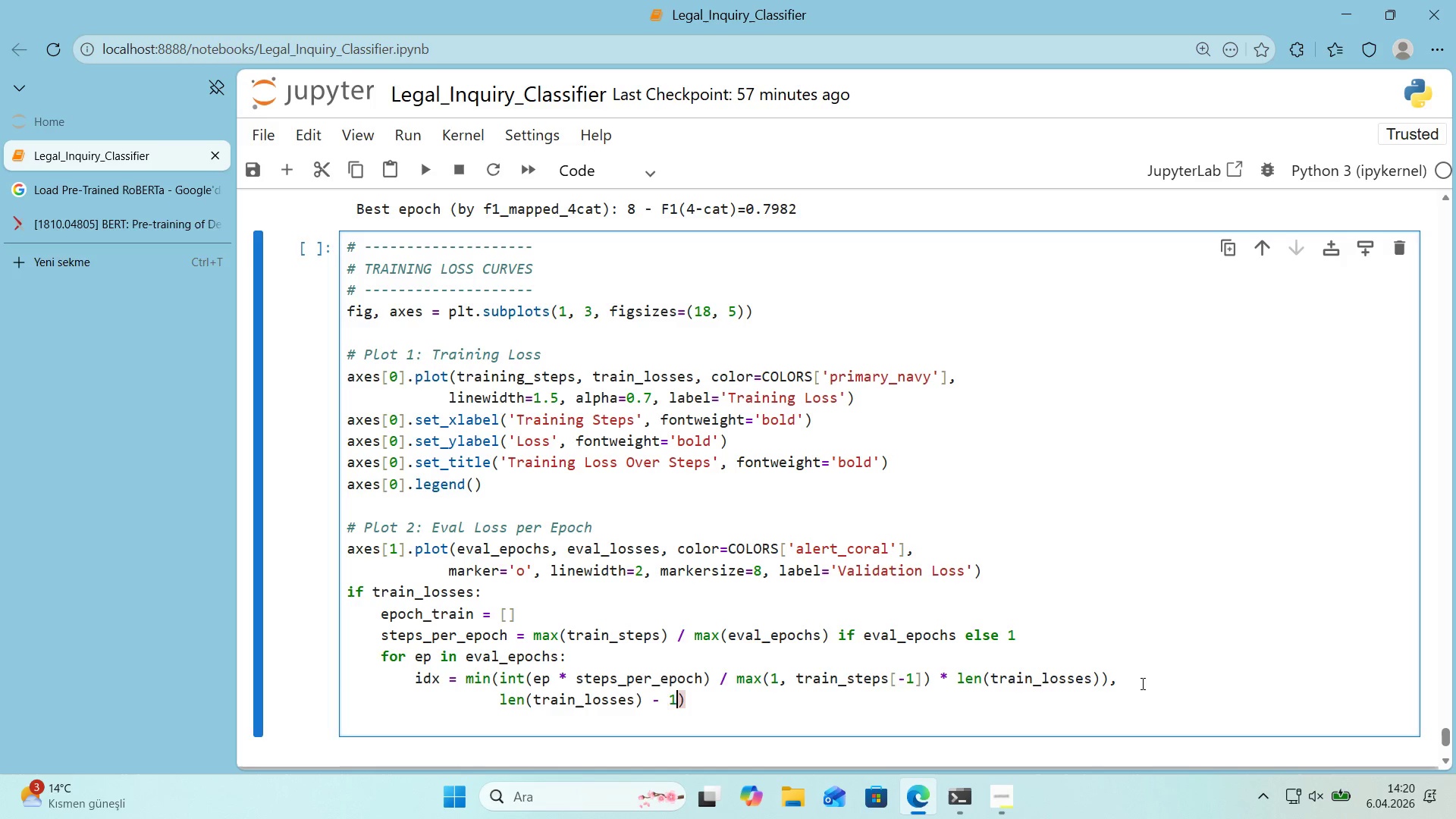 
key(ArrowRight)
 